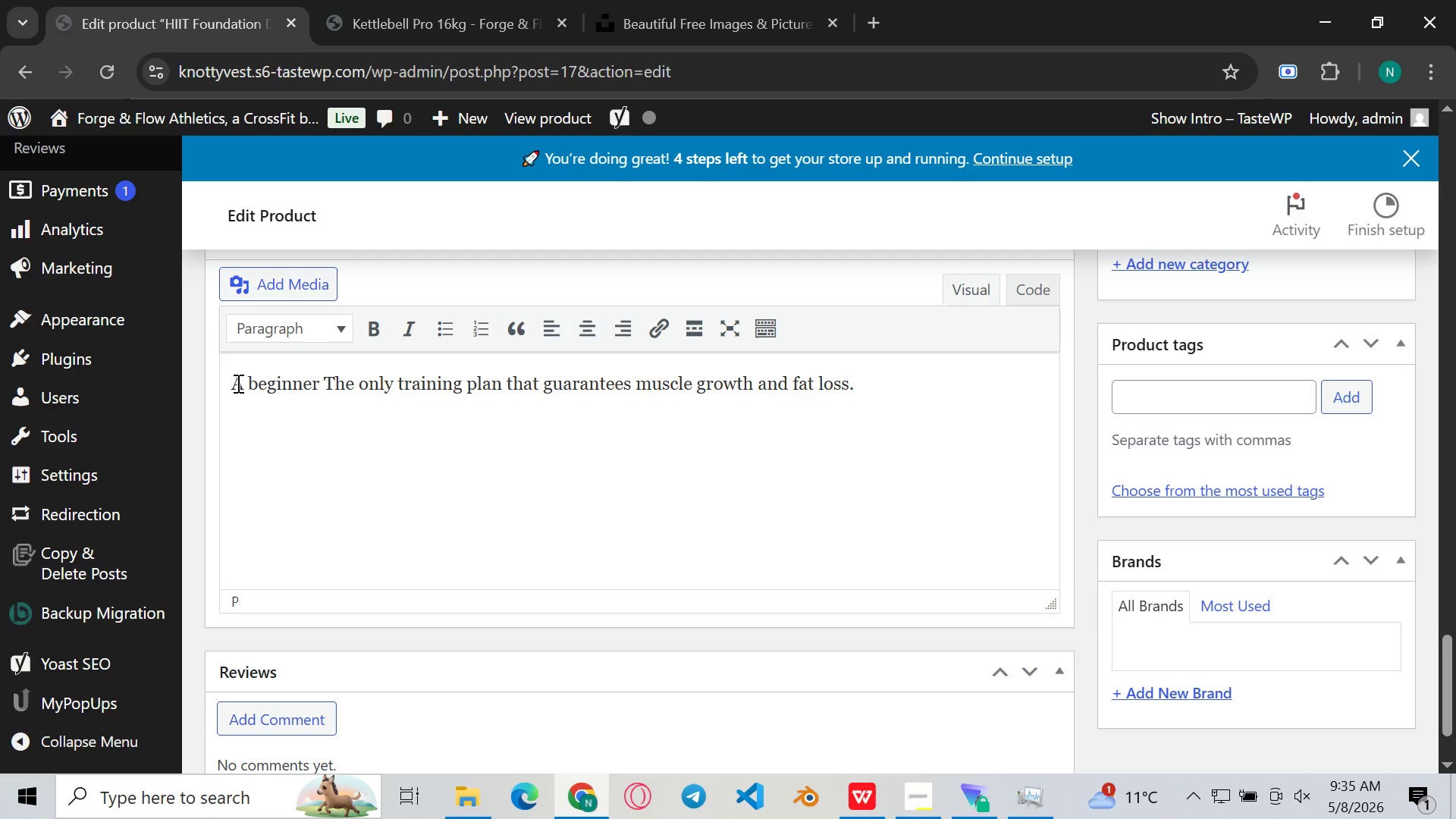 
key(Backspace)
type(-friendly digital )
 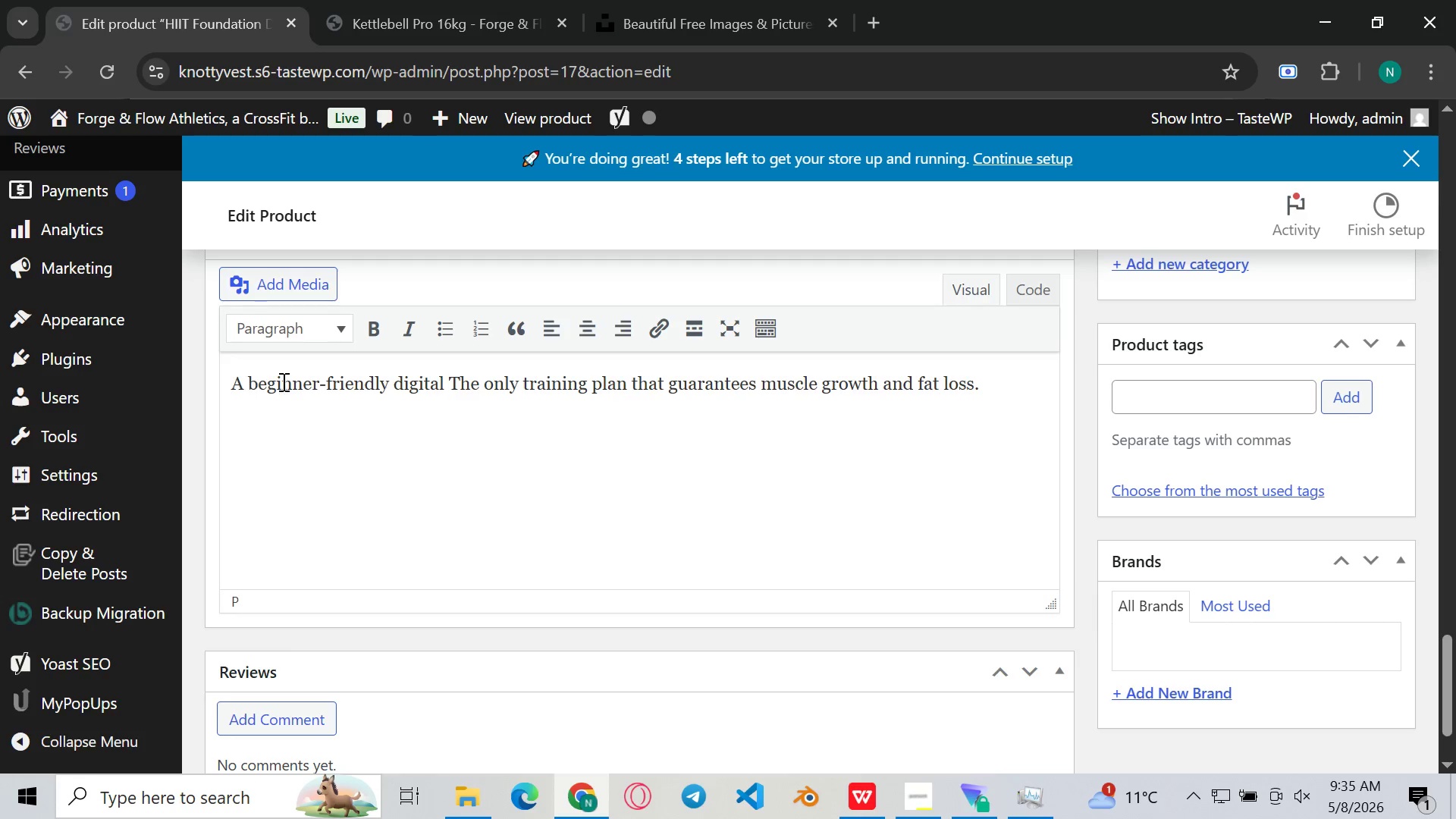 
type(guid)
 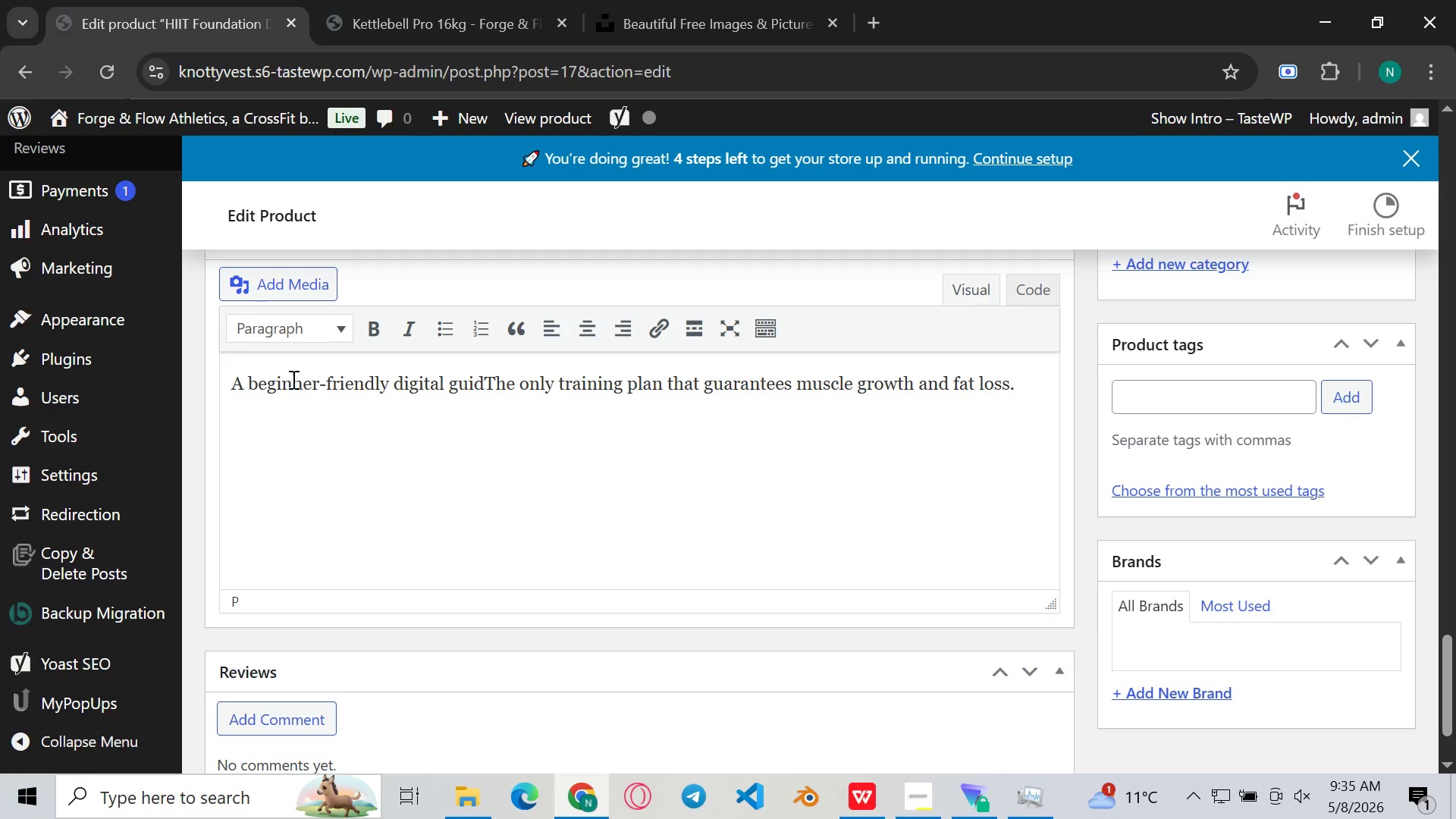 
type(e introductio)
 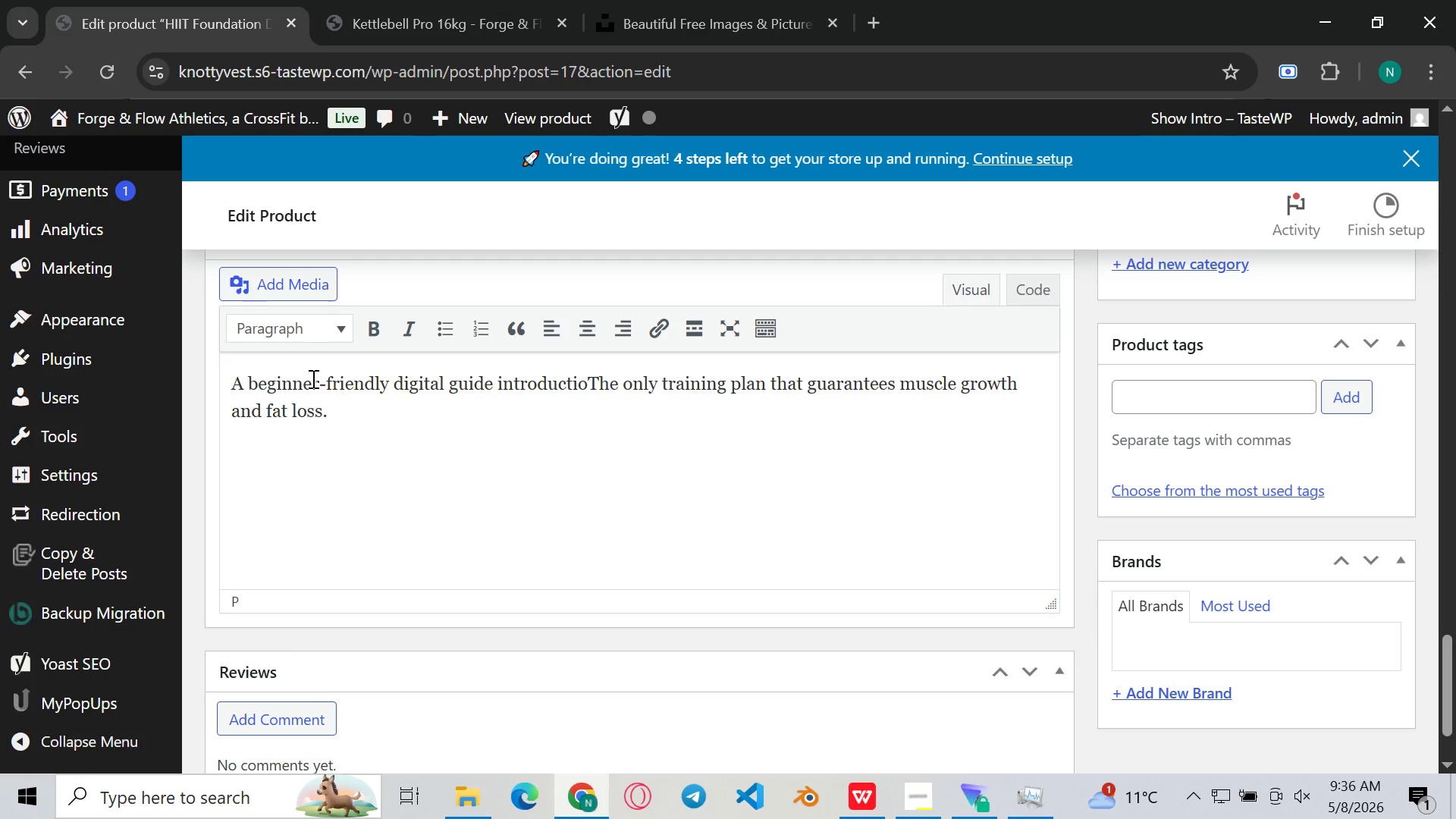 
key(Backspace)
key(Backspace)
key(Backspace)
type(ing )
 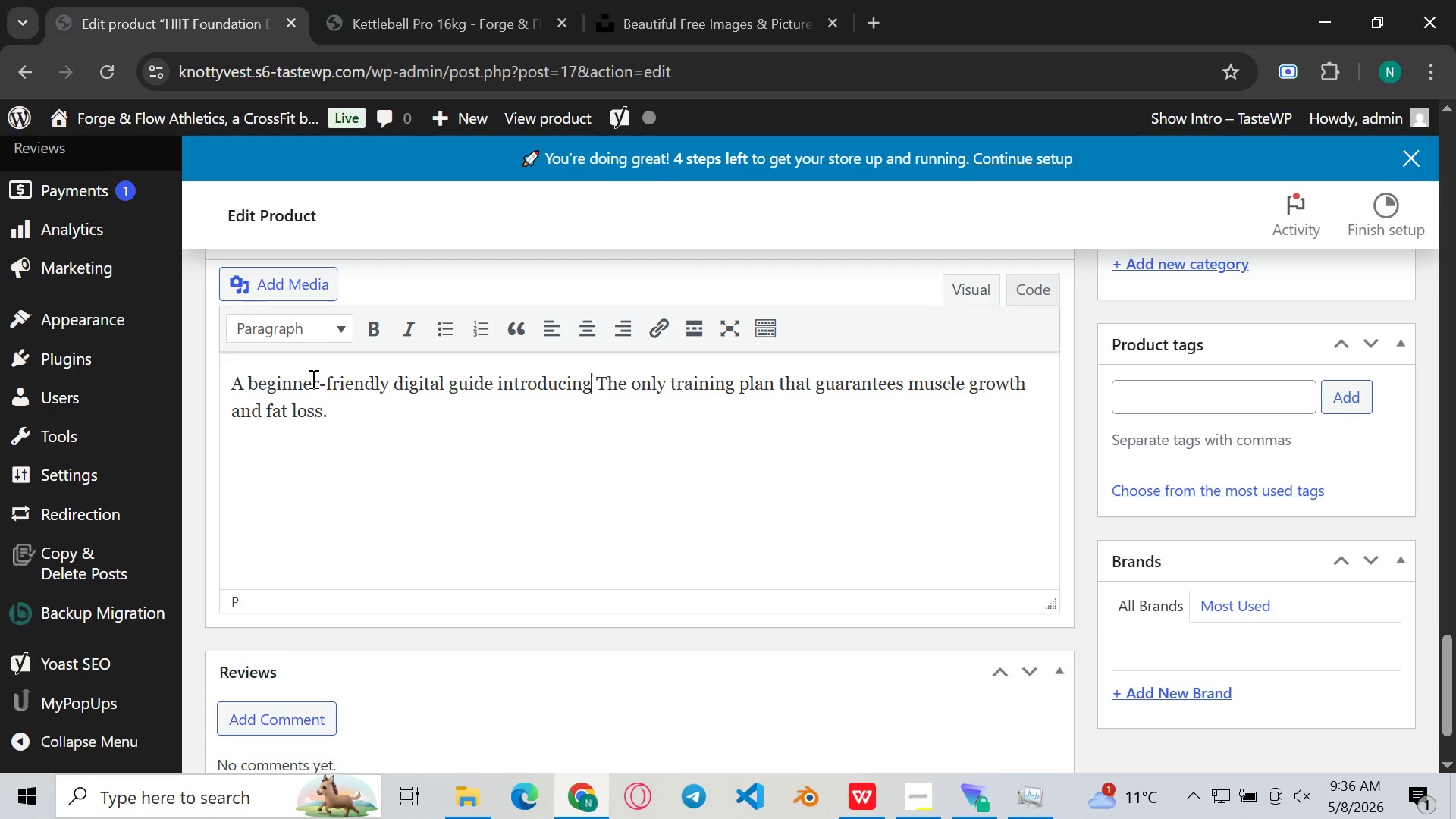 
key(ArrowLeft)
 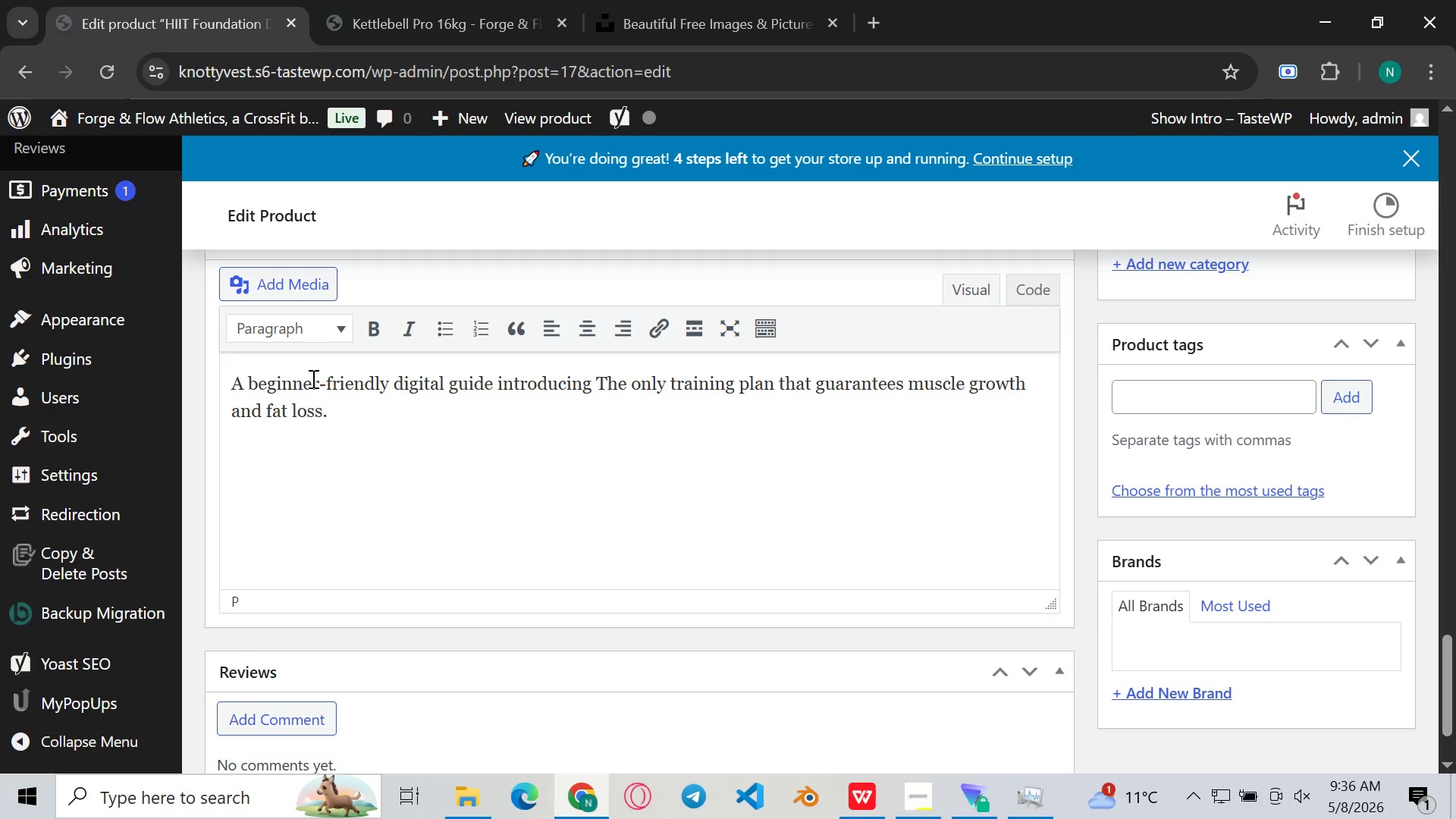 
key(Space)
 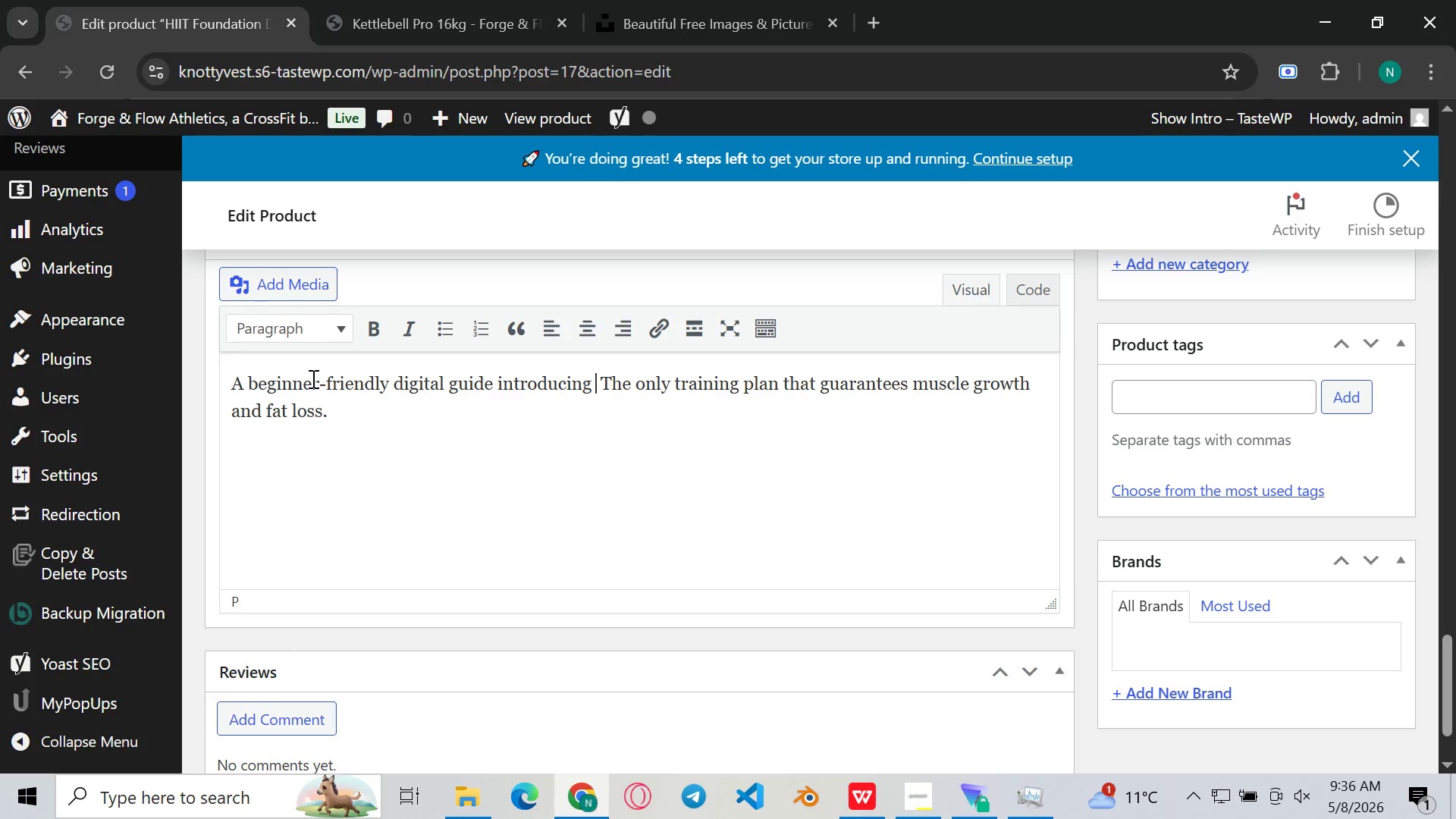 
type(high-intensity interval training techniques )
 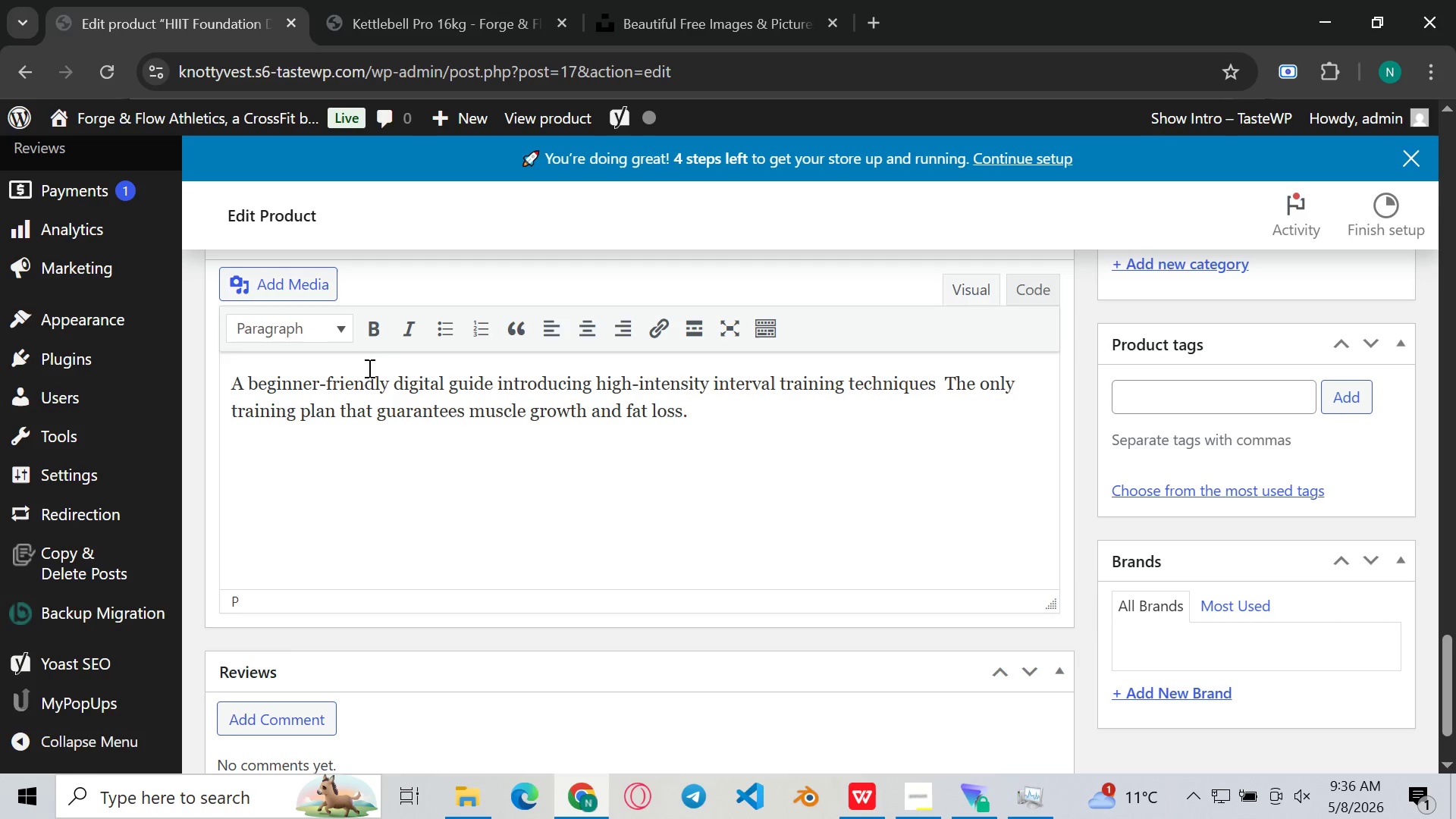 
type(to support fitness and body compos)
 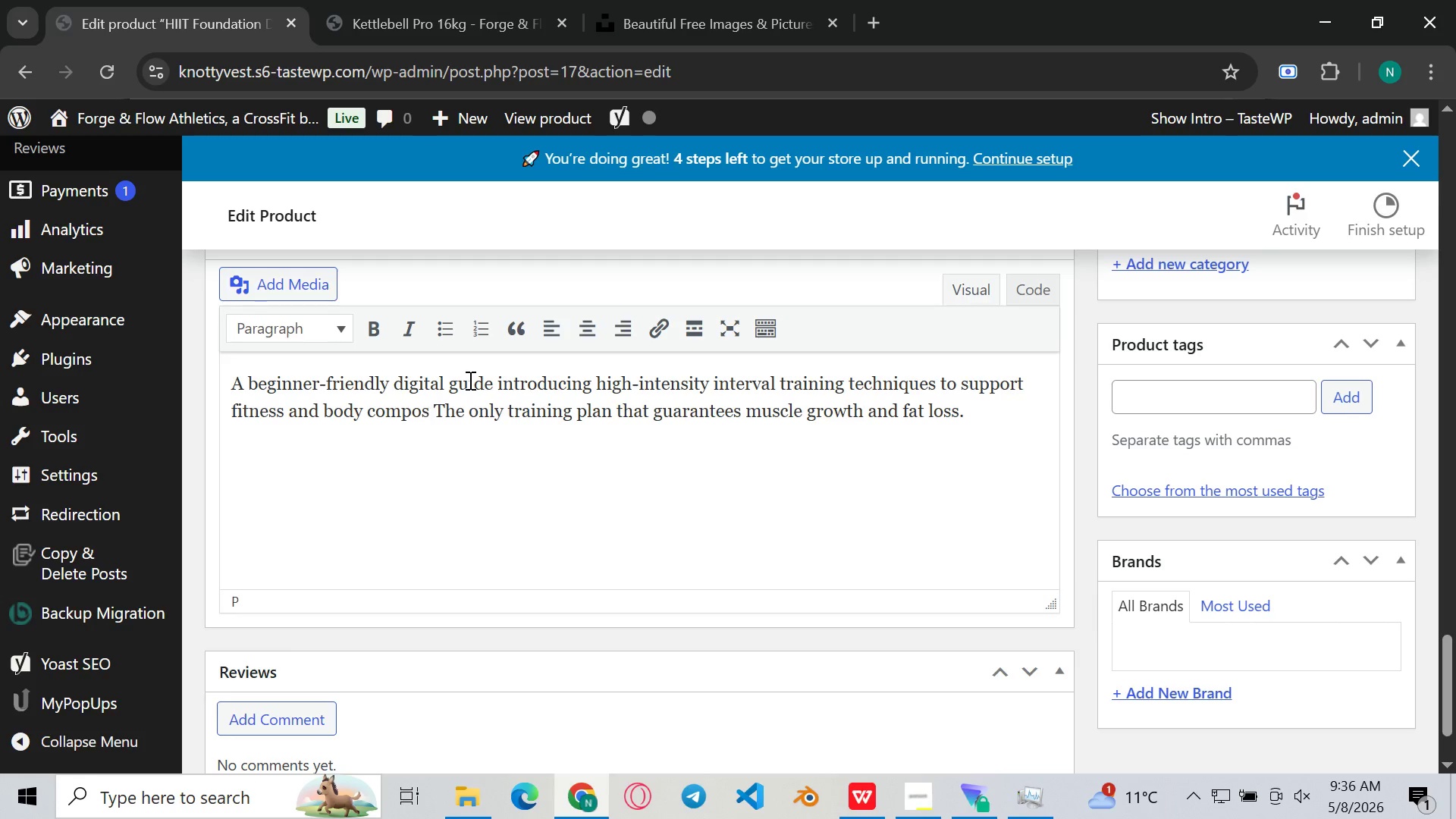 
type(ition goals.)
 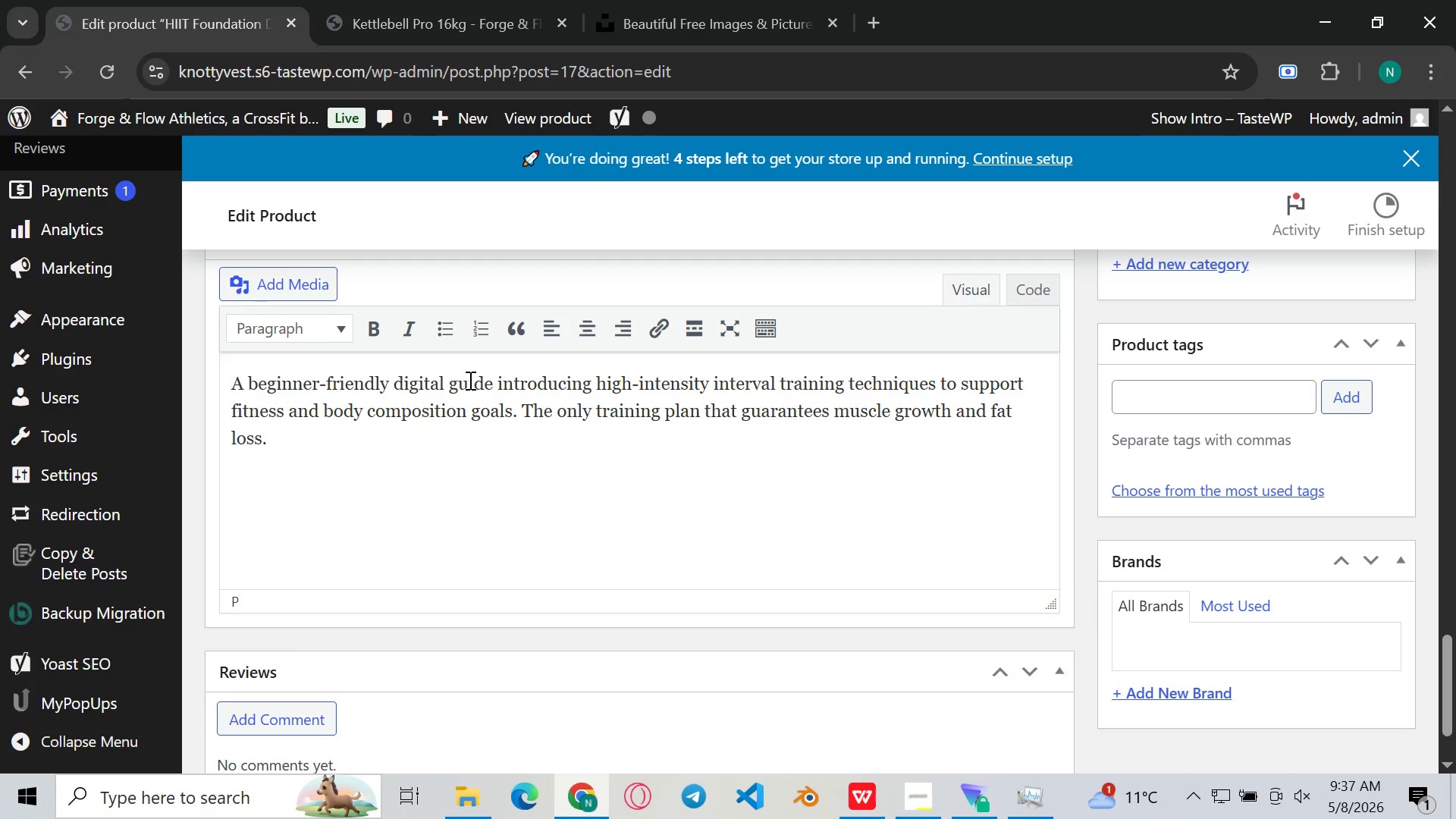 
scroll: coordinate [686, 504], scroll_direction: up, amount: 2.0
 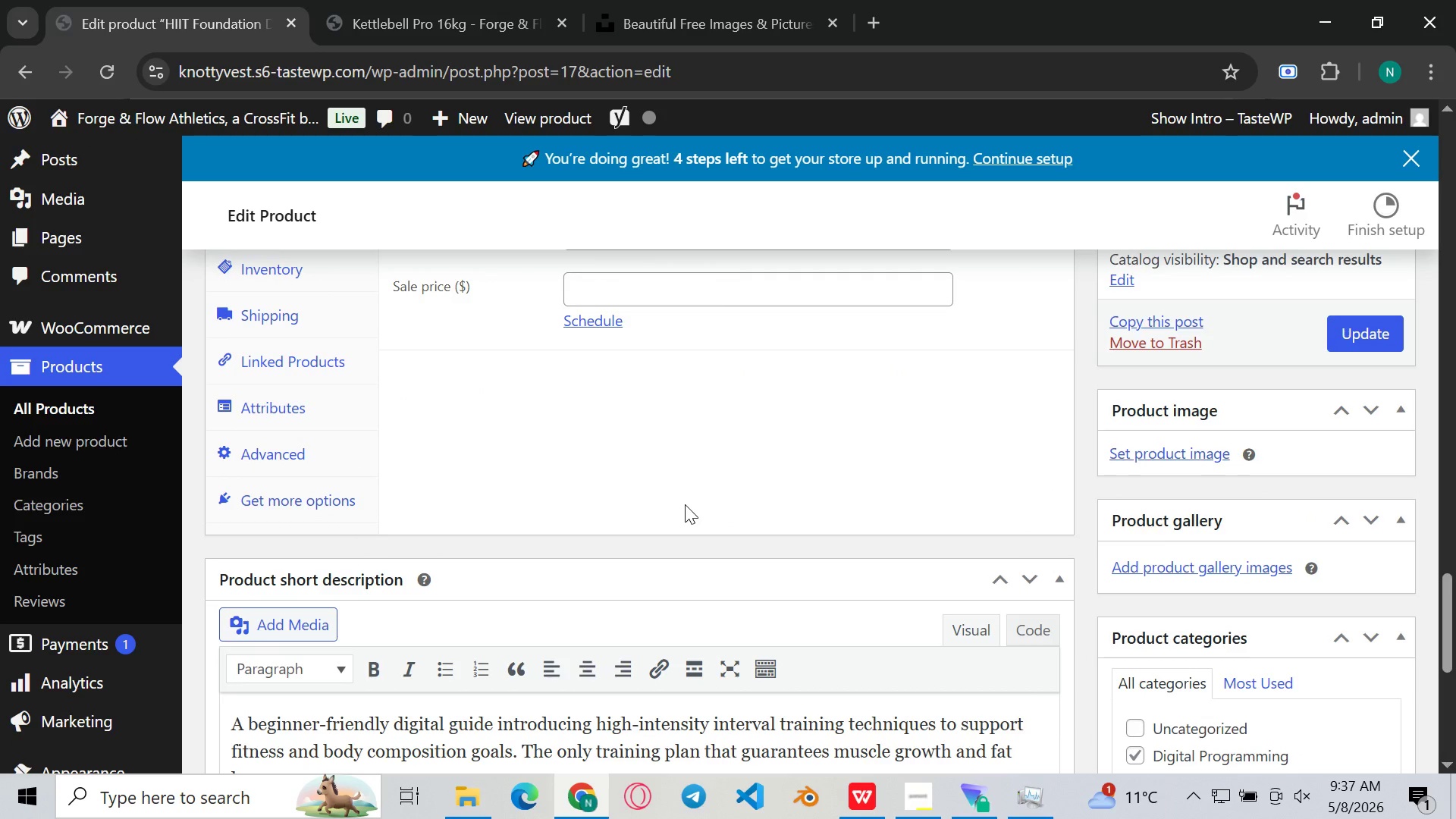 
left_click([745, 0])
 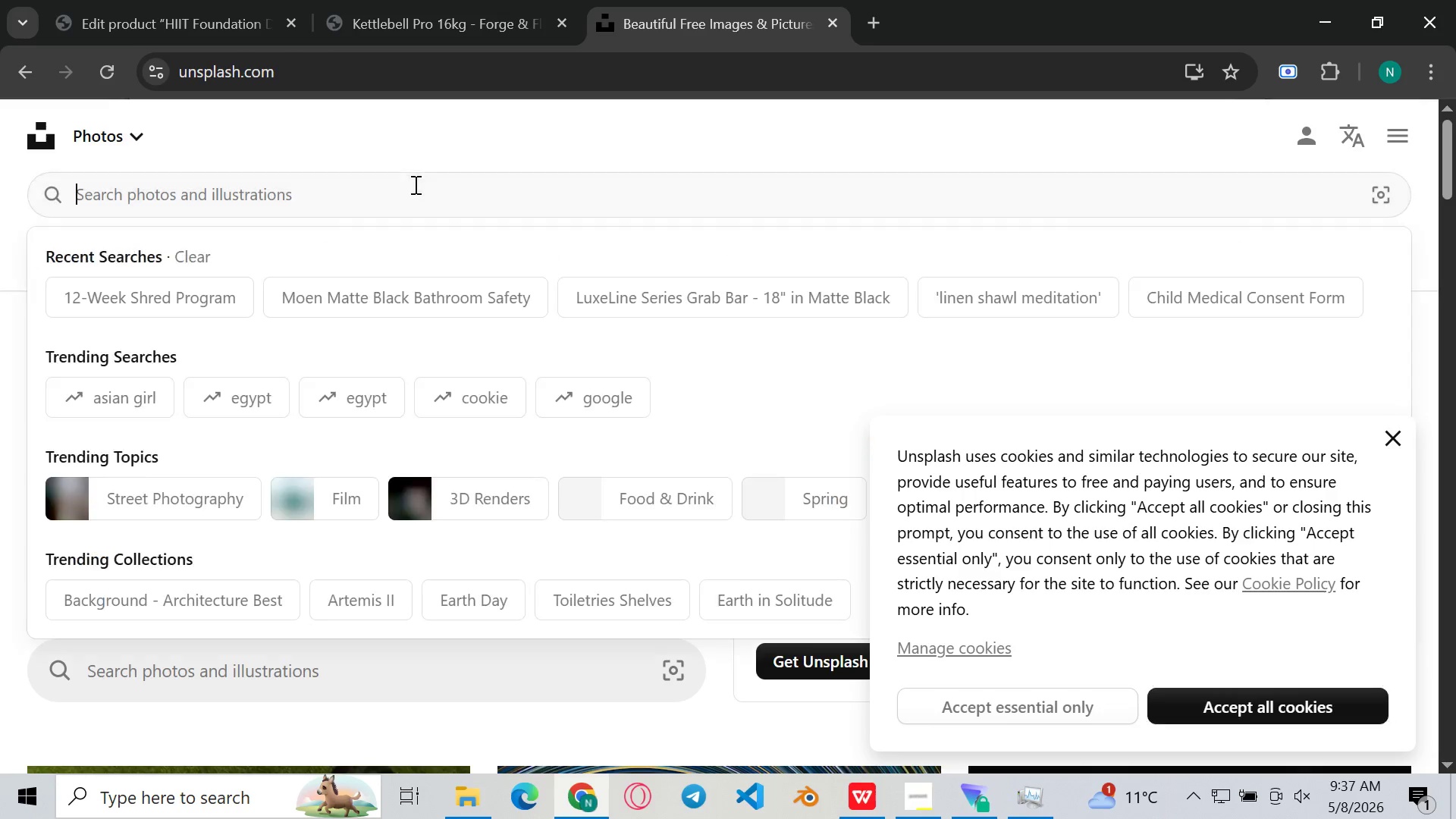 
scroll: coordinate [681, 458], scroll_direction: up, amount: 18.0
 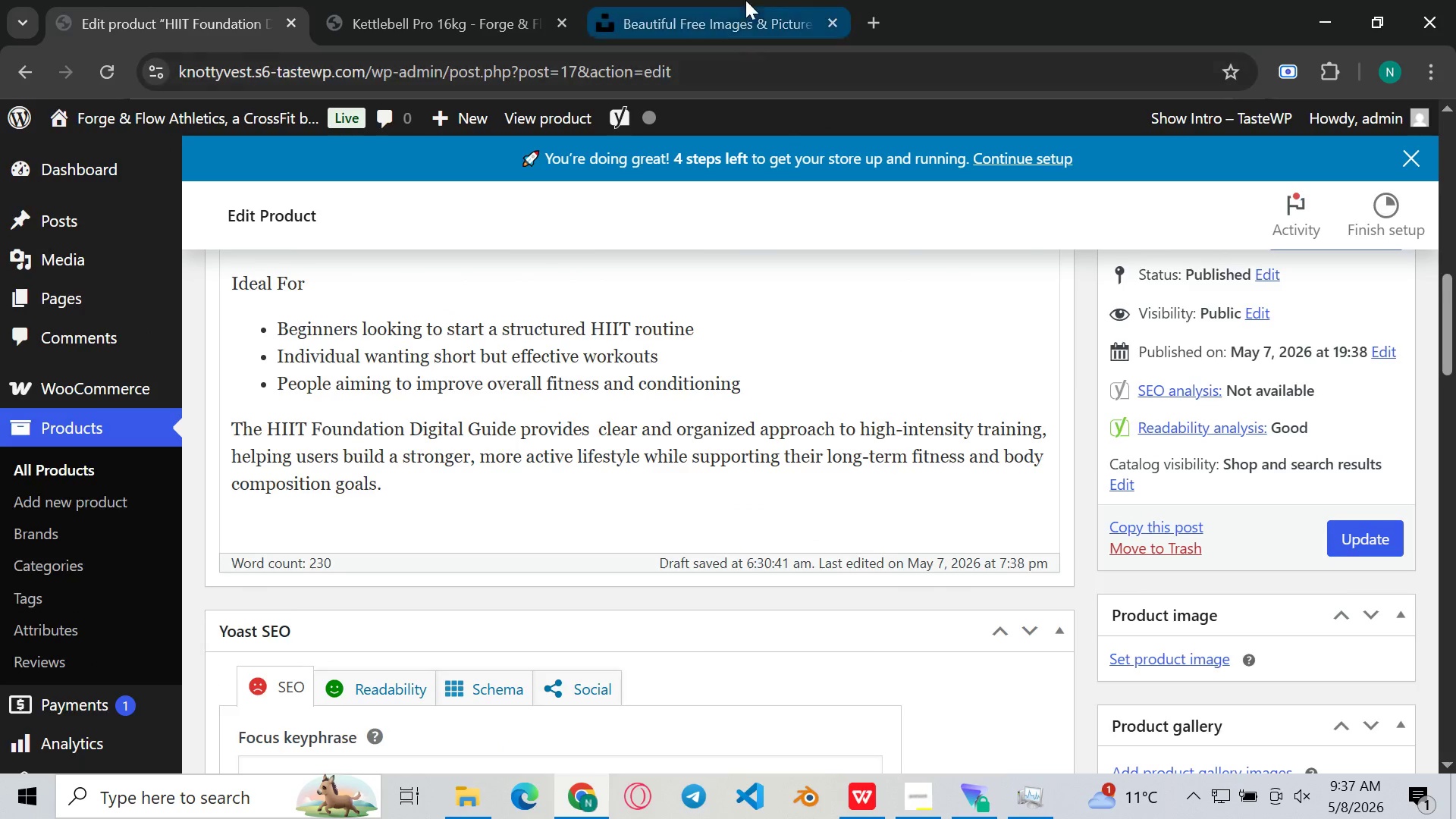 
key(Control+V)
 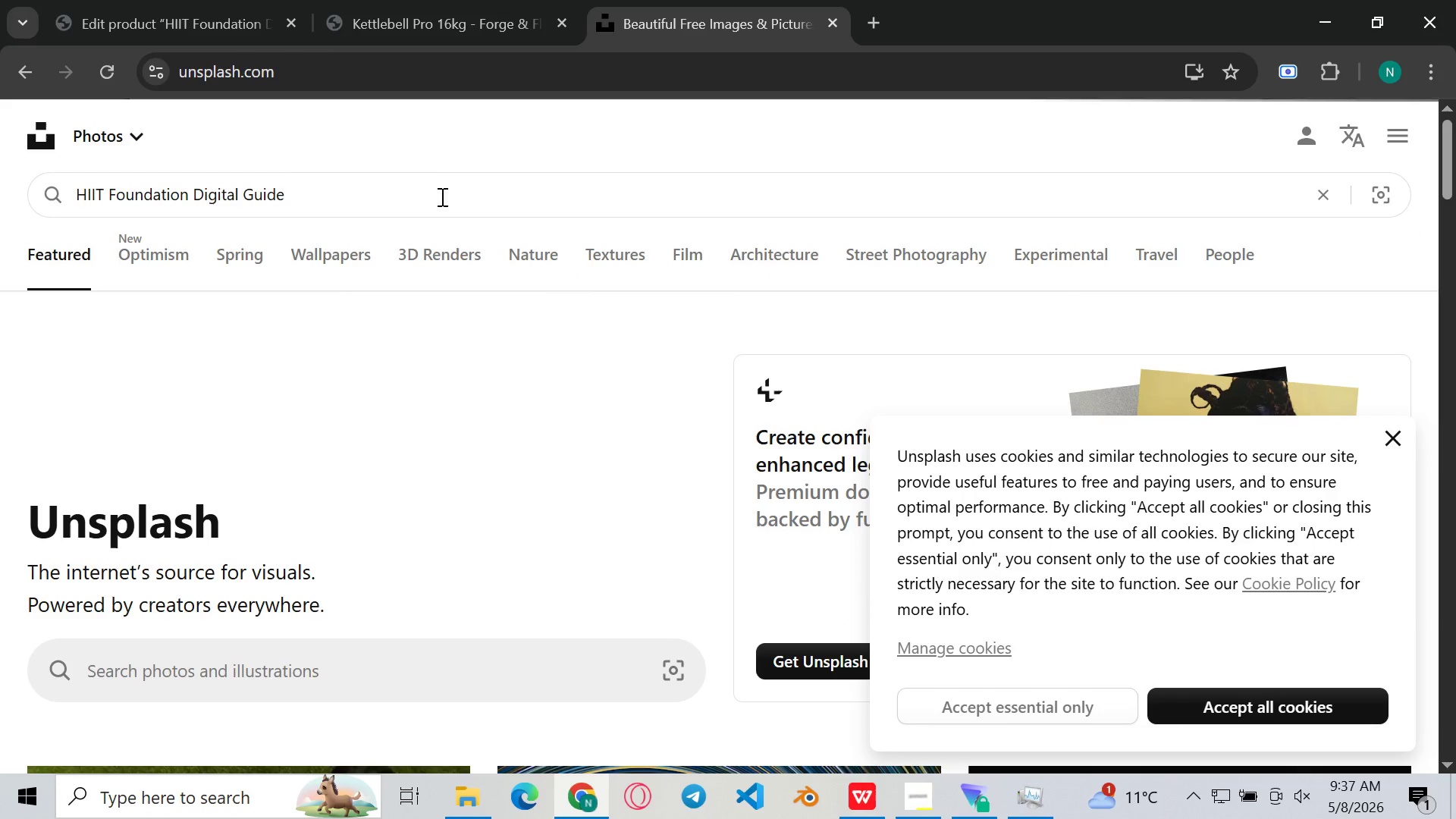 
key(Control+Enter)
 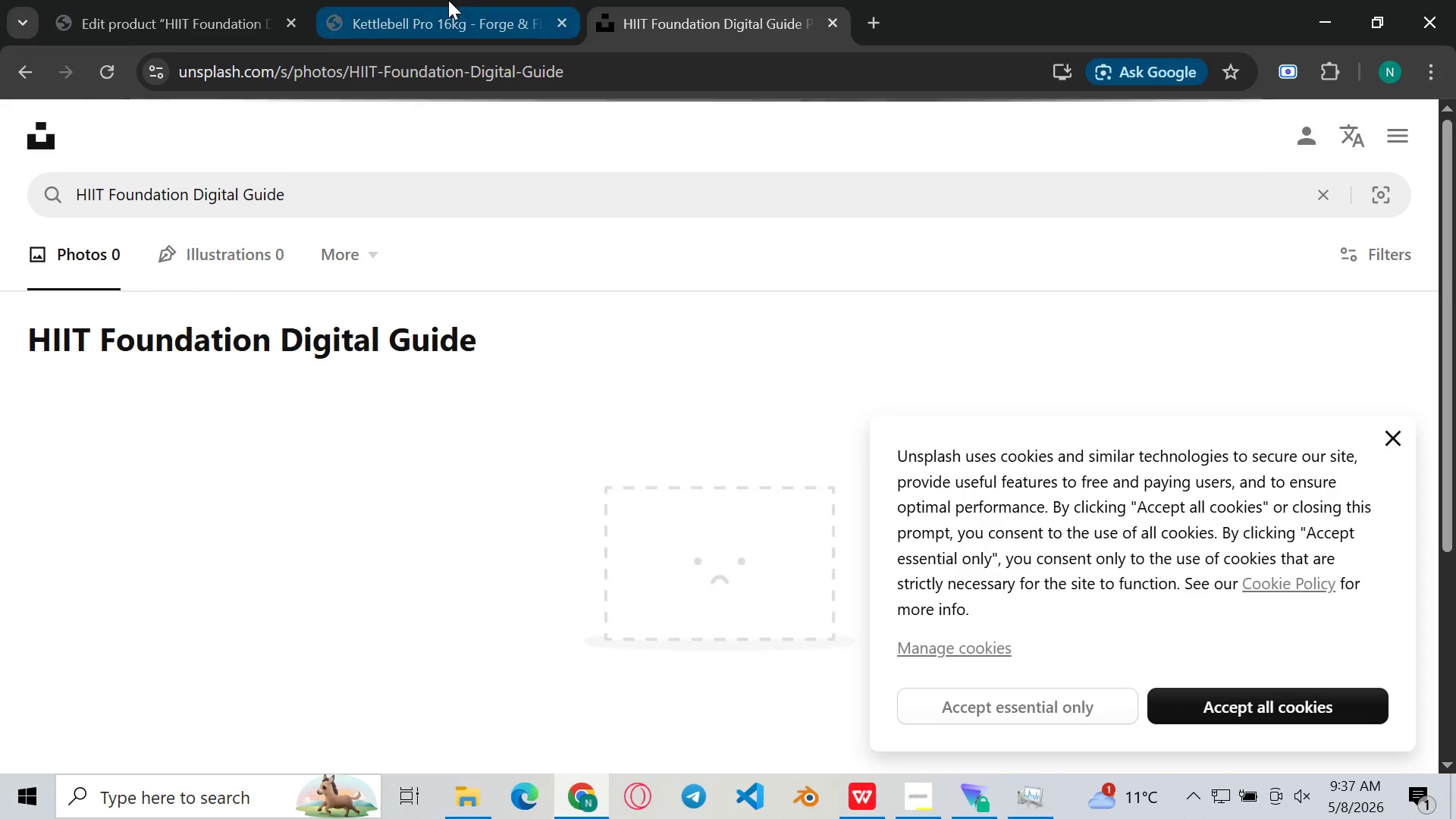 
wait(5.26)
 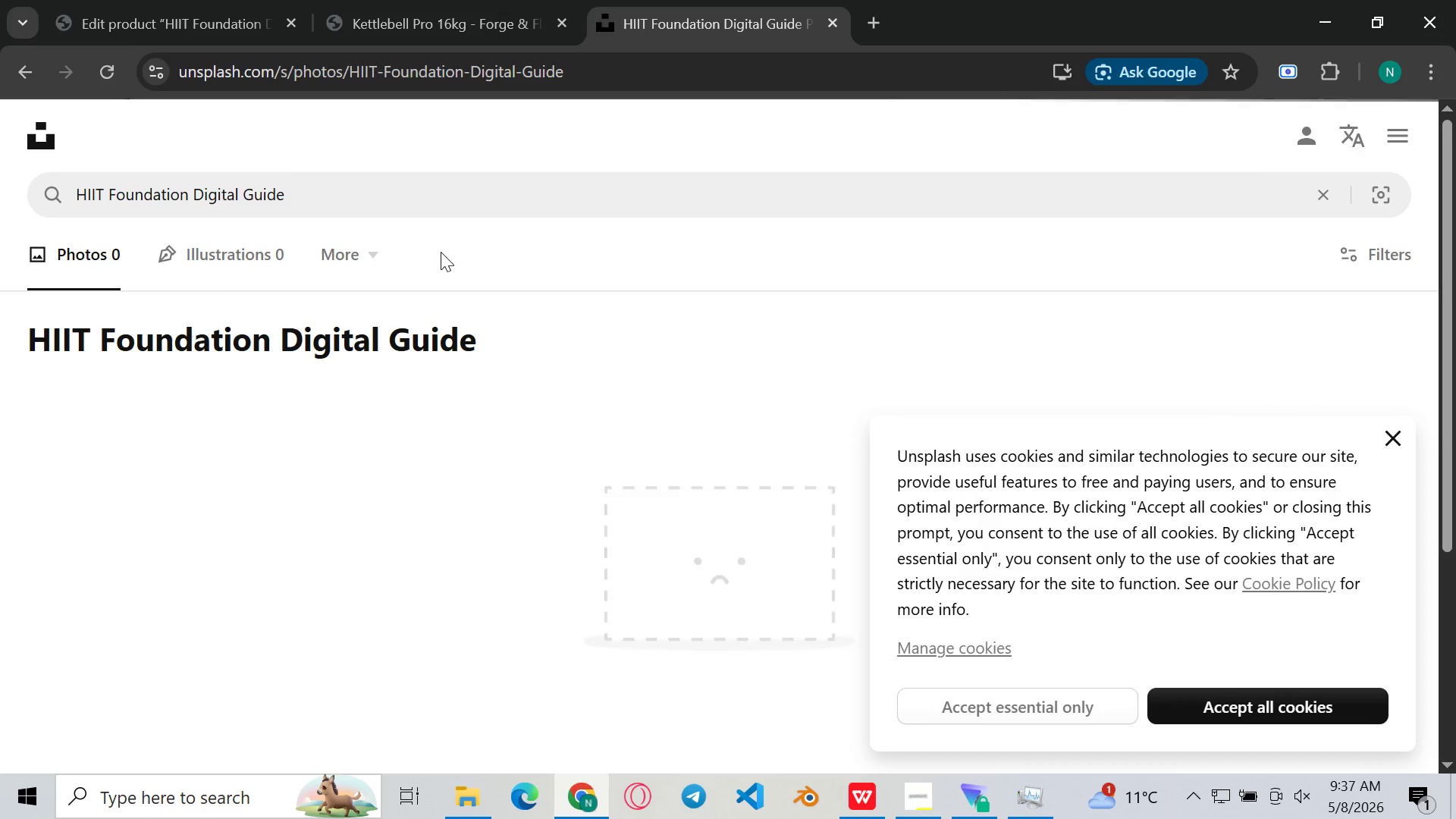 
scroll: coordinate [814, 471], scroll_direction: up, amount: 13.0
 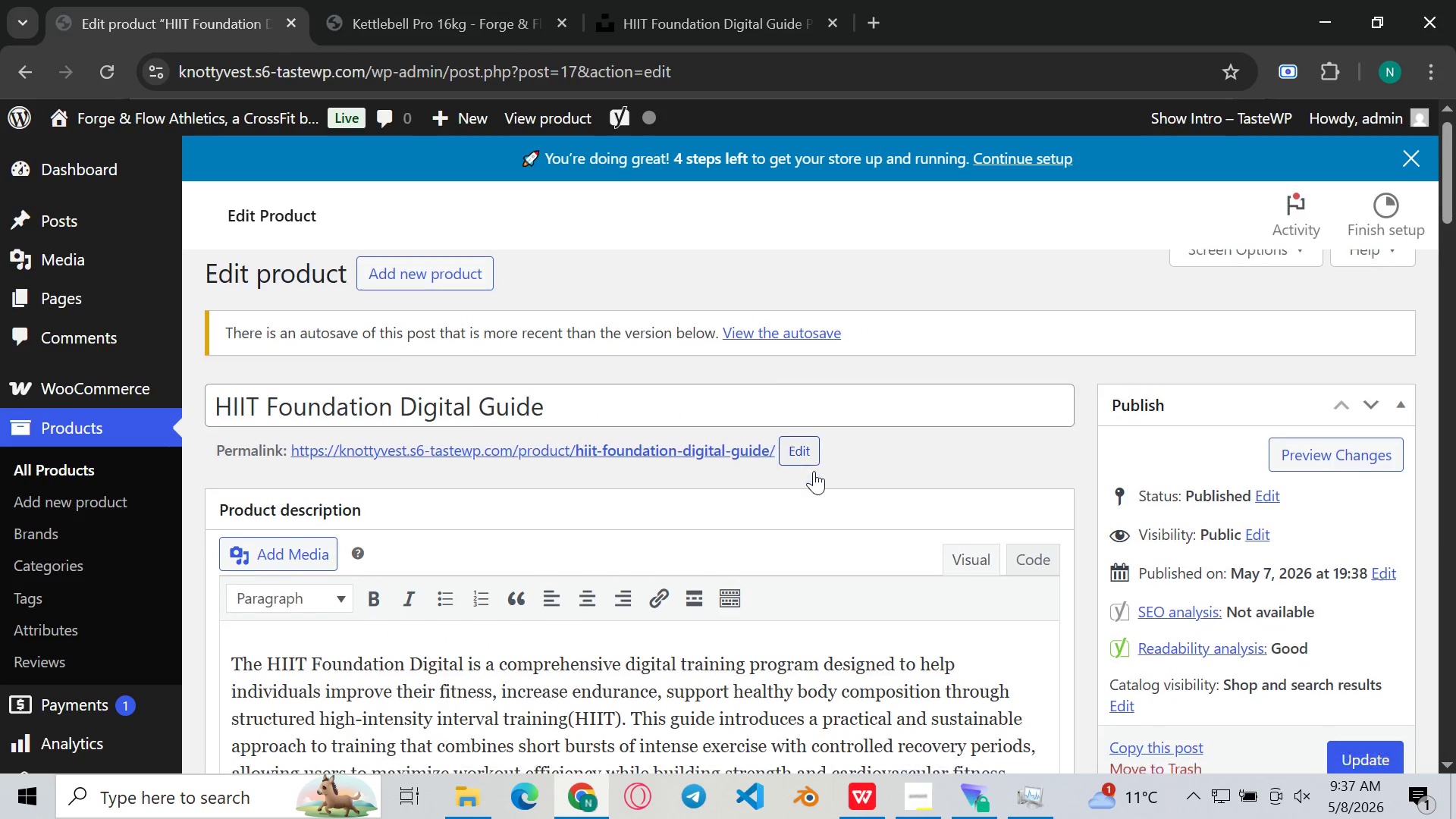 
scroll: coordinate [868, 524], scroll_direction: down, amount: 10.0
 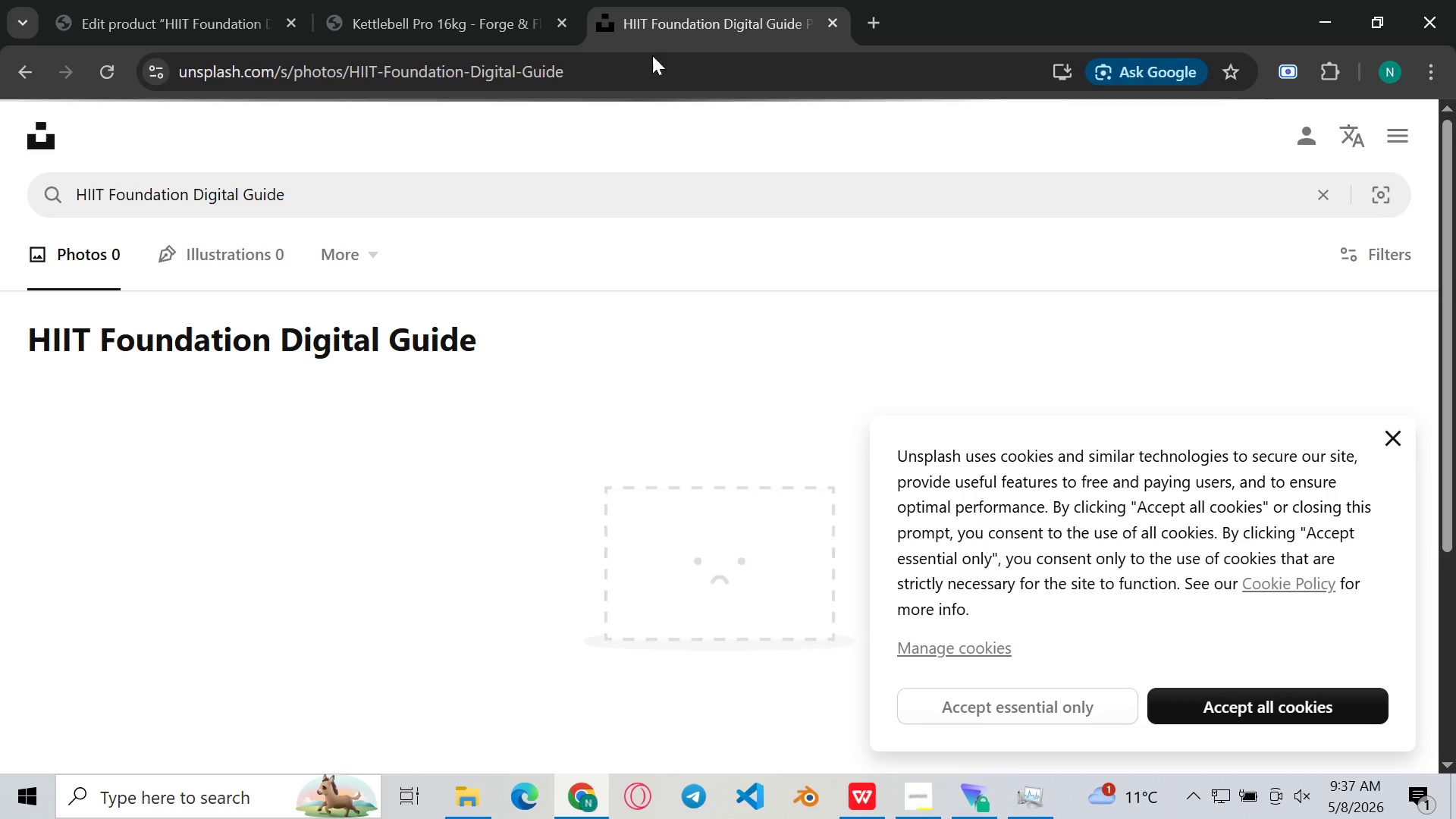 
wait(5.77)
 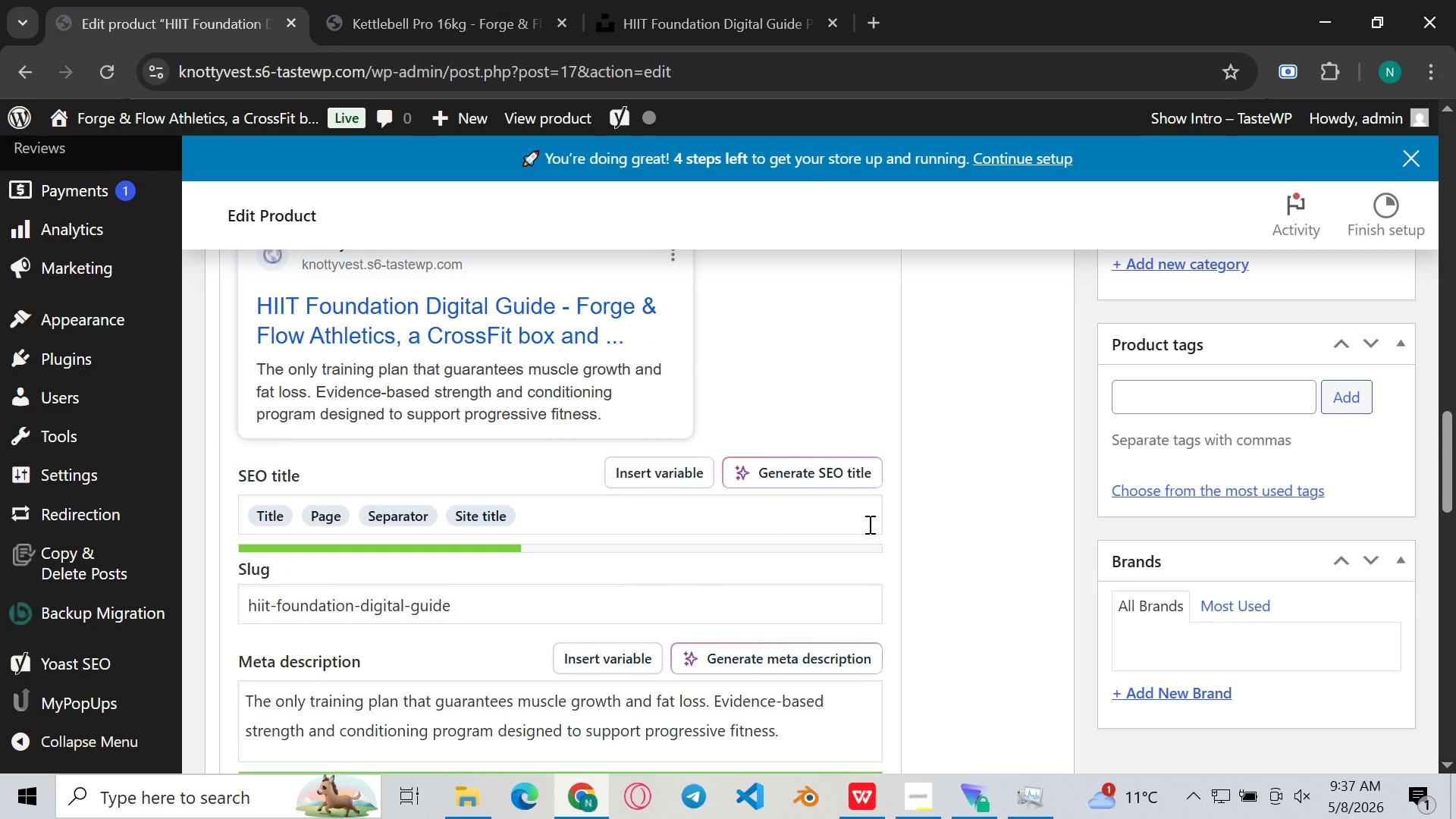 
left_click([188, 193])
 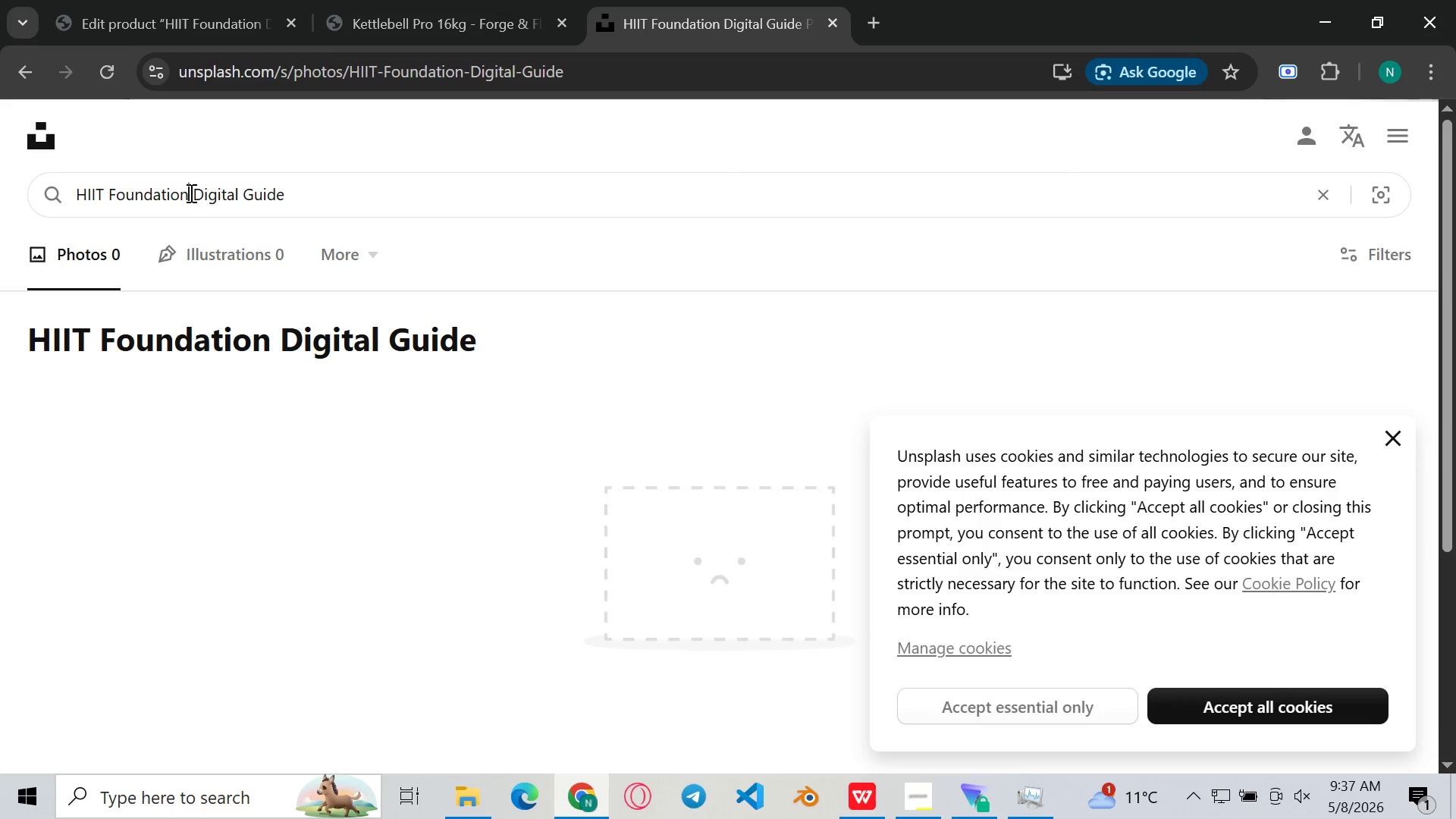 
left_click_drag(start_coordinate=[190, 193], to_coordinate=[0, 211])
 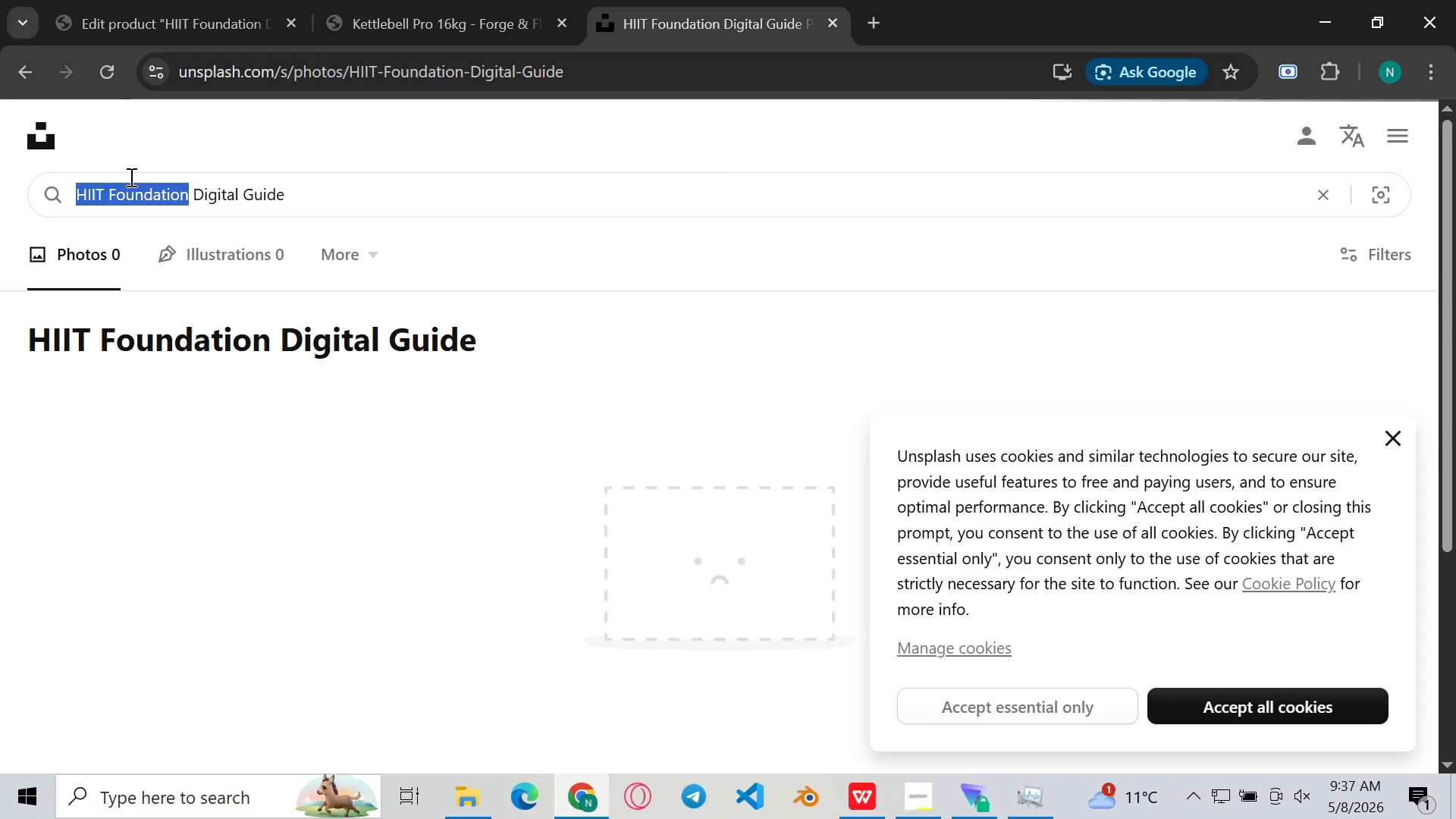 
type(fitness)
 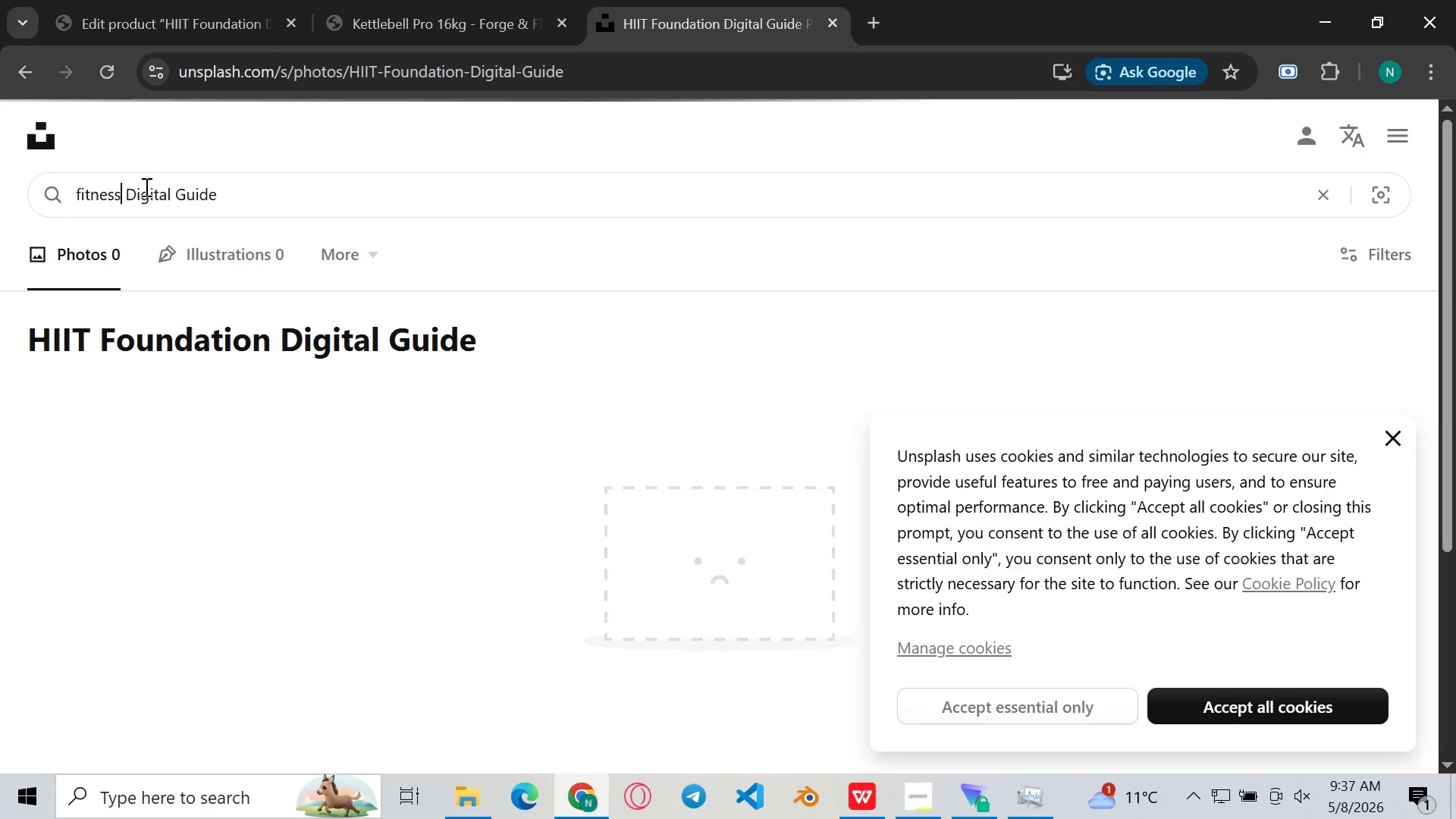 
key(Quote)
 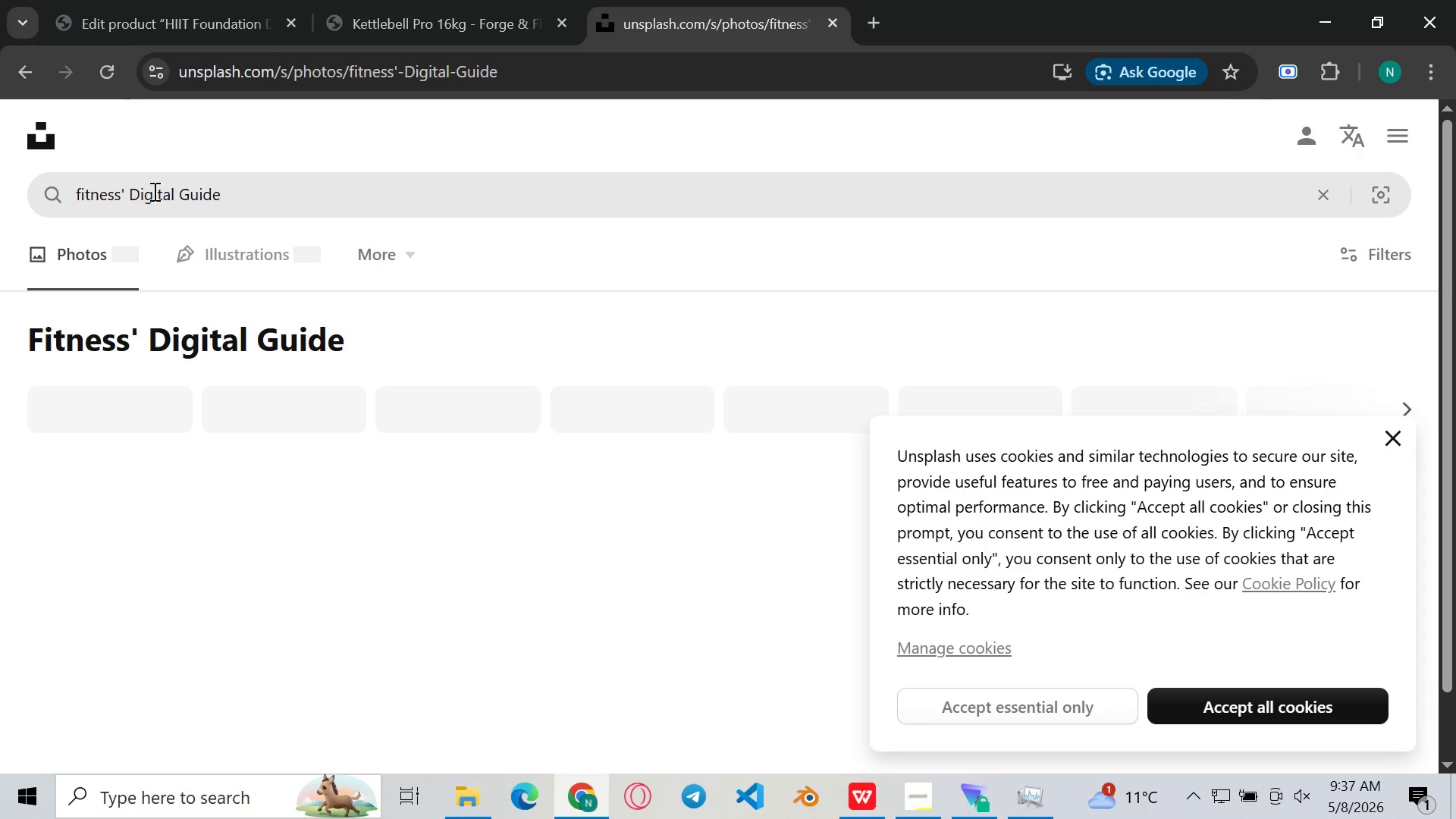 
key(Enter)
 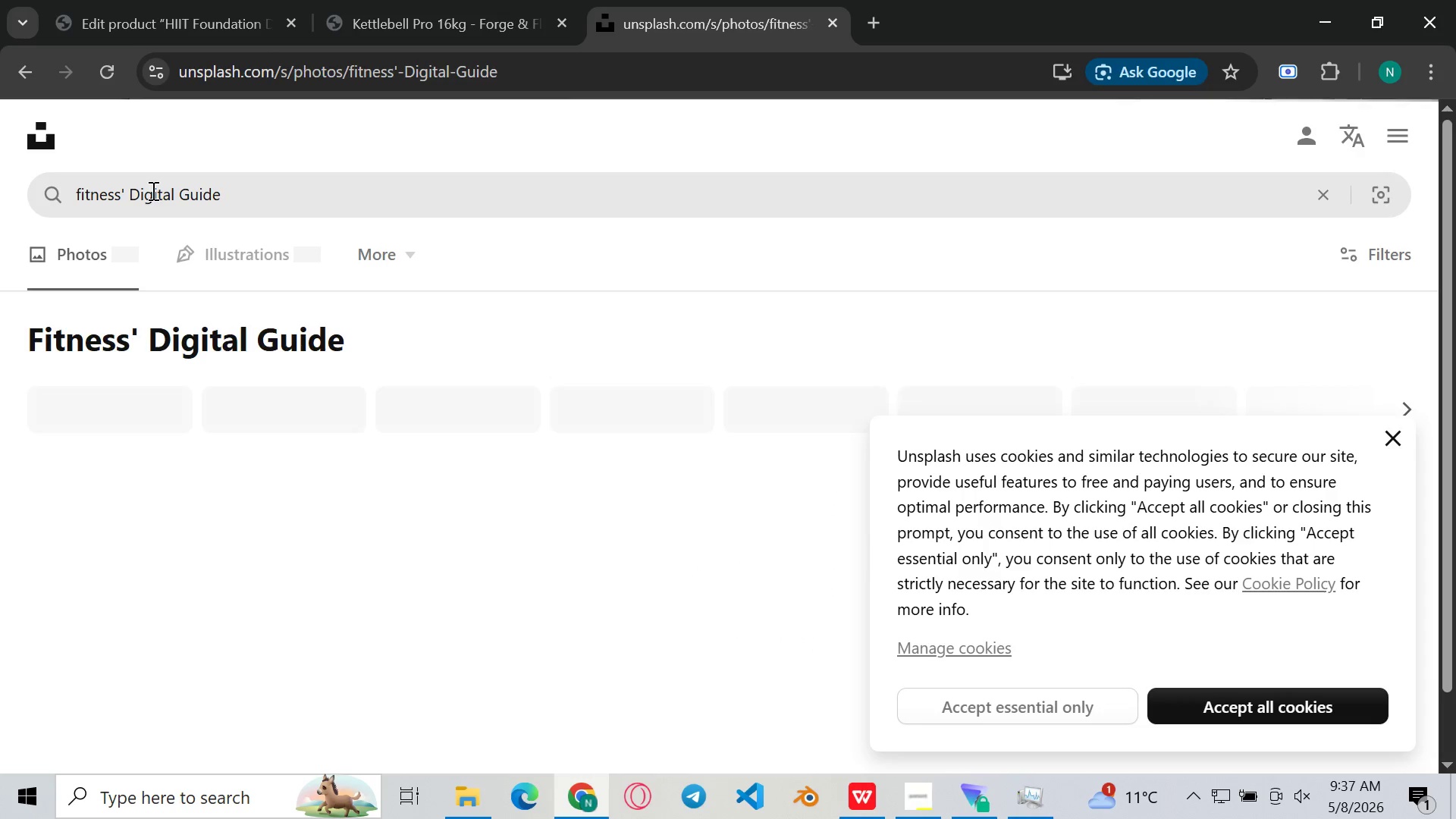 
key(Backspace)
 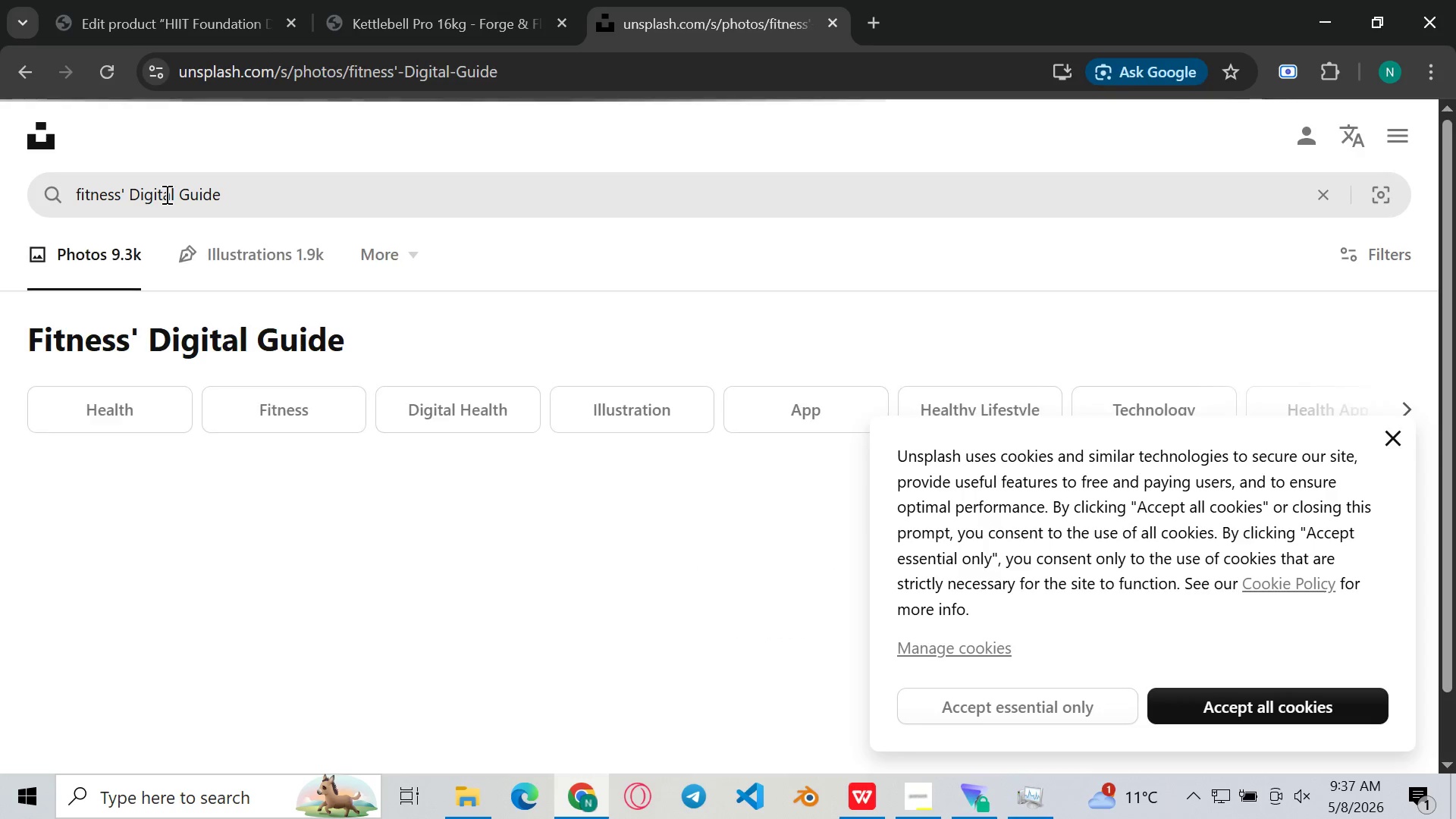 
key(Enter)
 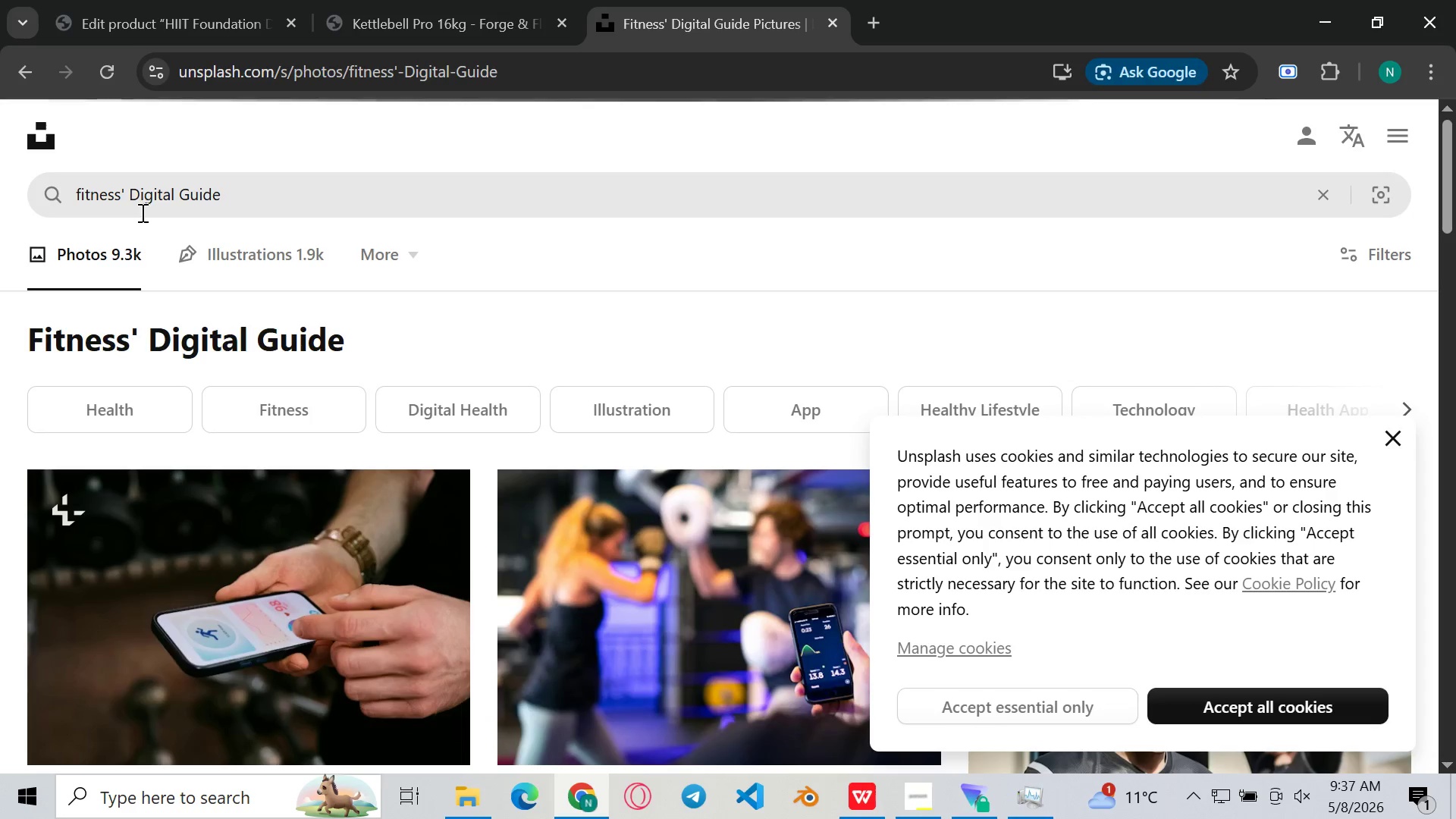 
left_click([124, 187])
 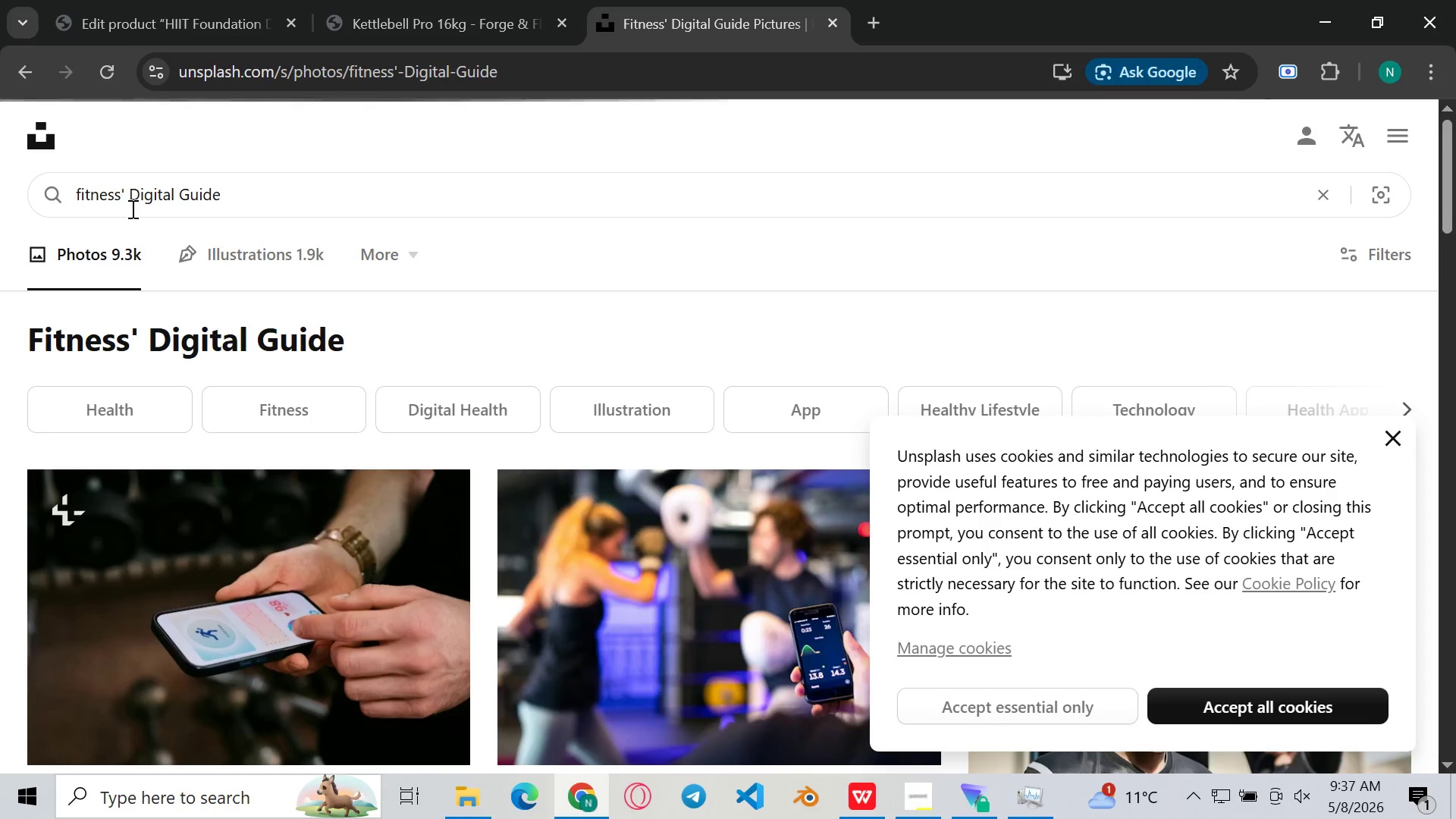 
key(Equal)
 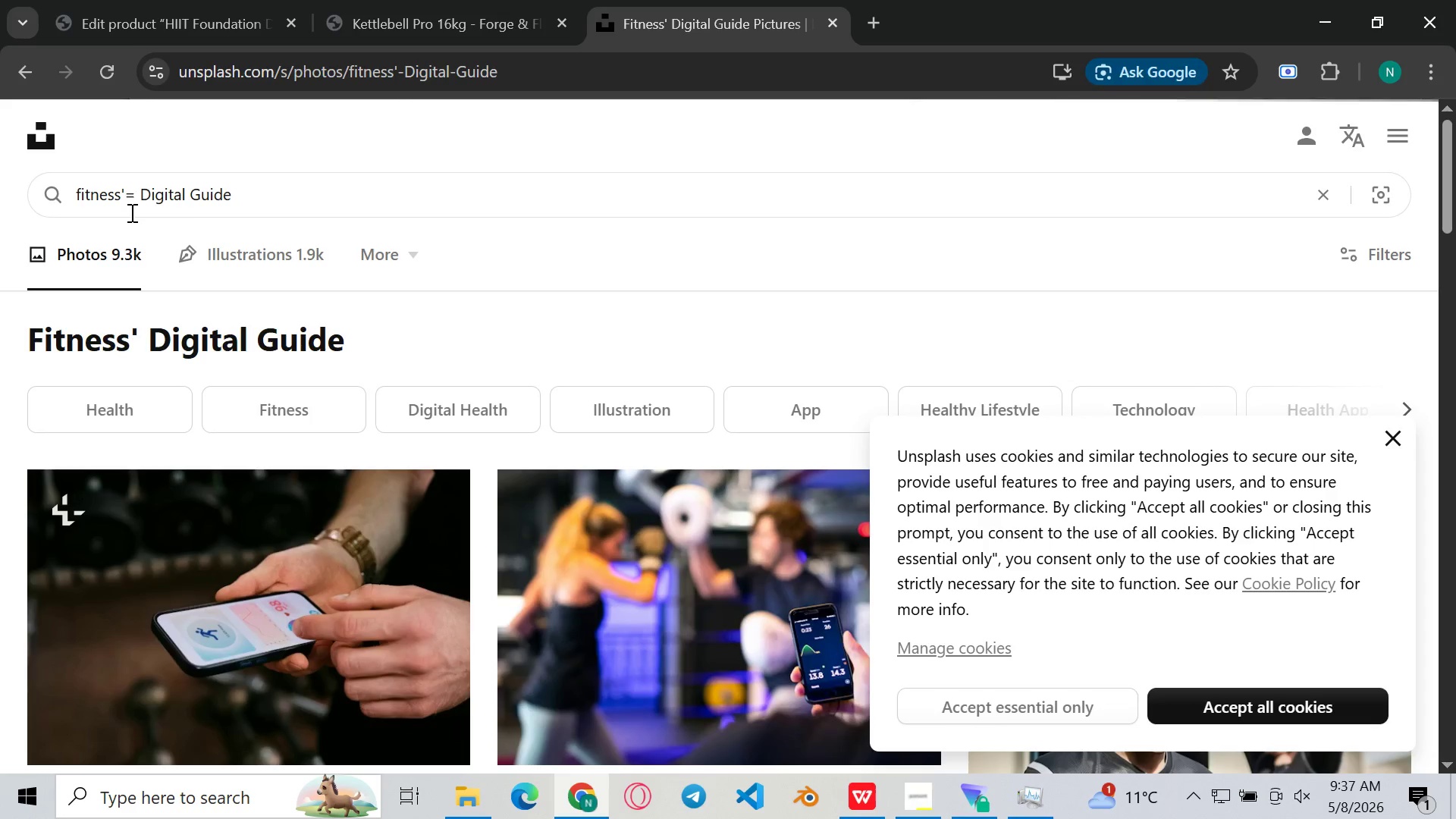 
key(Backspace)
 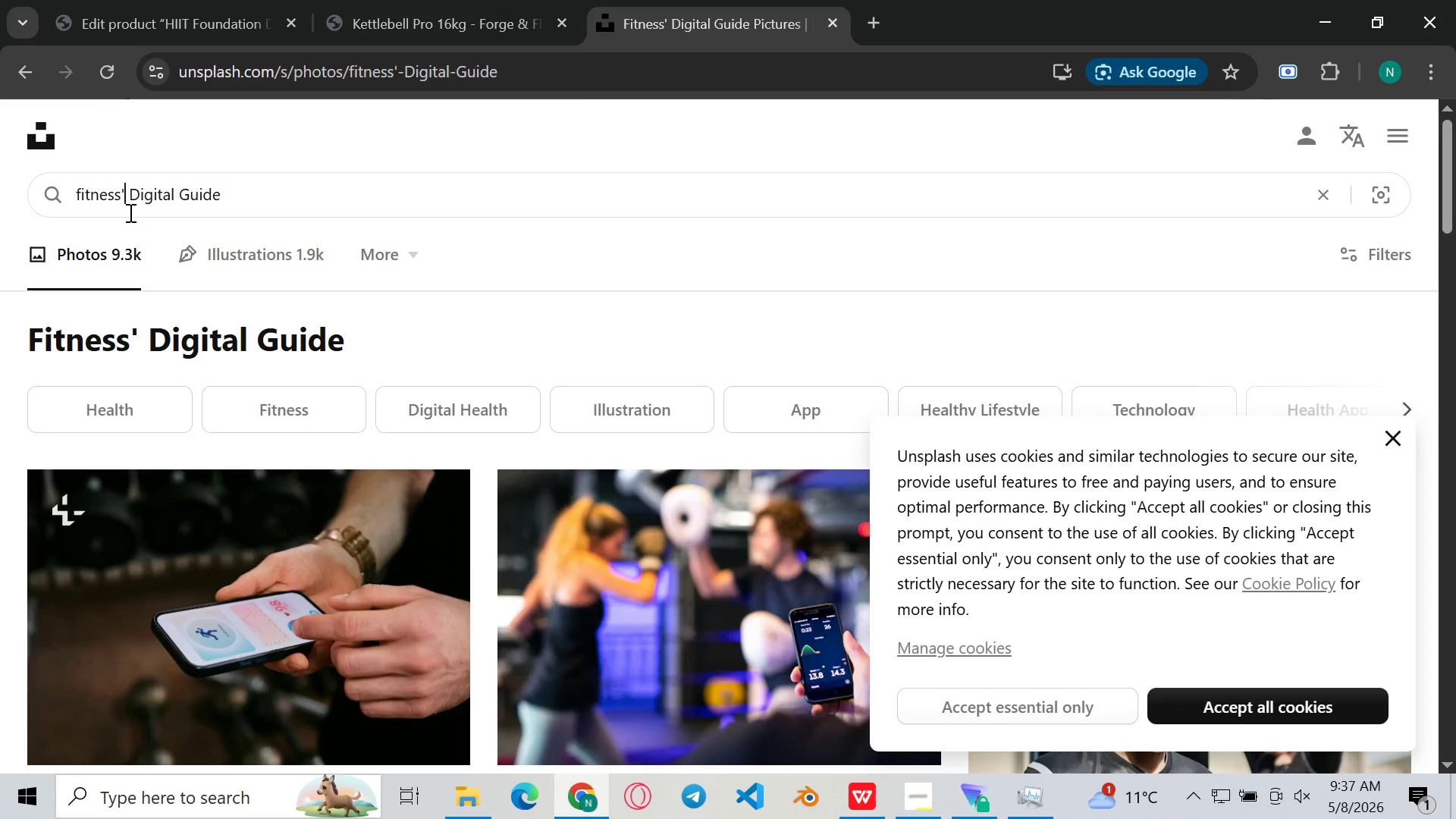 
key(Backspace)
 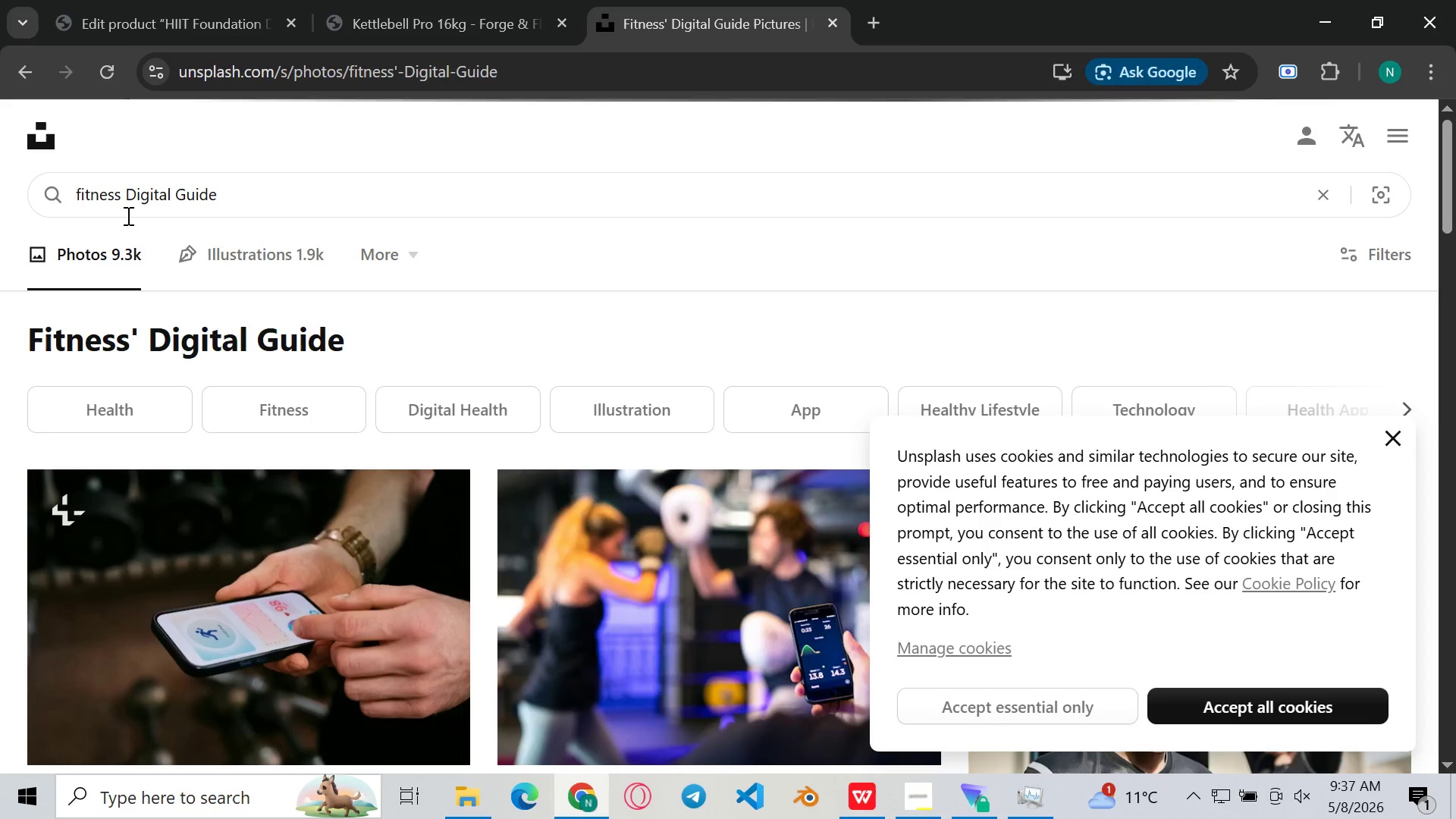 
key(Enter)
 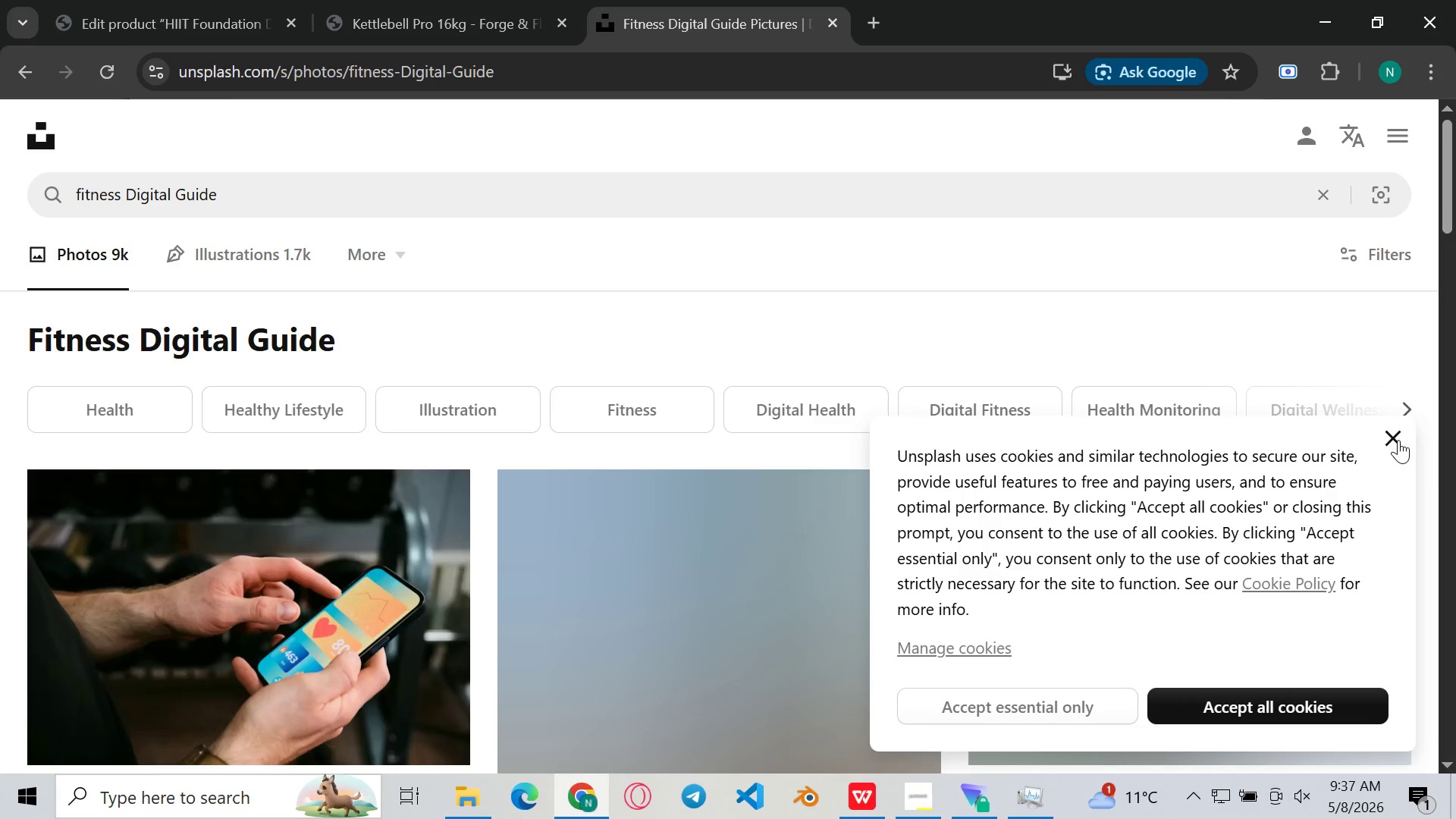 
scroll: coordinate [1126, 638], scroll_direction: down, amount: 17.0
 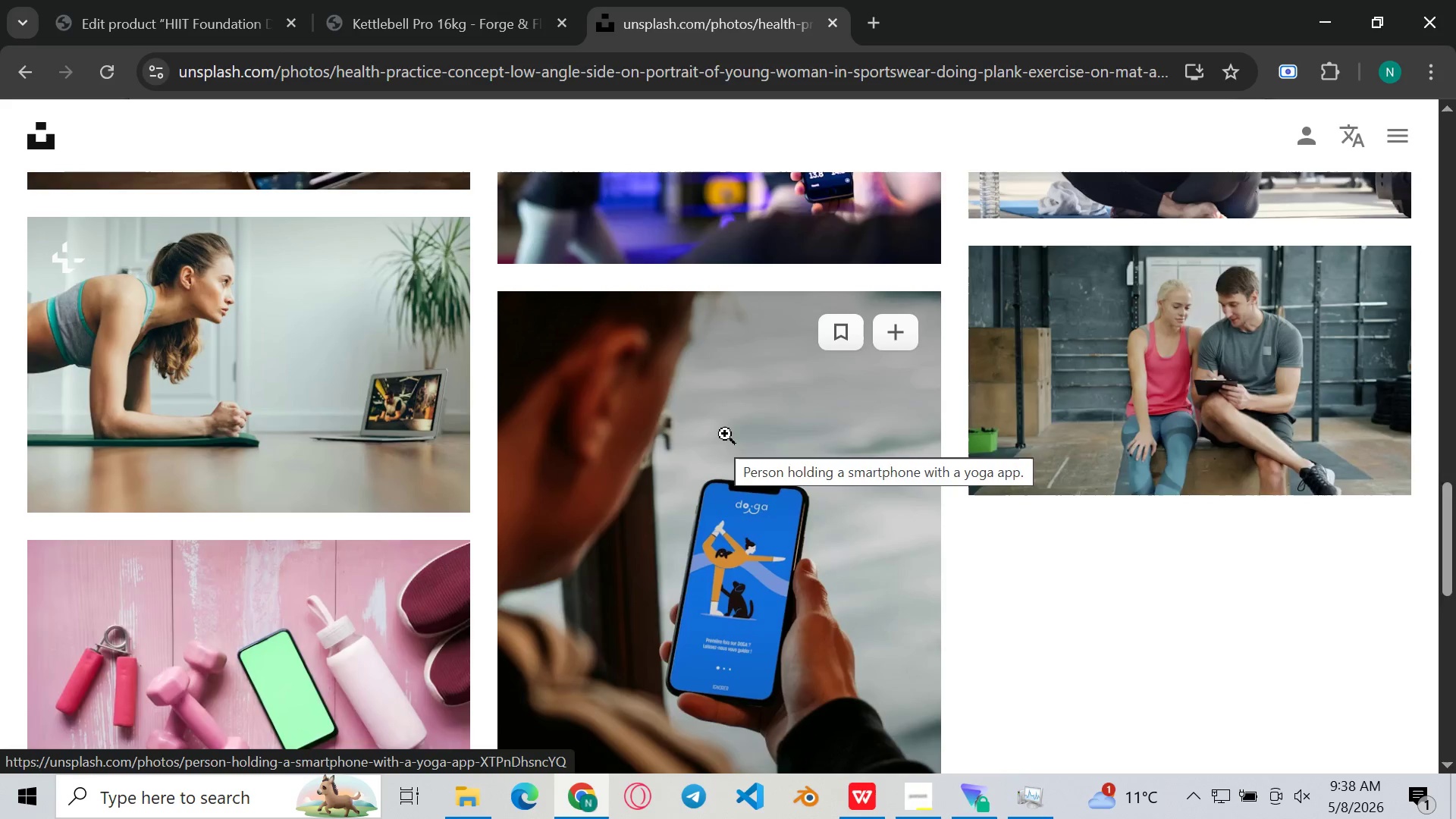 
wait(6.41)
 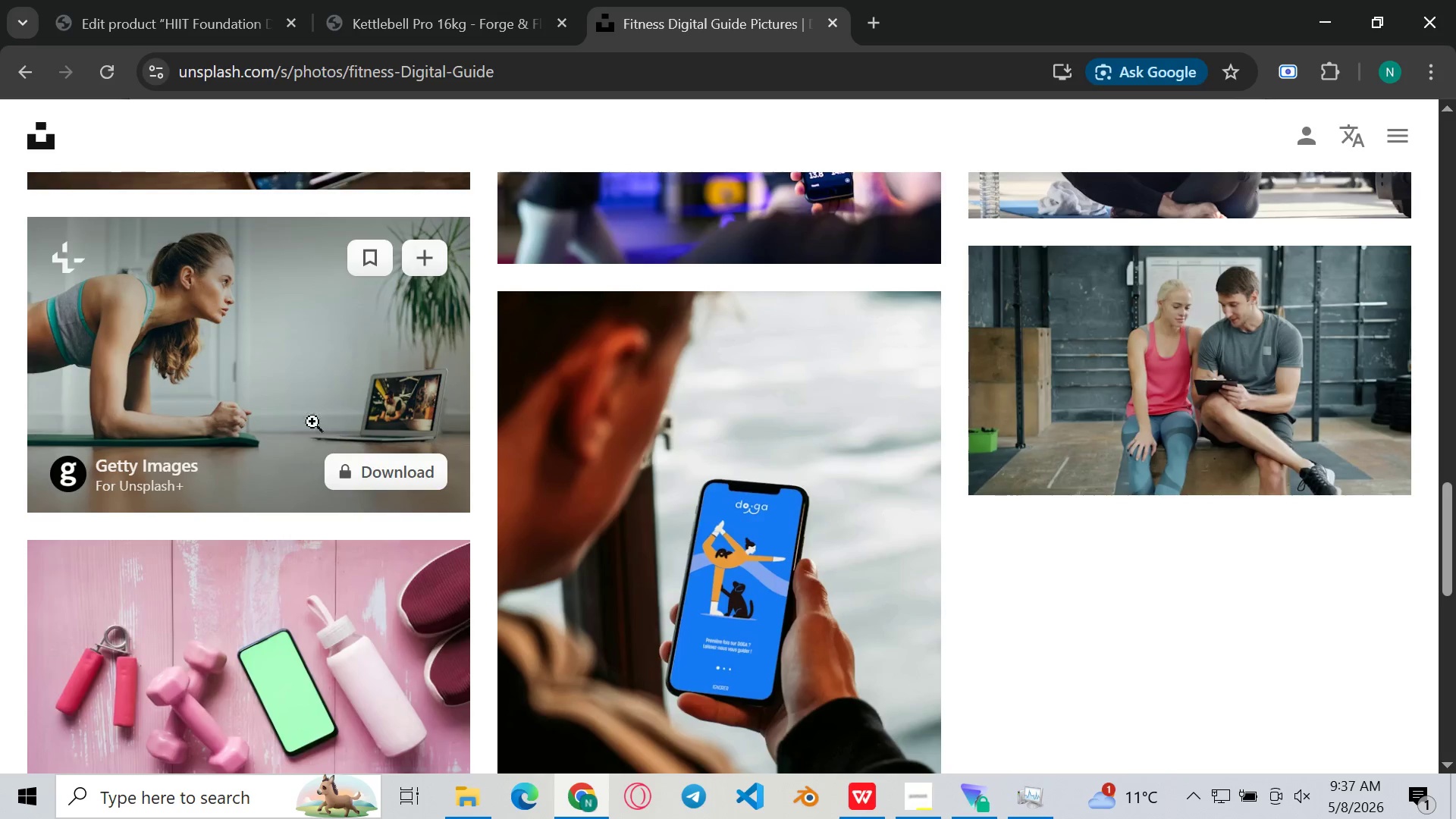 
scroll: coordinate [725, 433], scroll_direction: down, amount: 16.0
 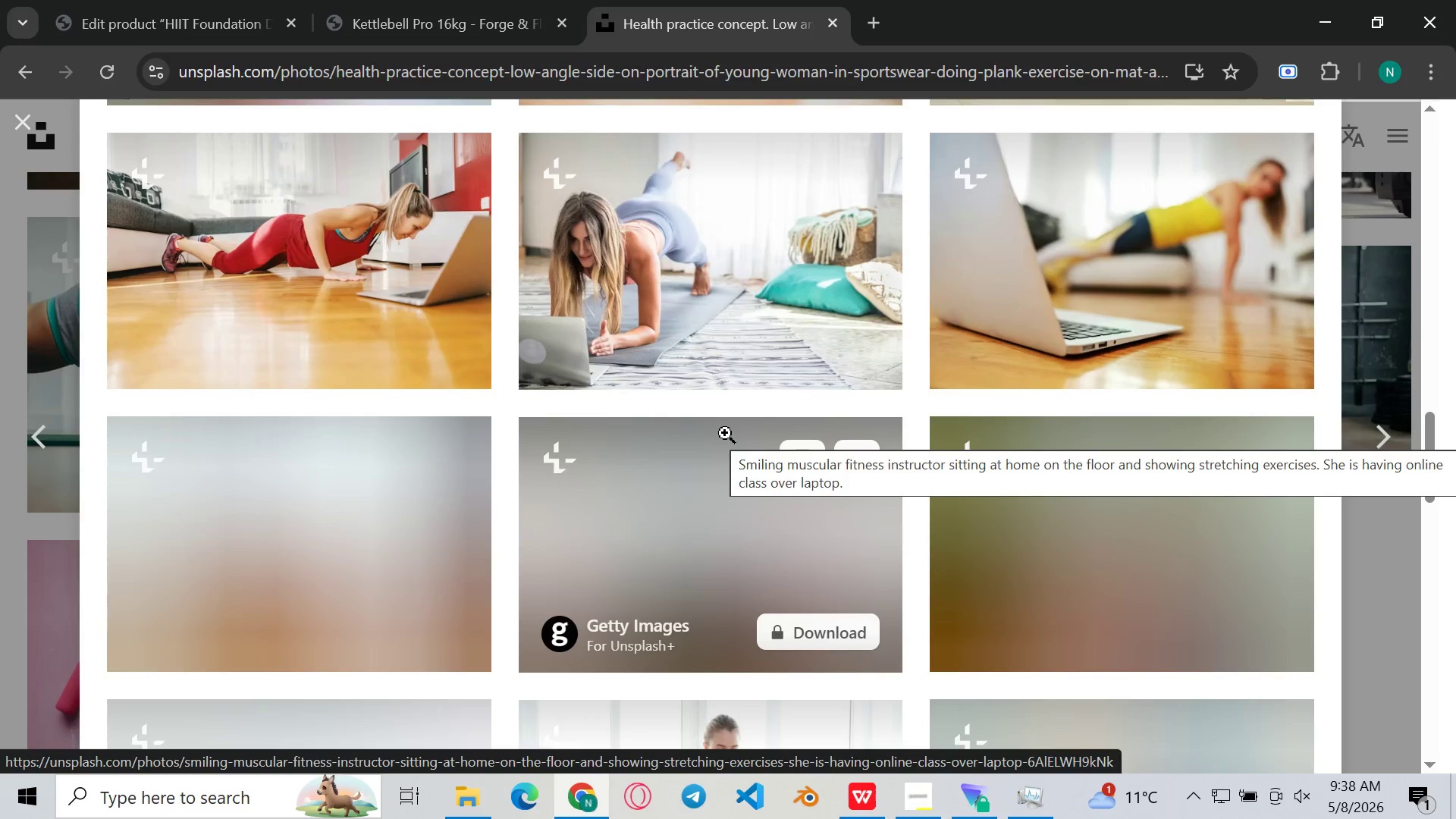 
scroll: coordinate [725, 433], scroll_direction: none, amount: 0.0
 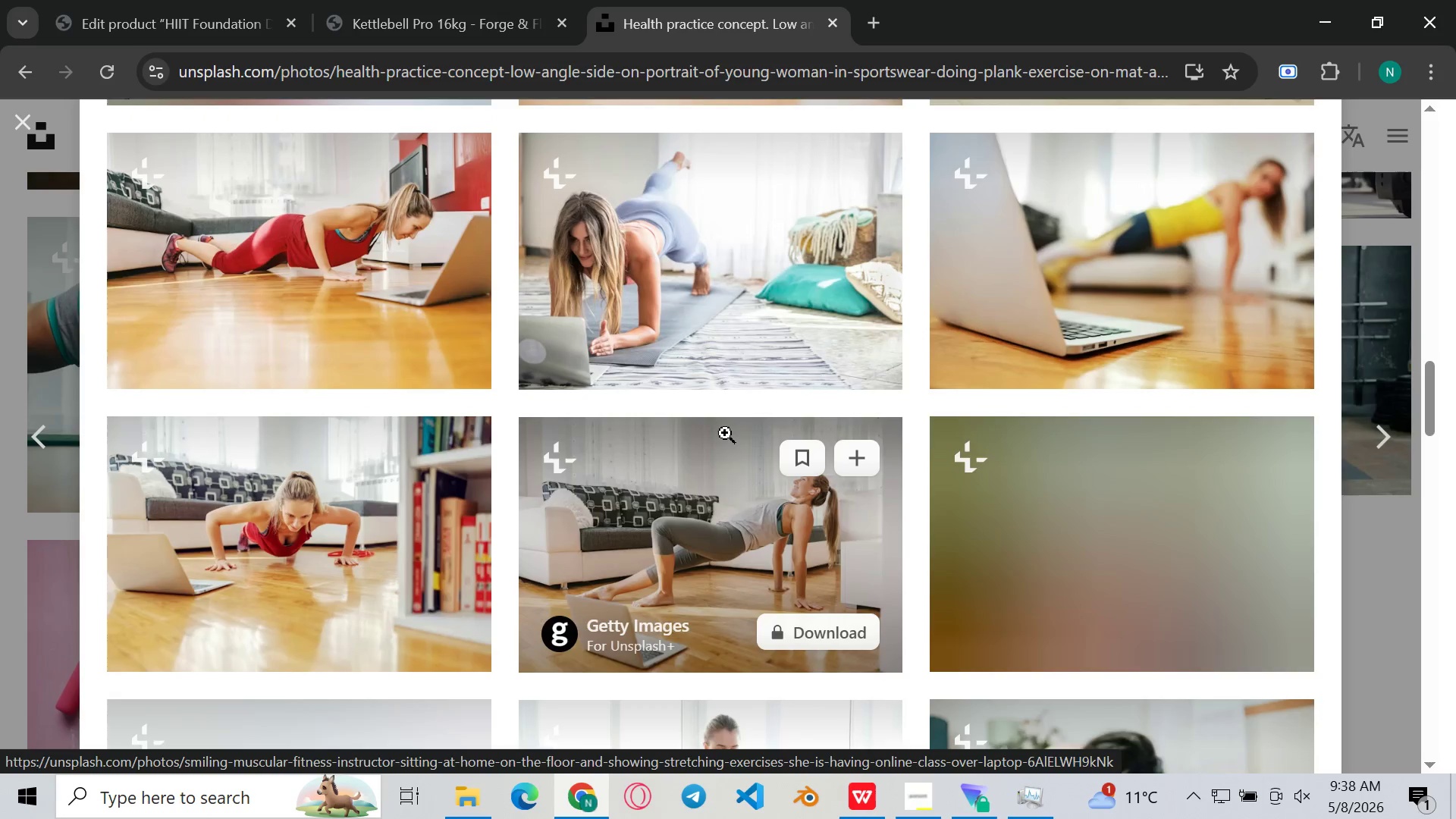 
scroll: coordinate [725, 433], scroll_direction: down, amount: 2.0
 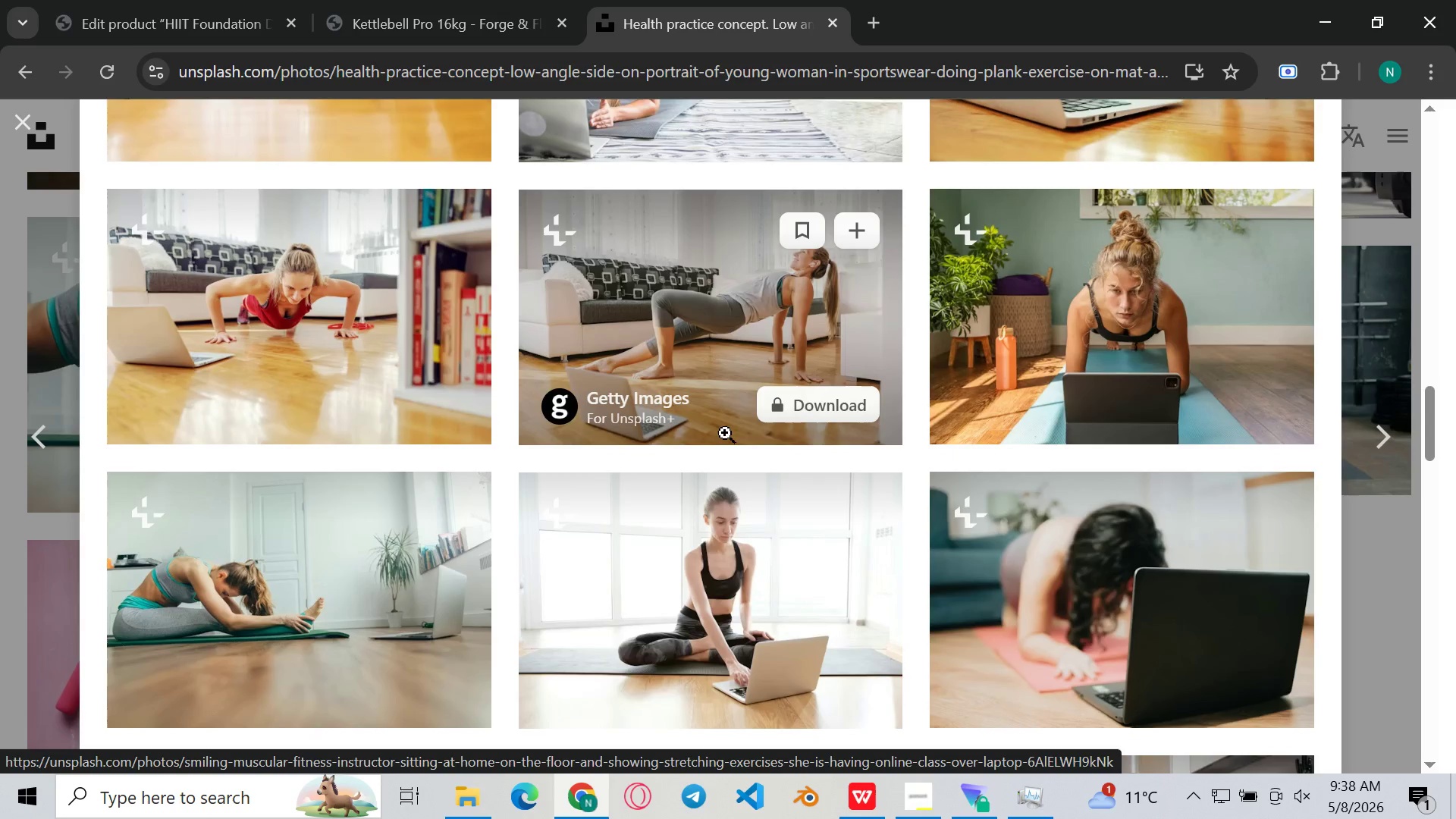 
scroll: coordinate [718, 422], scroll_direction: up, amount: 20.0
 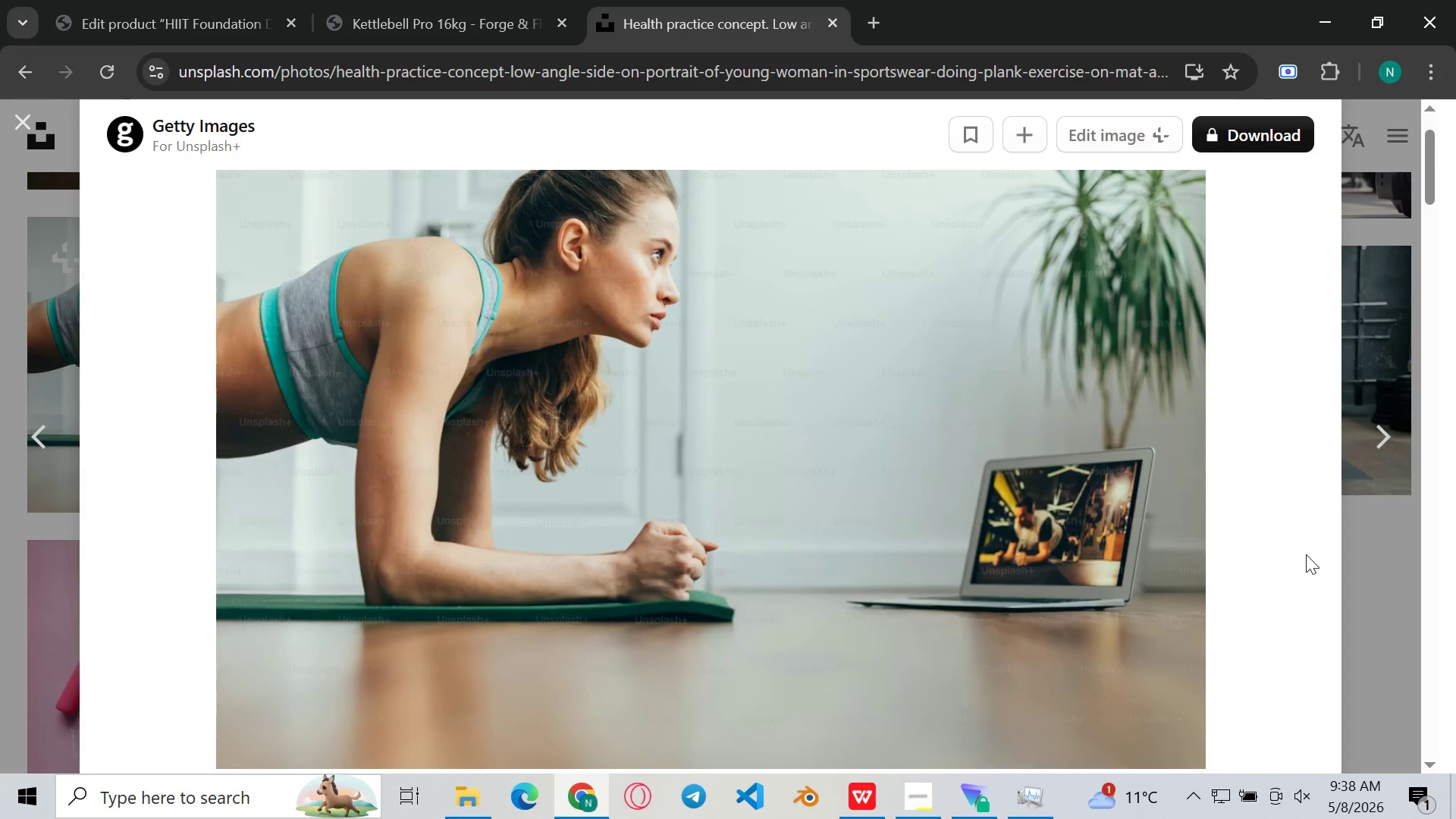 
wait(10.47)
 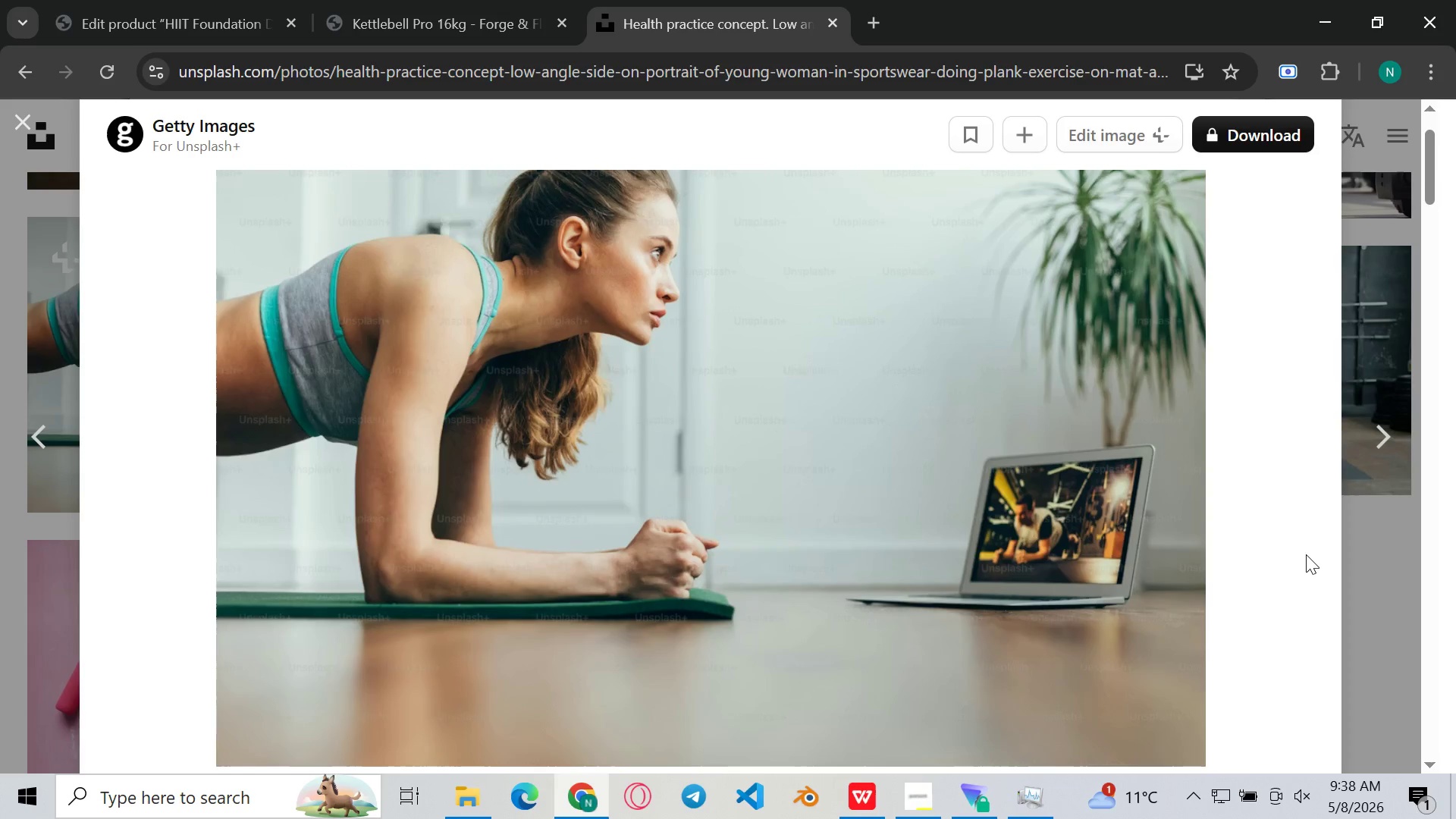 
key(Meta+Shift+ShiftLeft)
 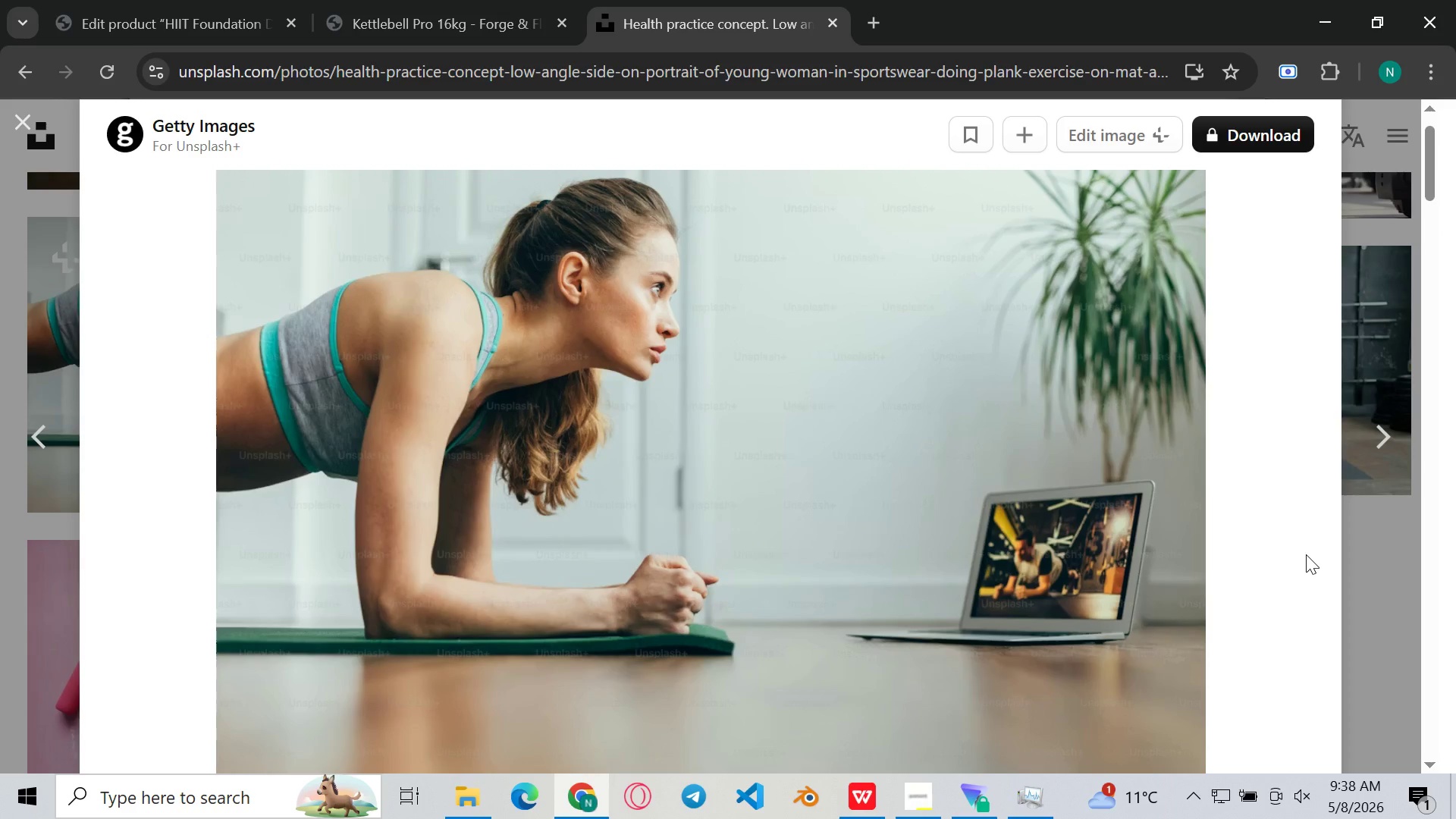 
key(Meta+Shift+S)
 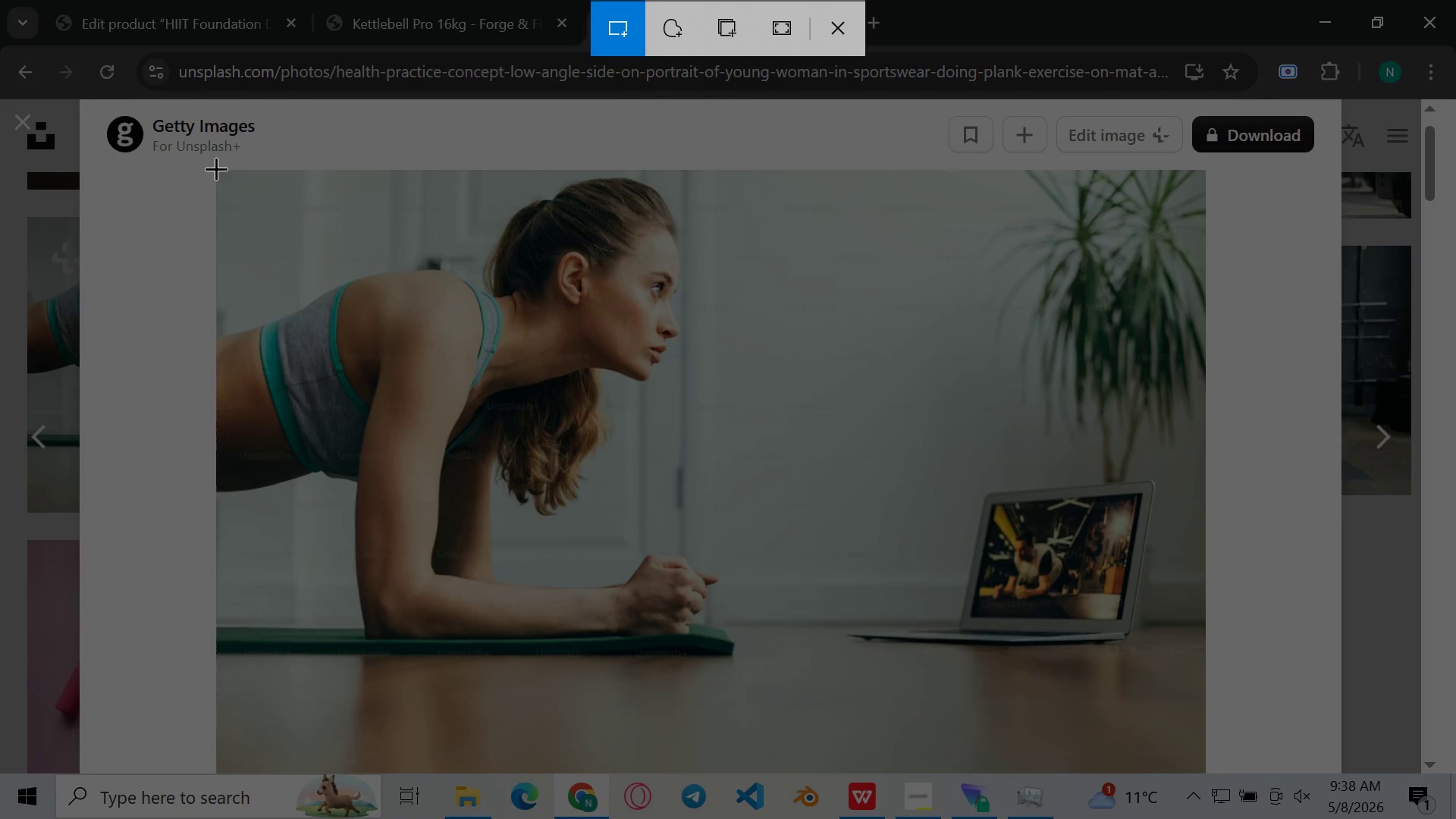 
left_click_drag(start_coordinate=[216, 167], to_coordinate=[1207, 774])
 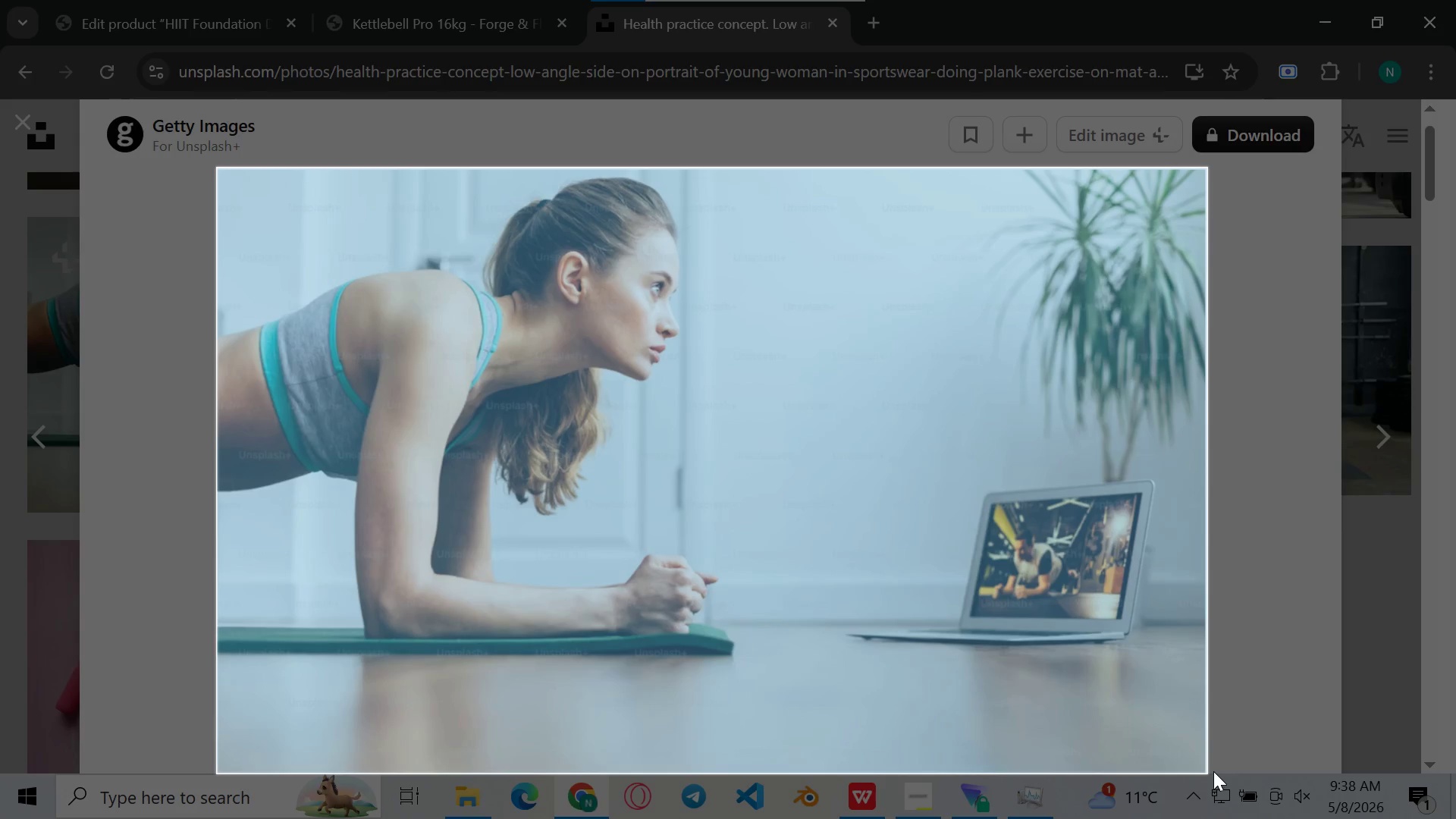 
mouse_move([1203, 755])
 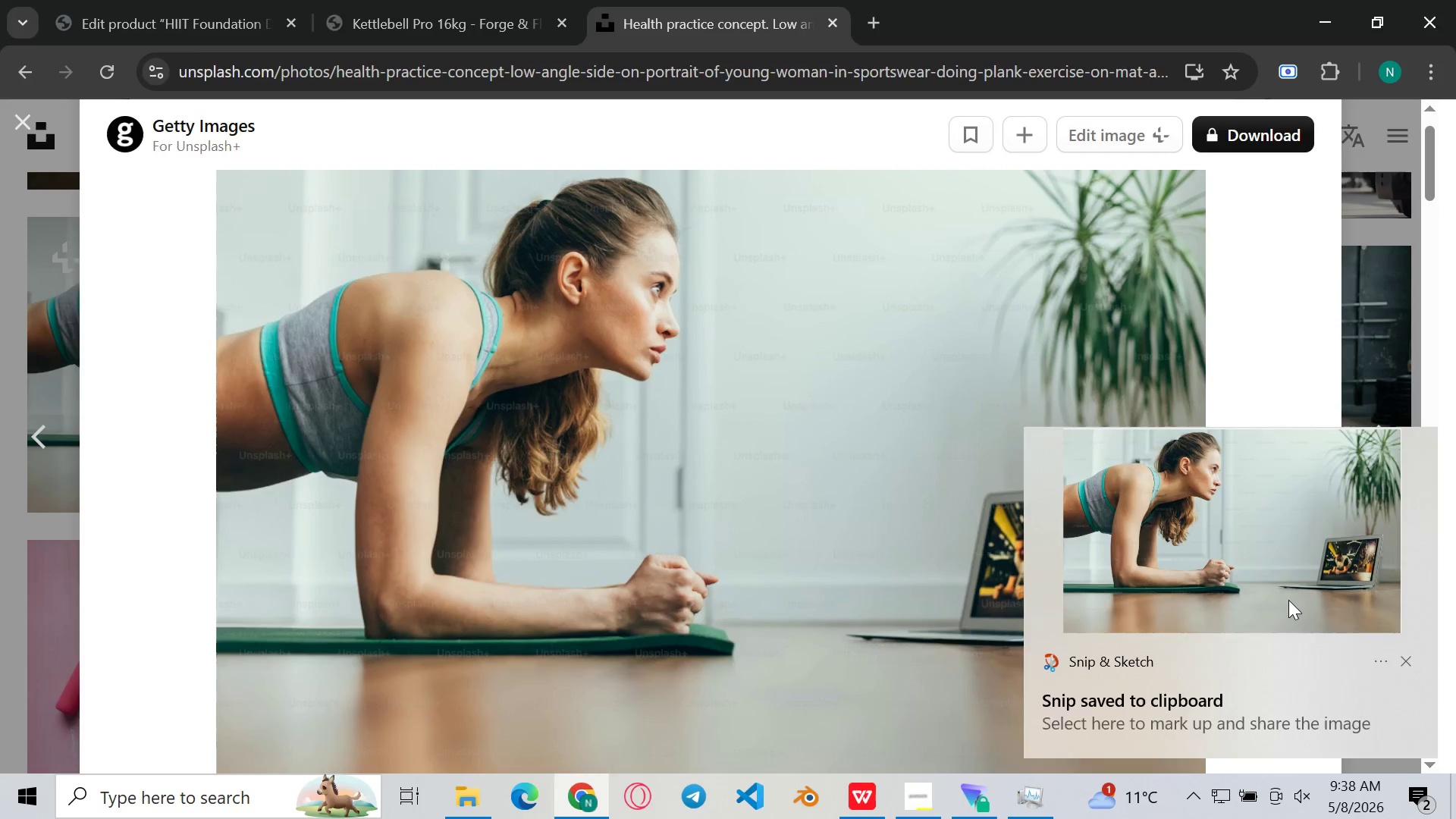 
double_click([1288, 600])
 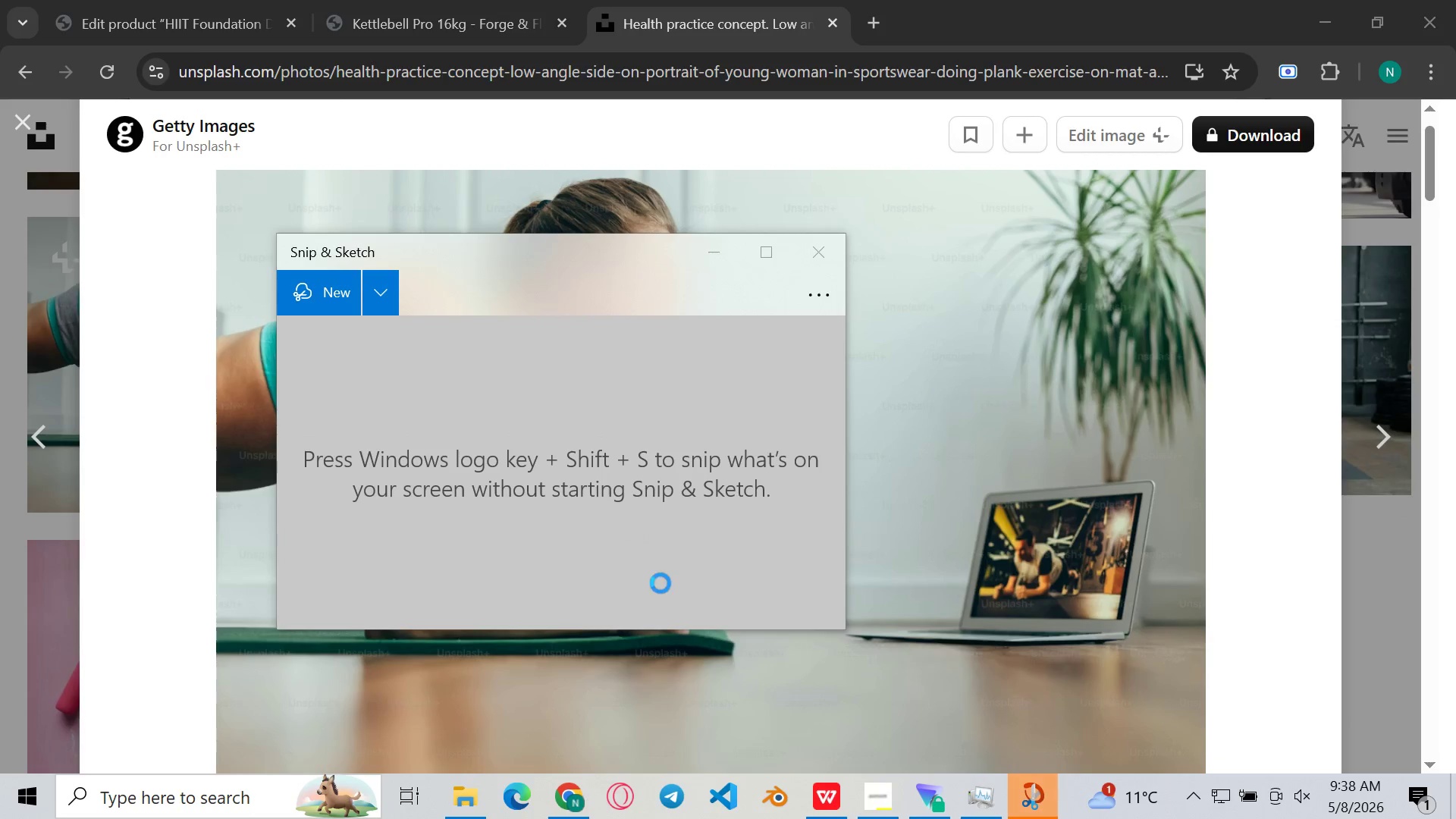 
left_click([670, 604])
 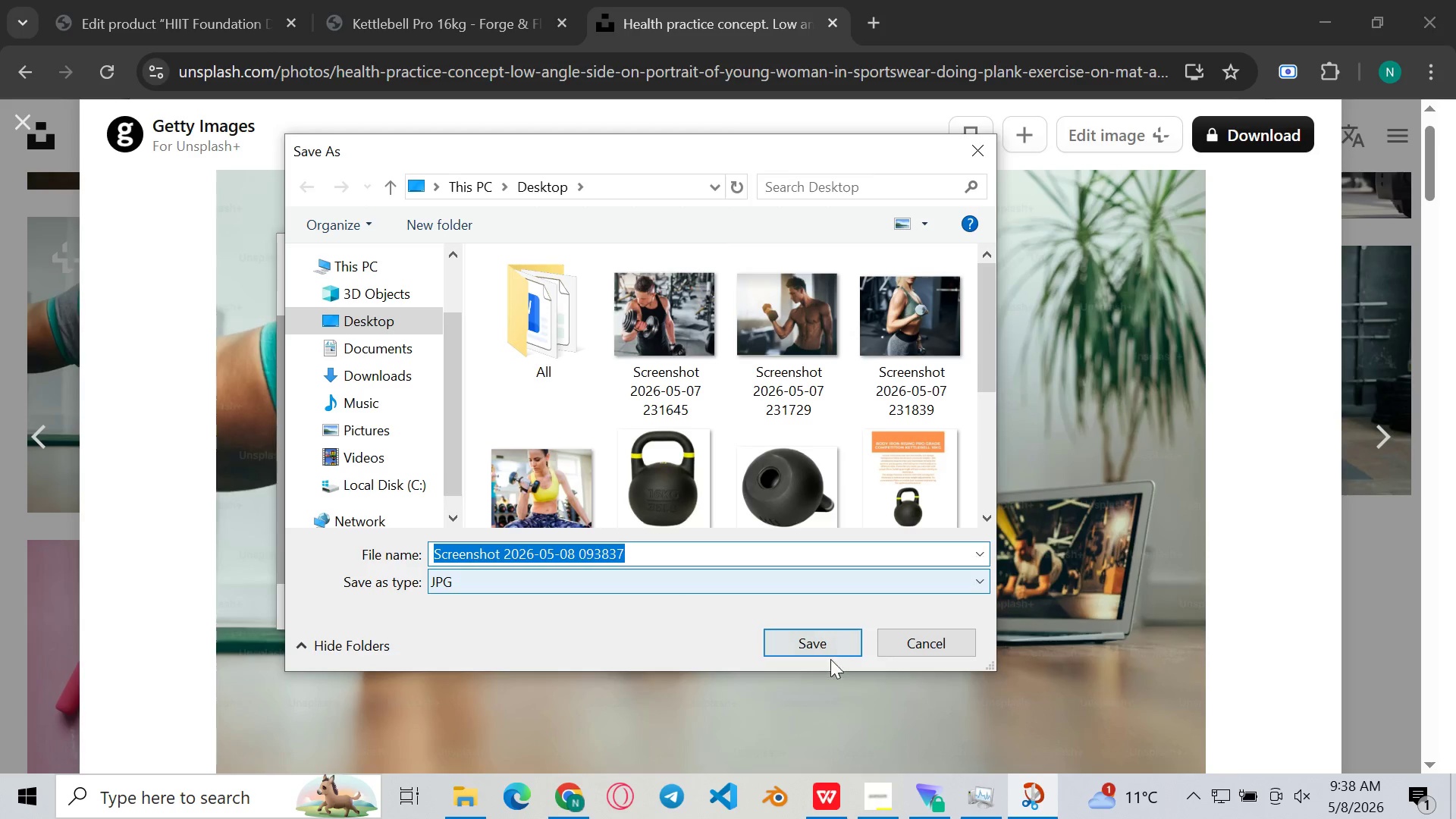 
left_click([830, 645])
 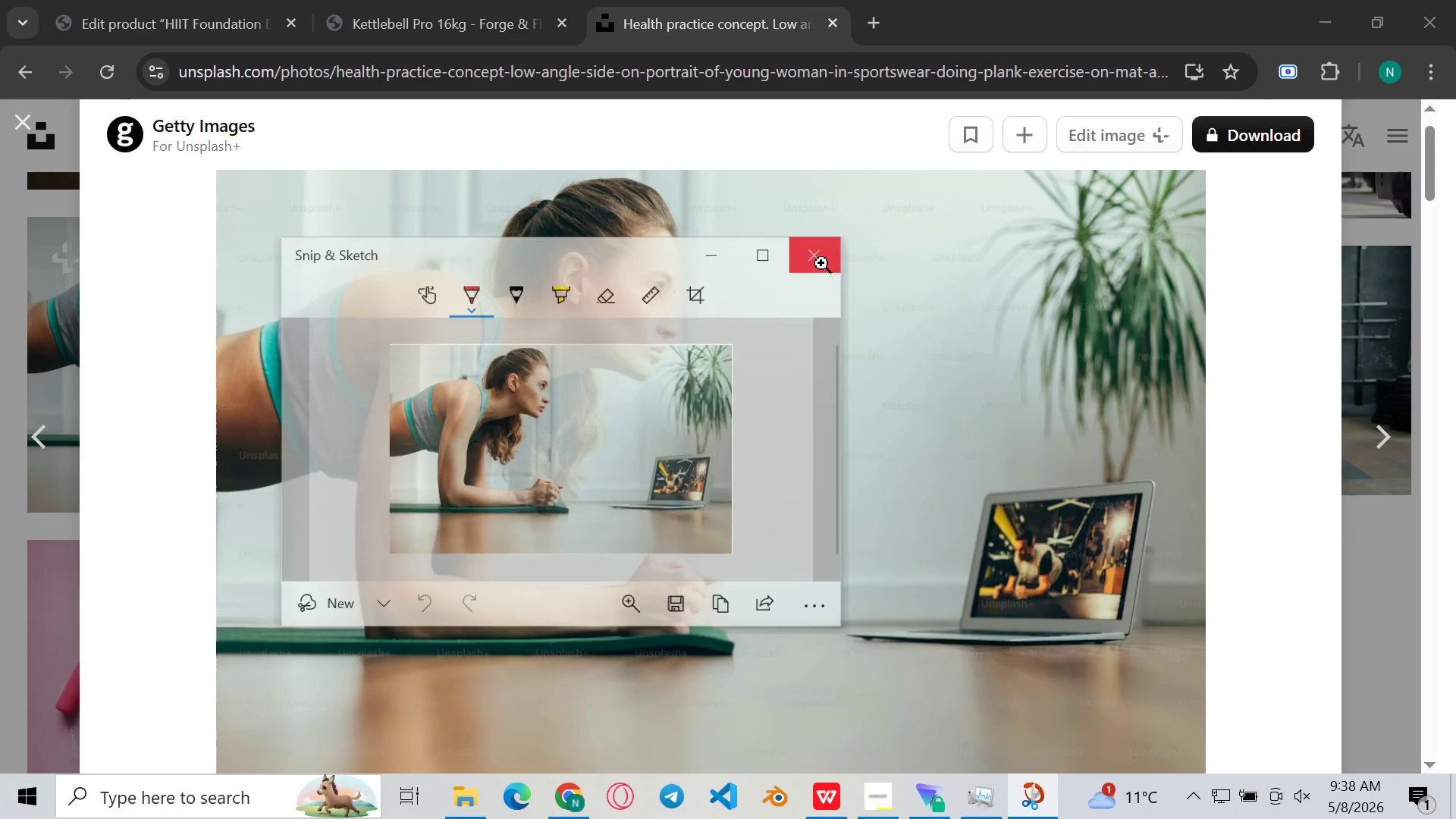 
scroll: coordinate [844, 270], scroll_direction: down, amount: 18.0
 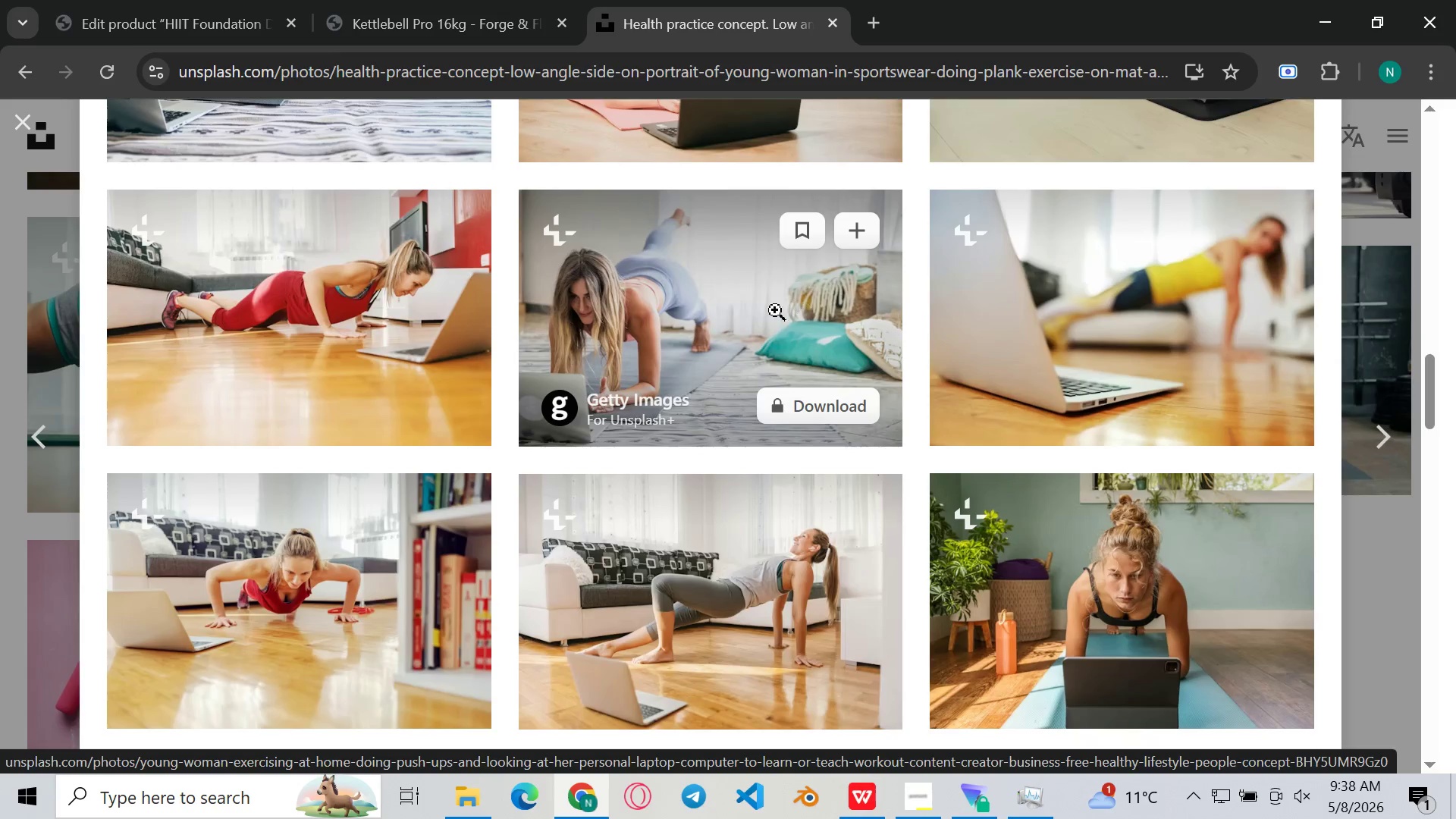 
mouse_move([756, 321])
 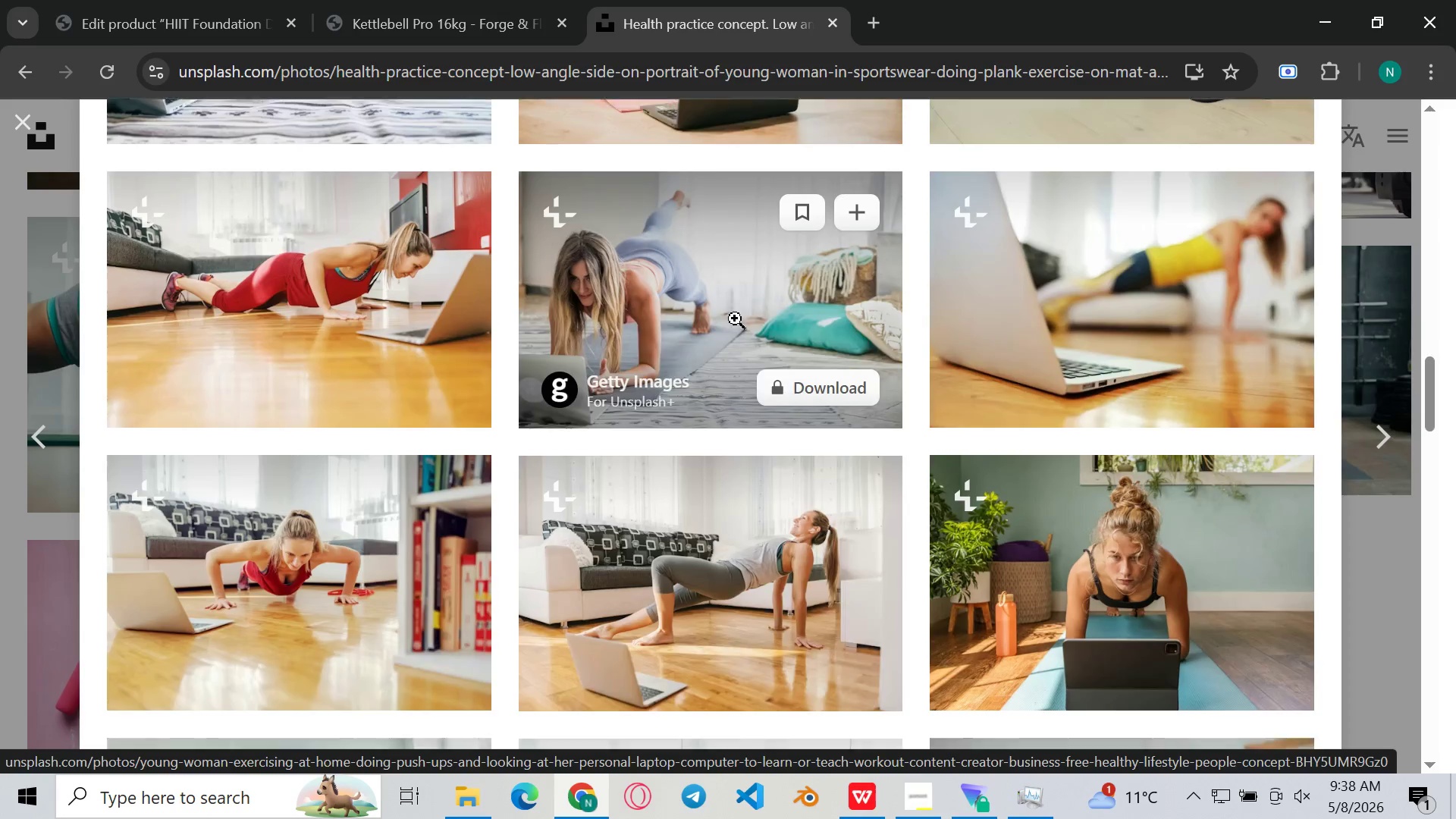 
scroll: coordinate [765, 474], scroll_direction: down, amount: 14.0
 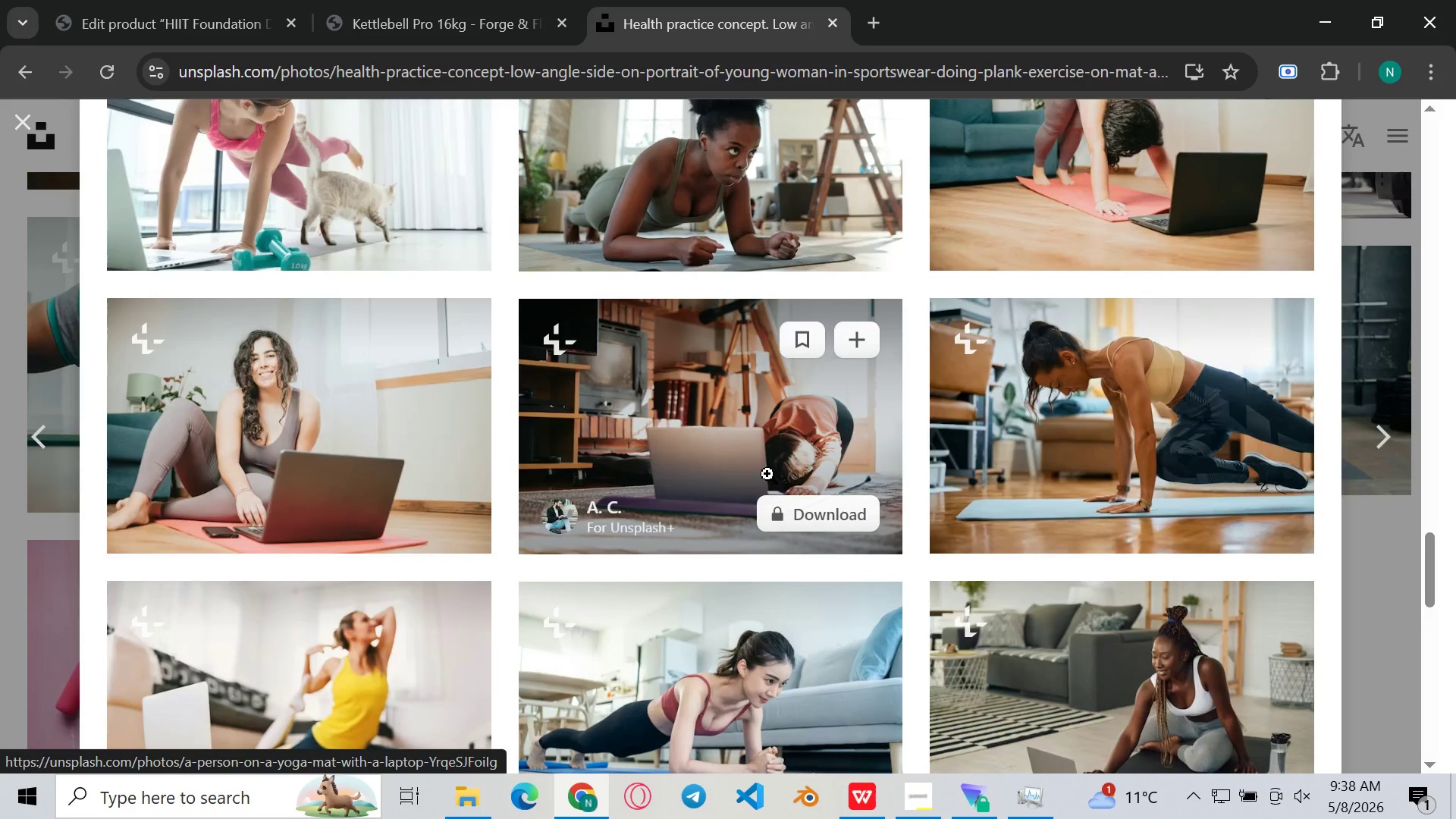 
scroll: coordinate [770, 475], scroll_direction: down, amount: 13.0
 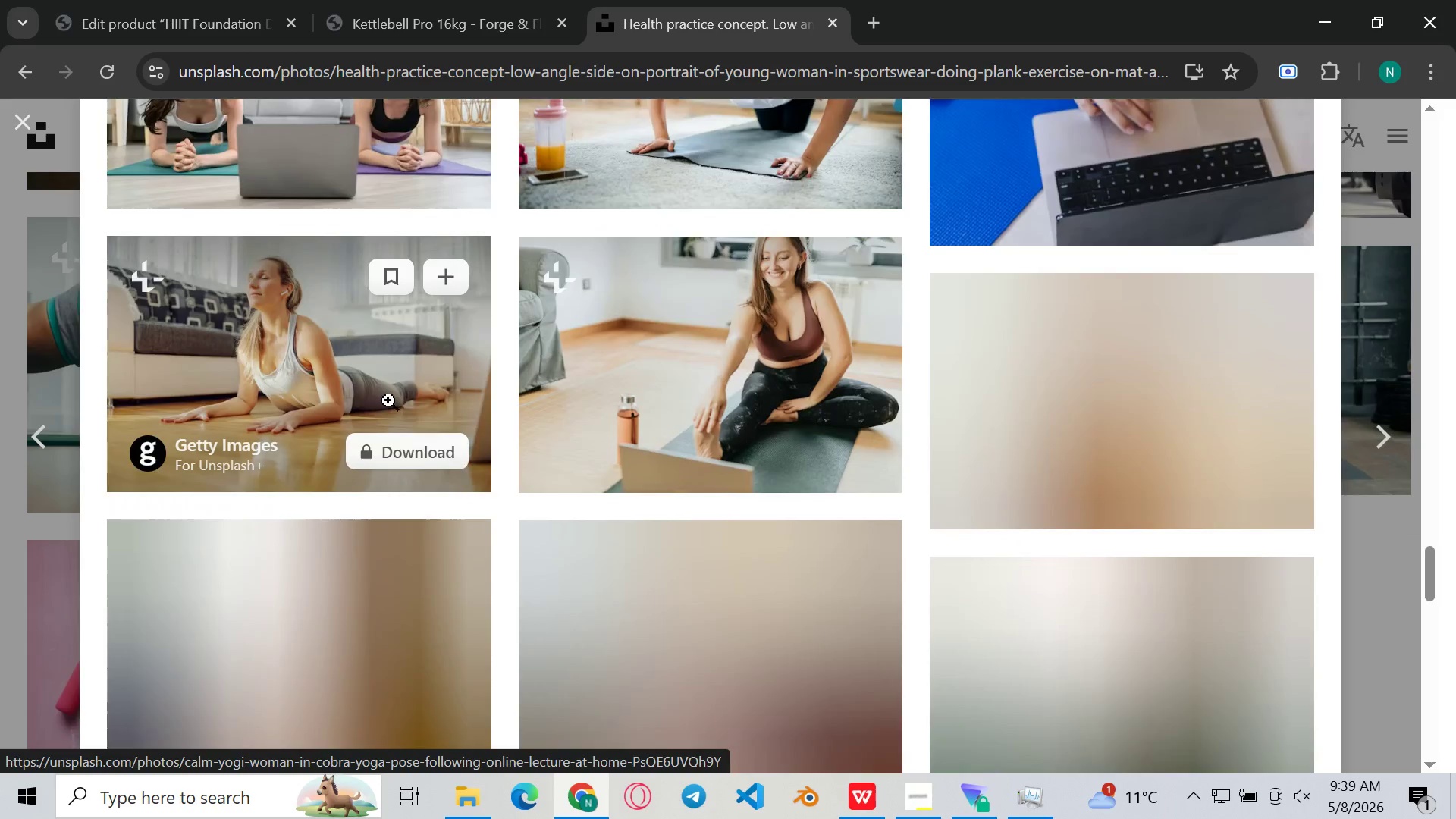 
scroll: coordinate [388, 400], scroll_direction: up, amount: 2.0
 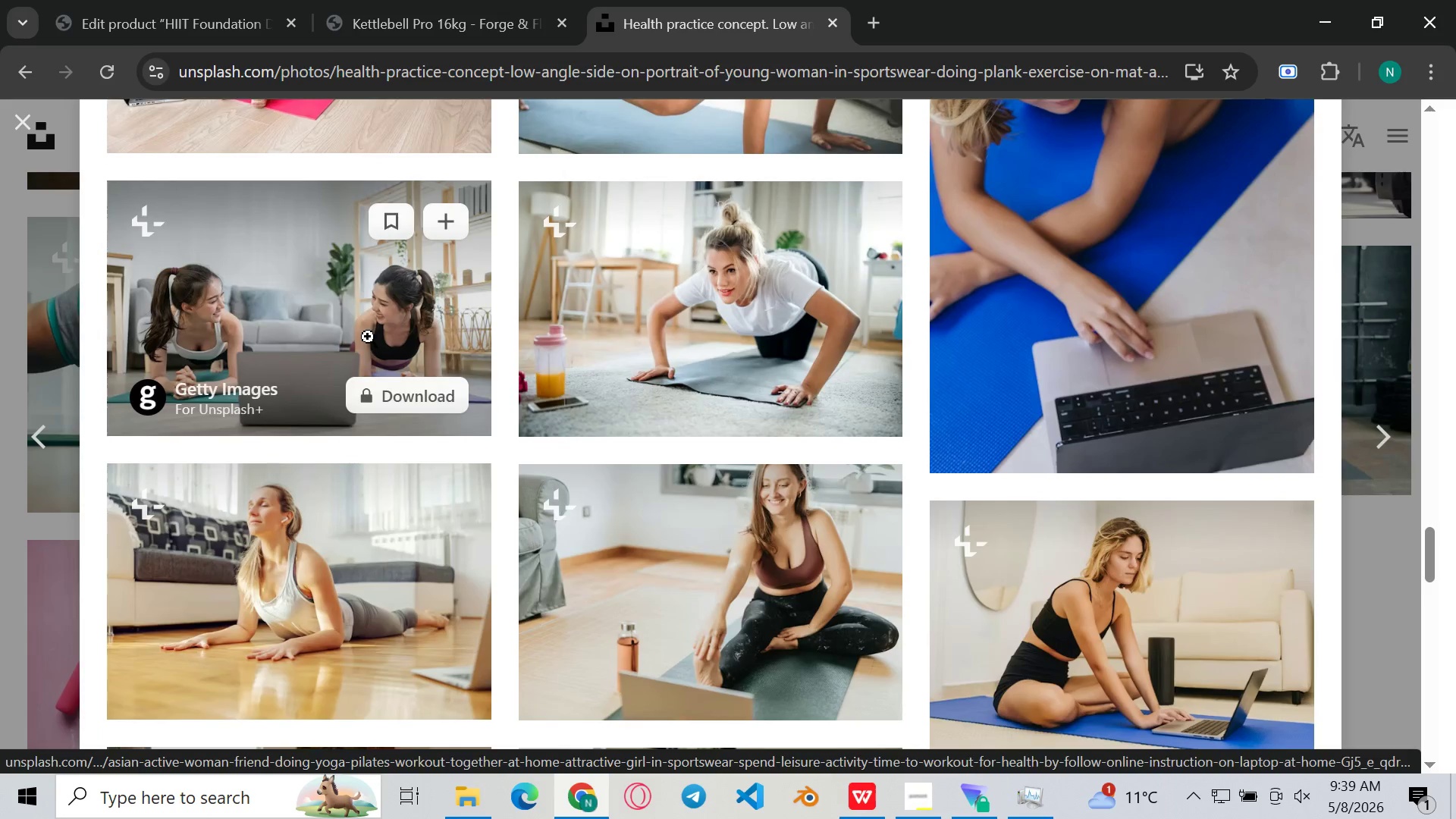 
scroll: coordinate [623, 383], scroll_direction: down, amount: 4.0
 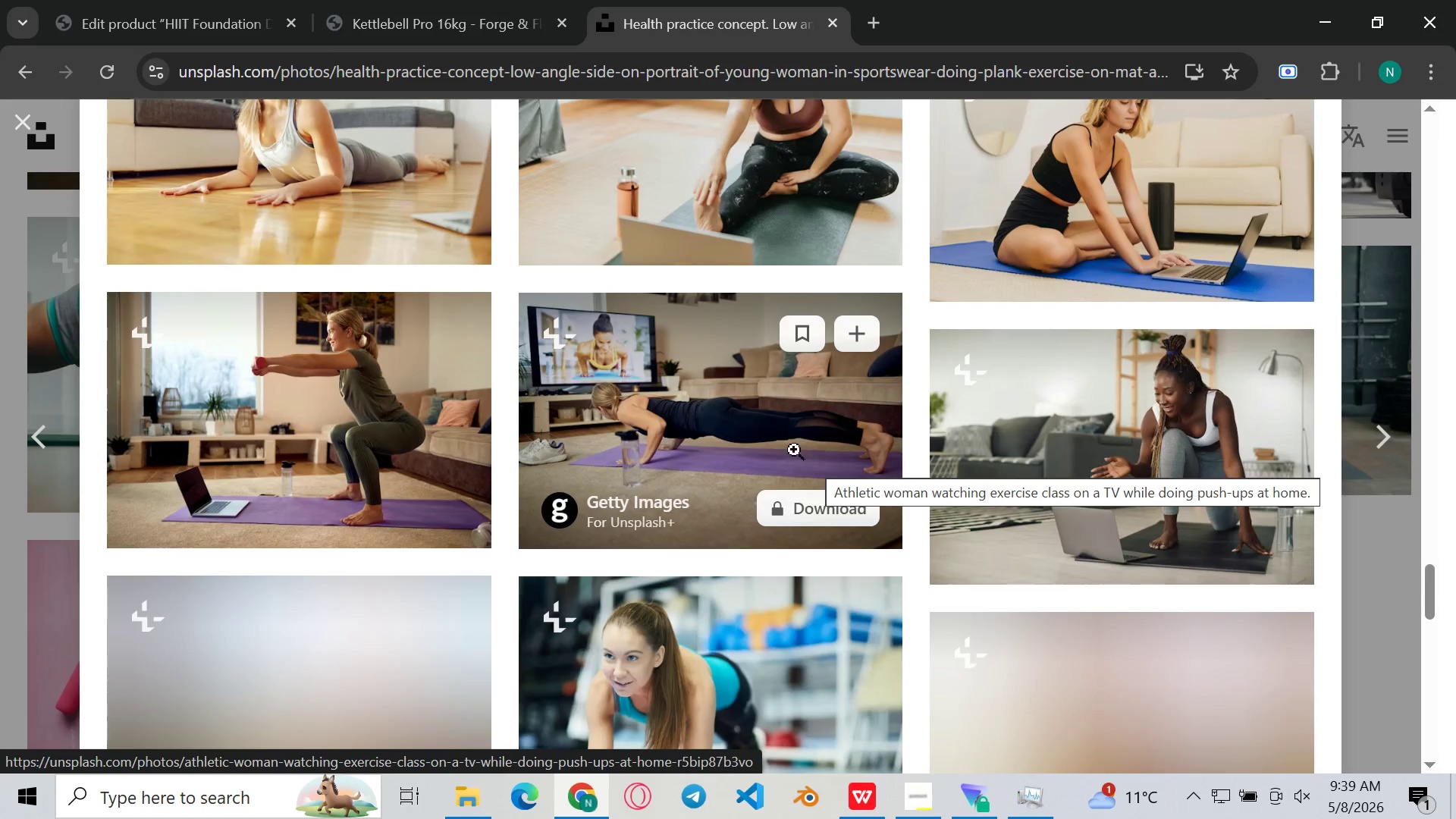 
left_click([738, 404])
 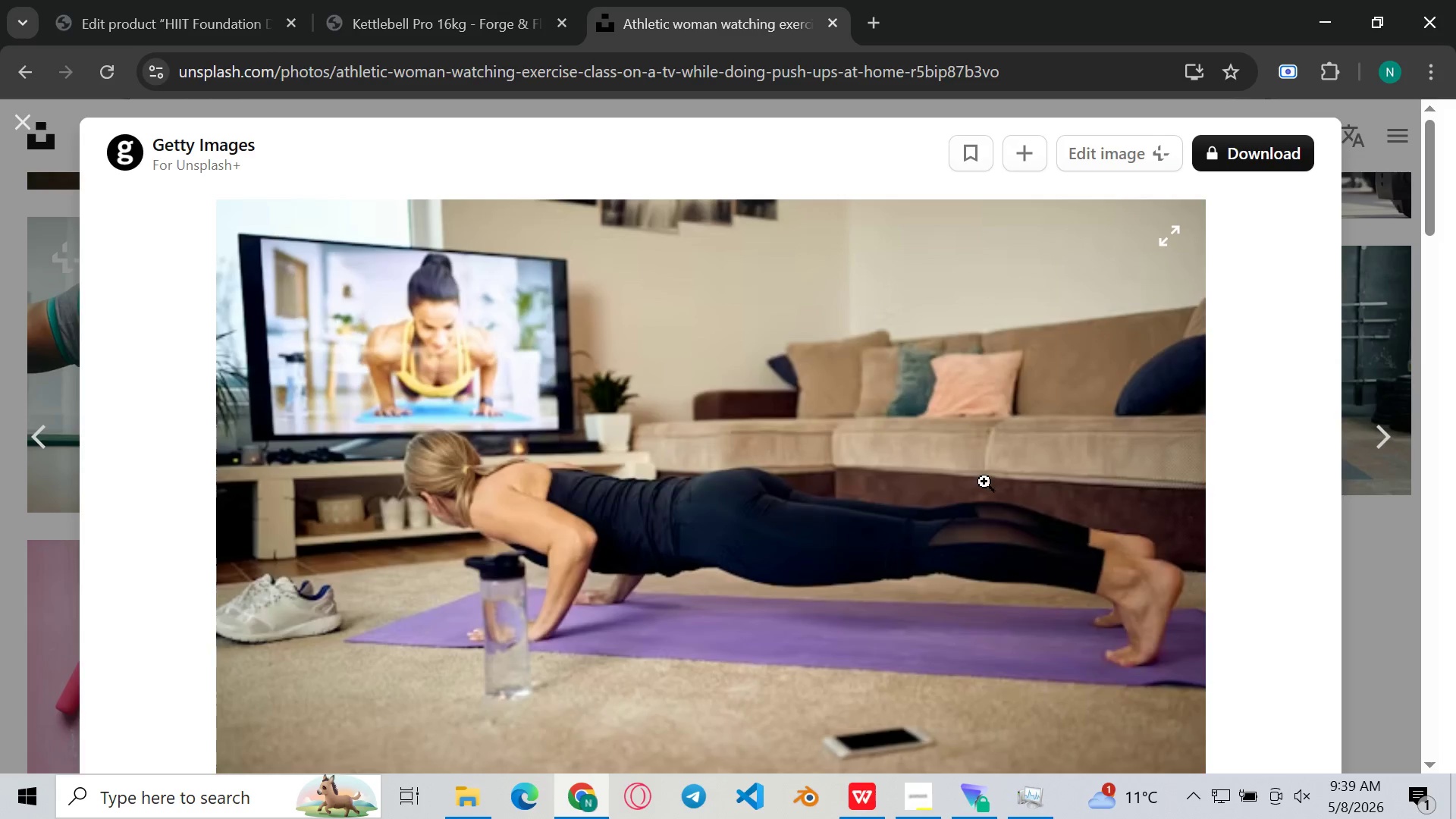 
scroll: coordinate [981, 485], scroll_direction: down, amount: 1.0
 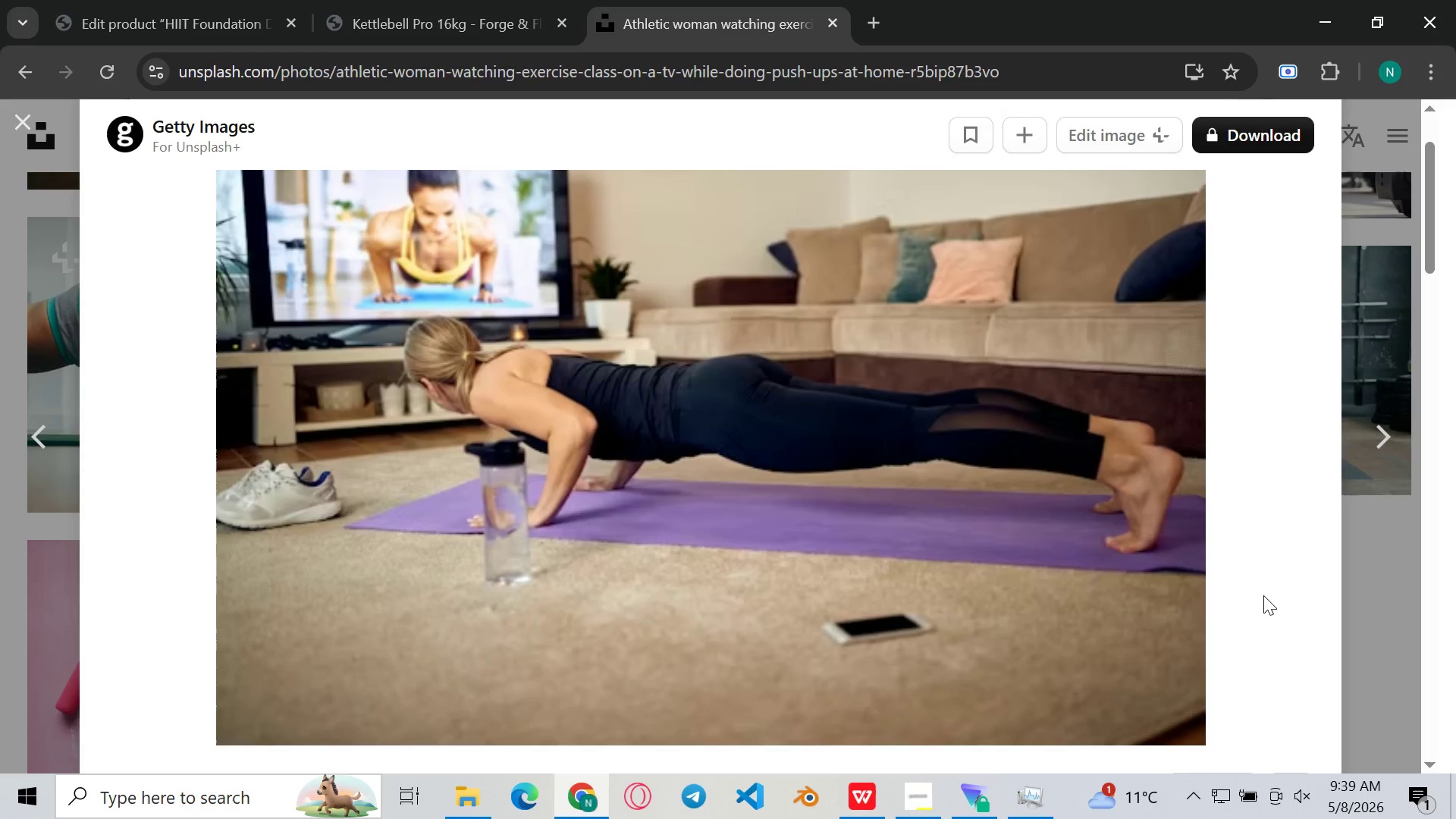 
scroll: coordinate [1263, 595], scroll_direction: up, amount: 1.0
 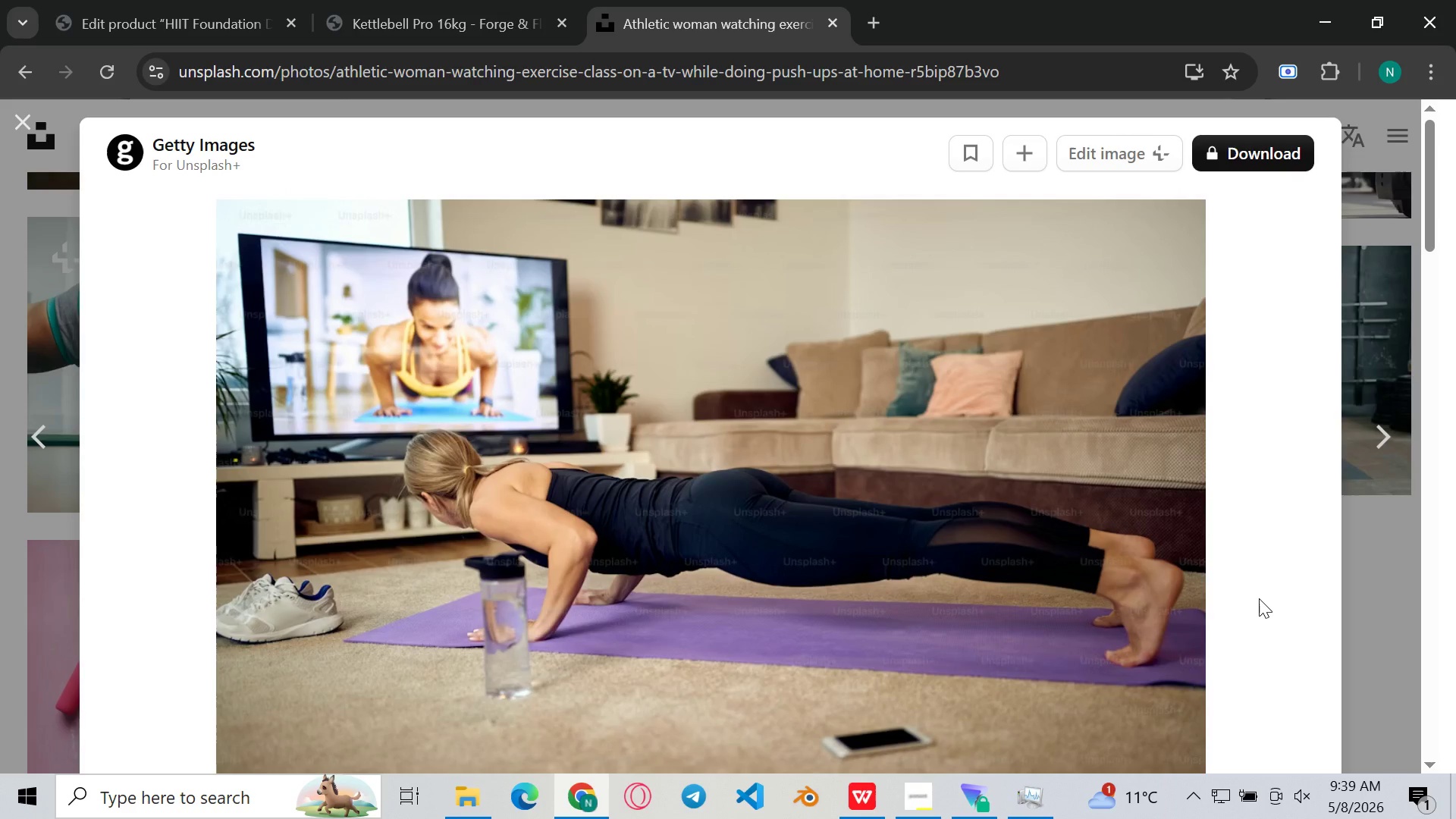 
hold_key(key=MetaLeft, duration=0.52)
 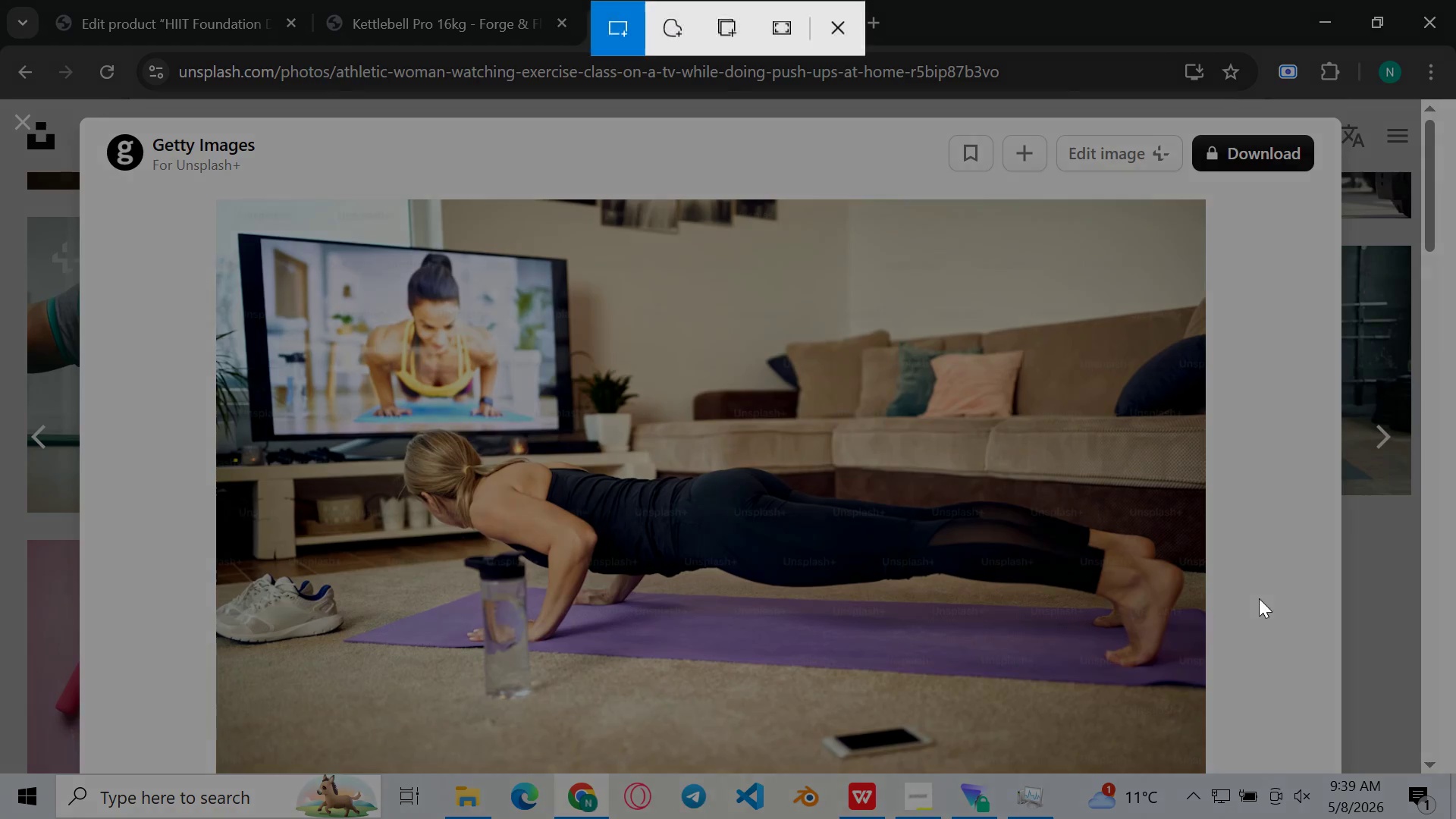 
key(Shift+ShiftLeft)
 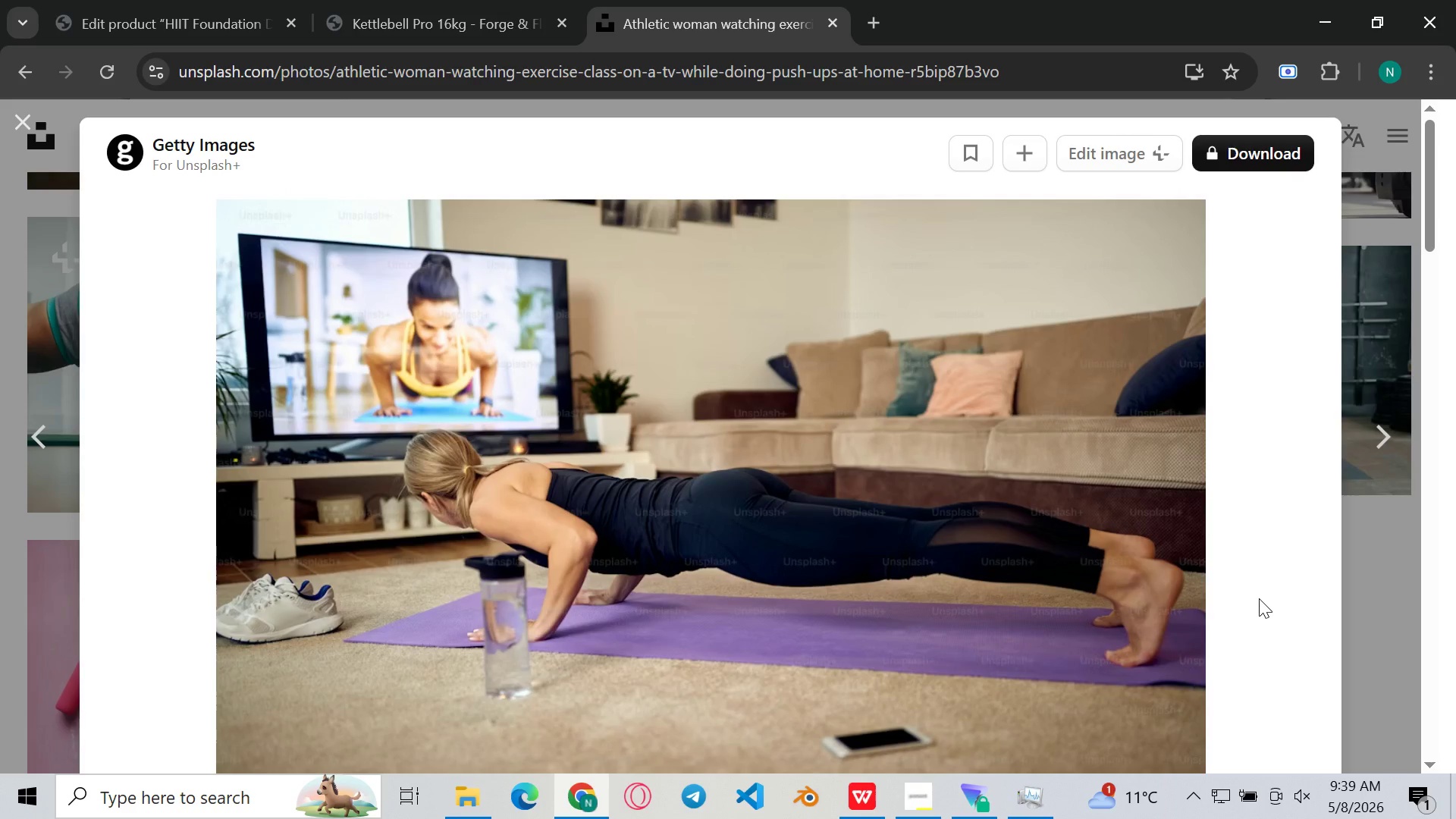 
key(Shift+S)
 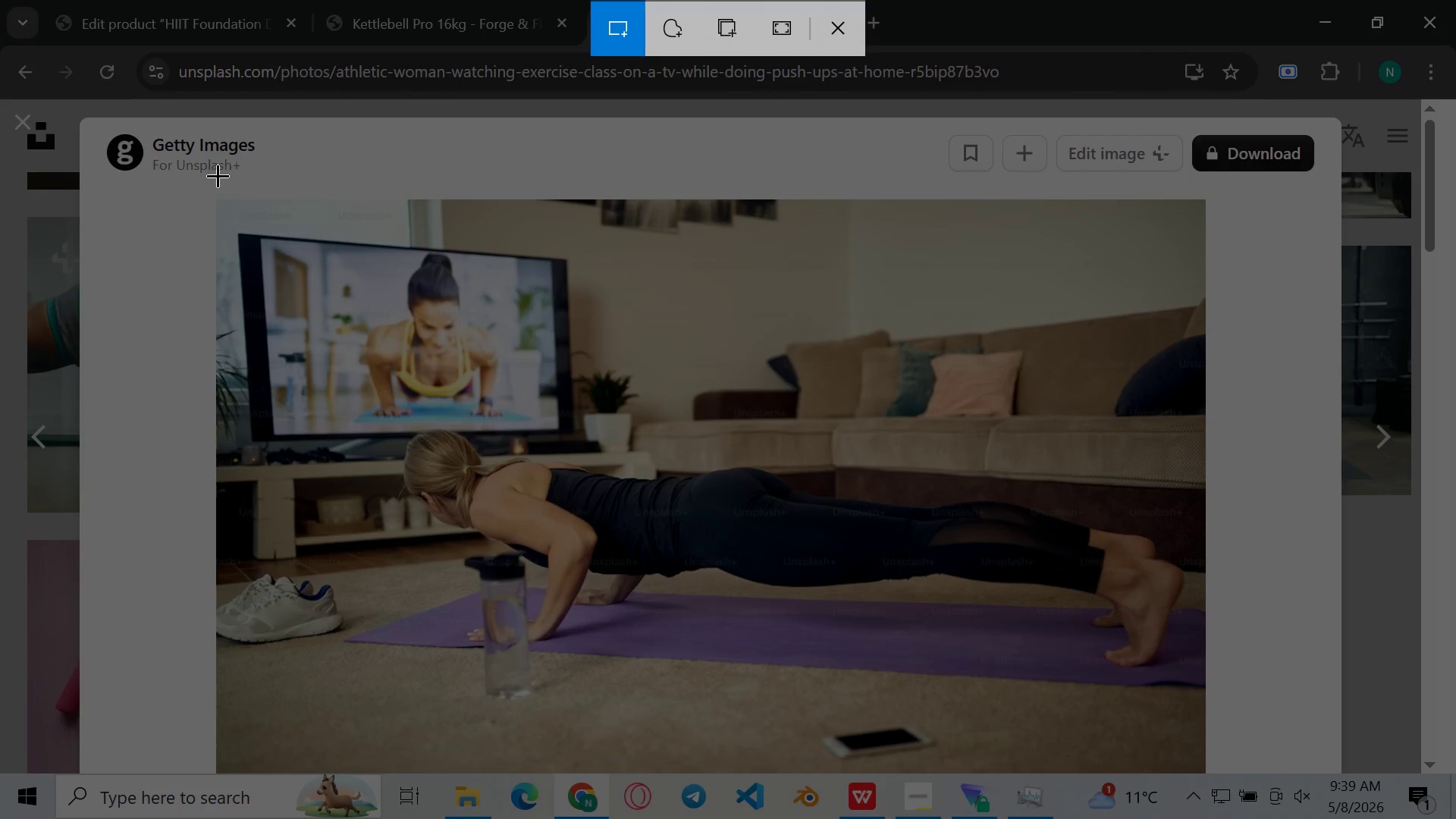 
left_click_drag(start_coordinate=[217, 198], to_coordinate=[1204, 768])
 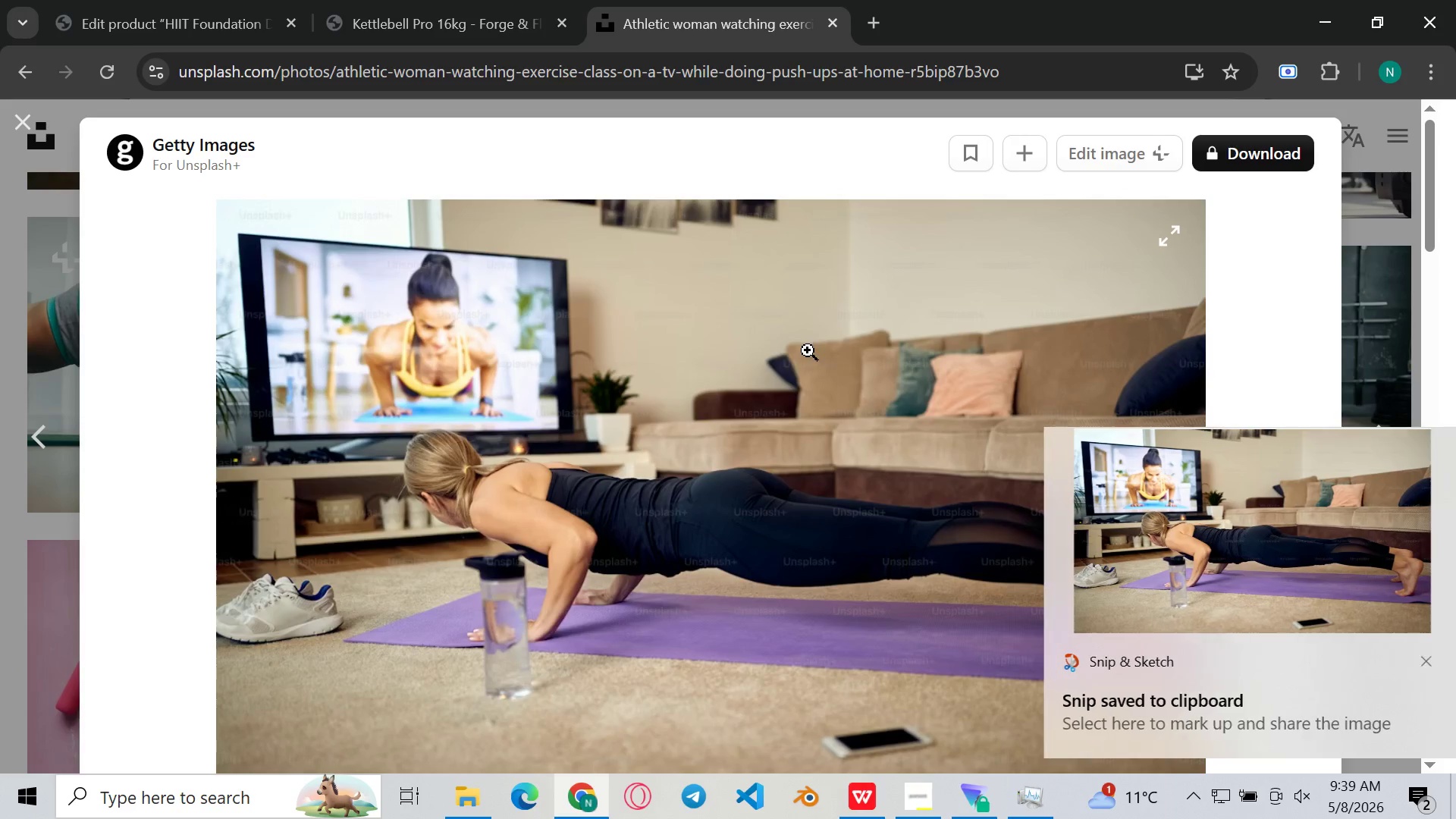 
double_click([1204, 558])
 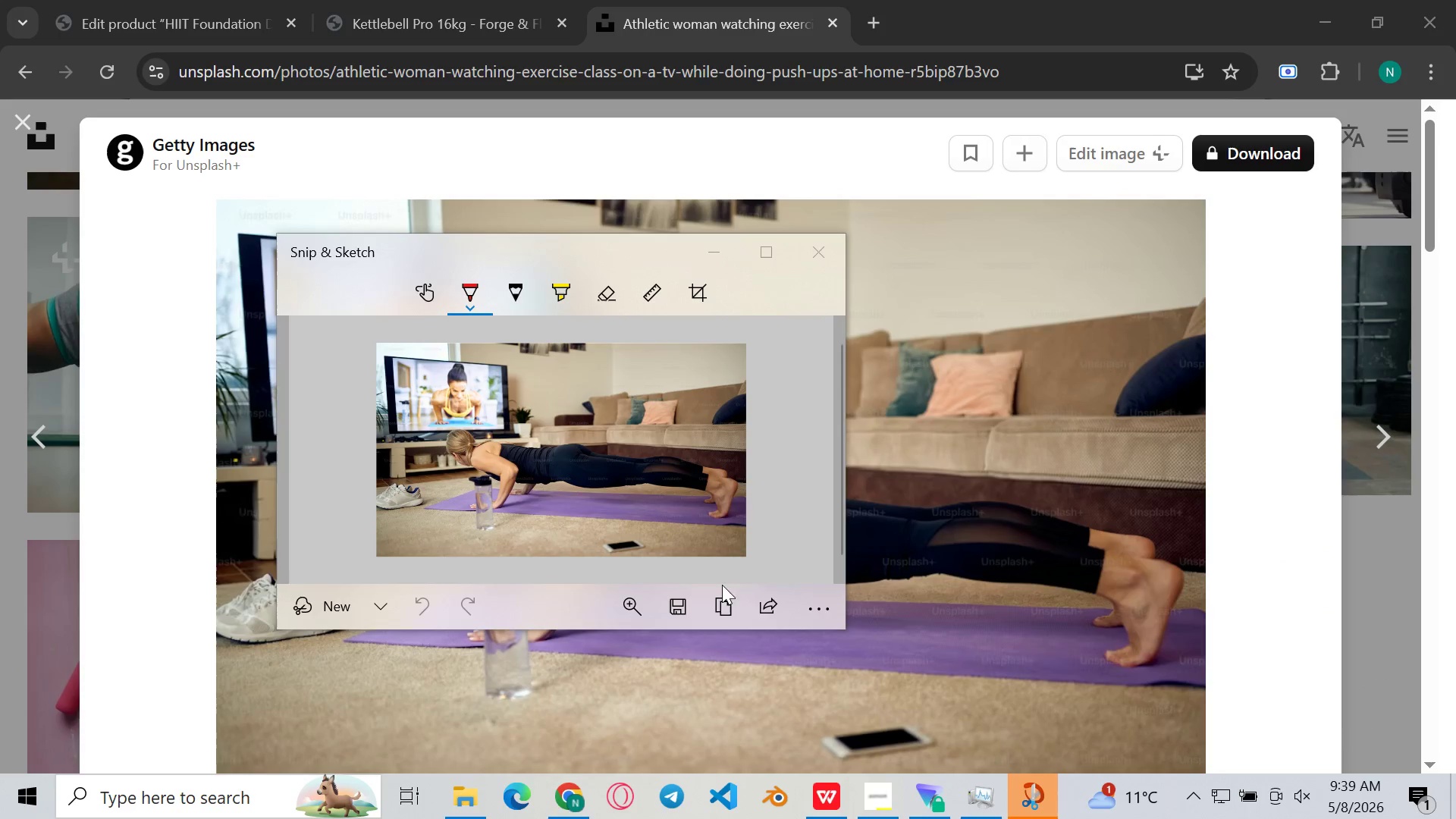 
left_click_drag(start_coordinate=[674, 592], to_coordinate=[586, 465])
 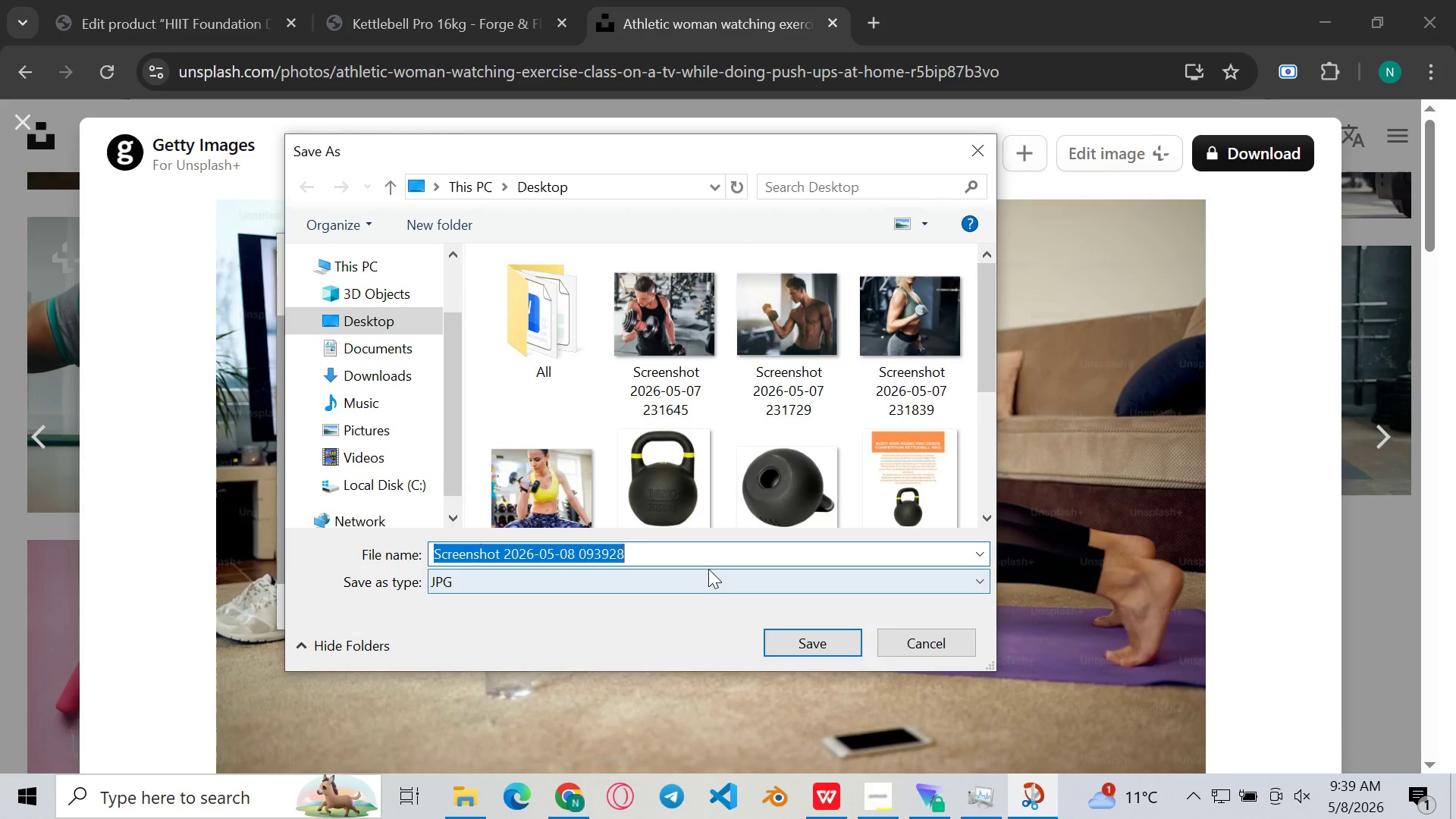 
left_click([794, 641])
 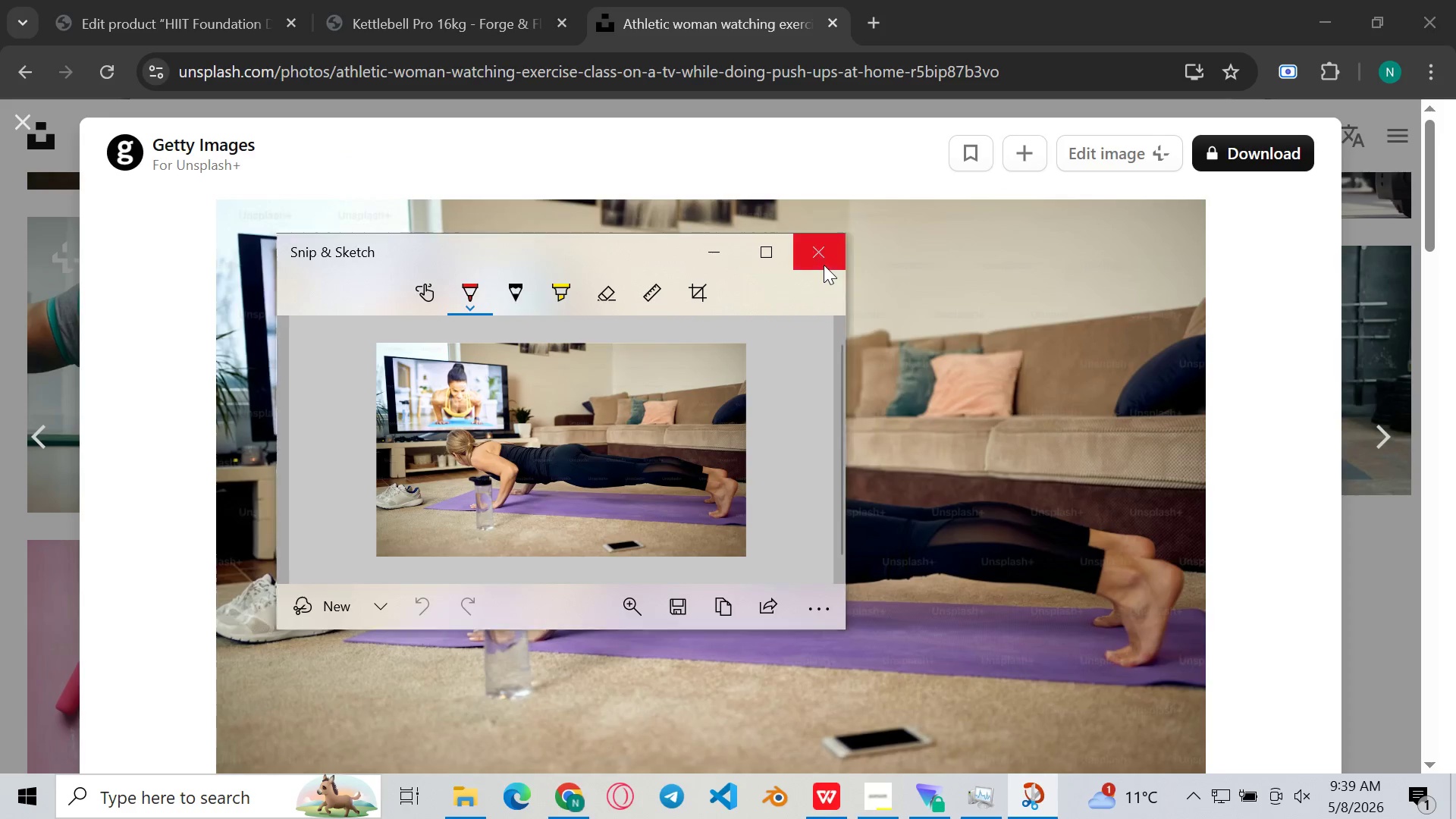 
scroll: coordinate [1146, 392], scroll_direction: down, amount: 11.0
 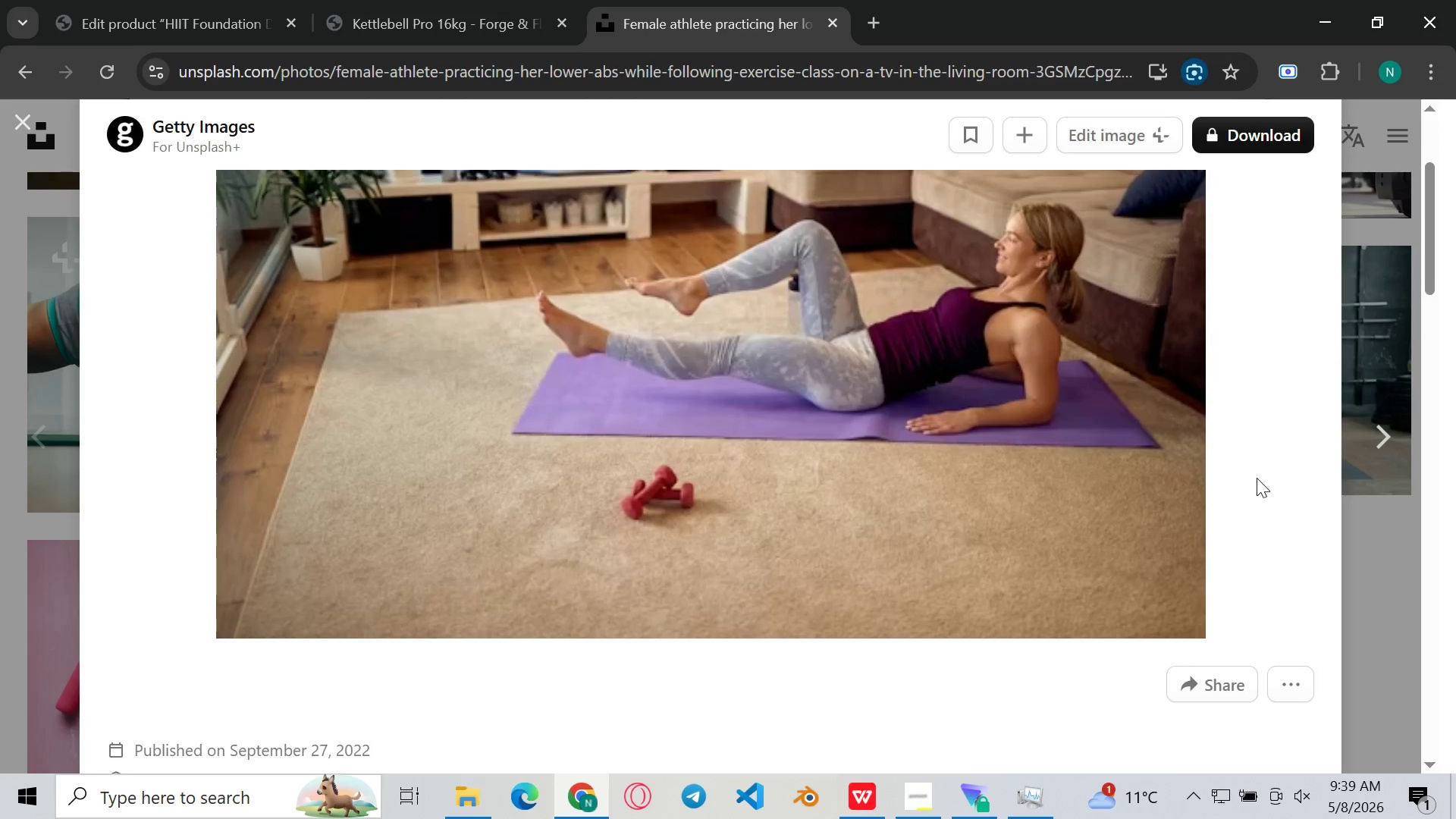 
scroll: coordinate [1257, 478], scroll_direction: up, amount: 1.0
 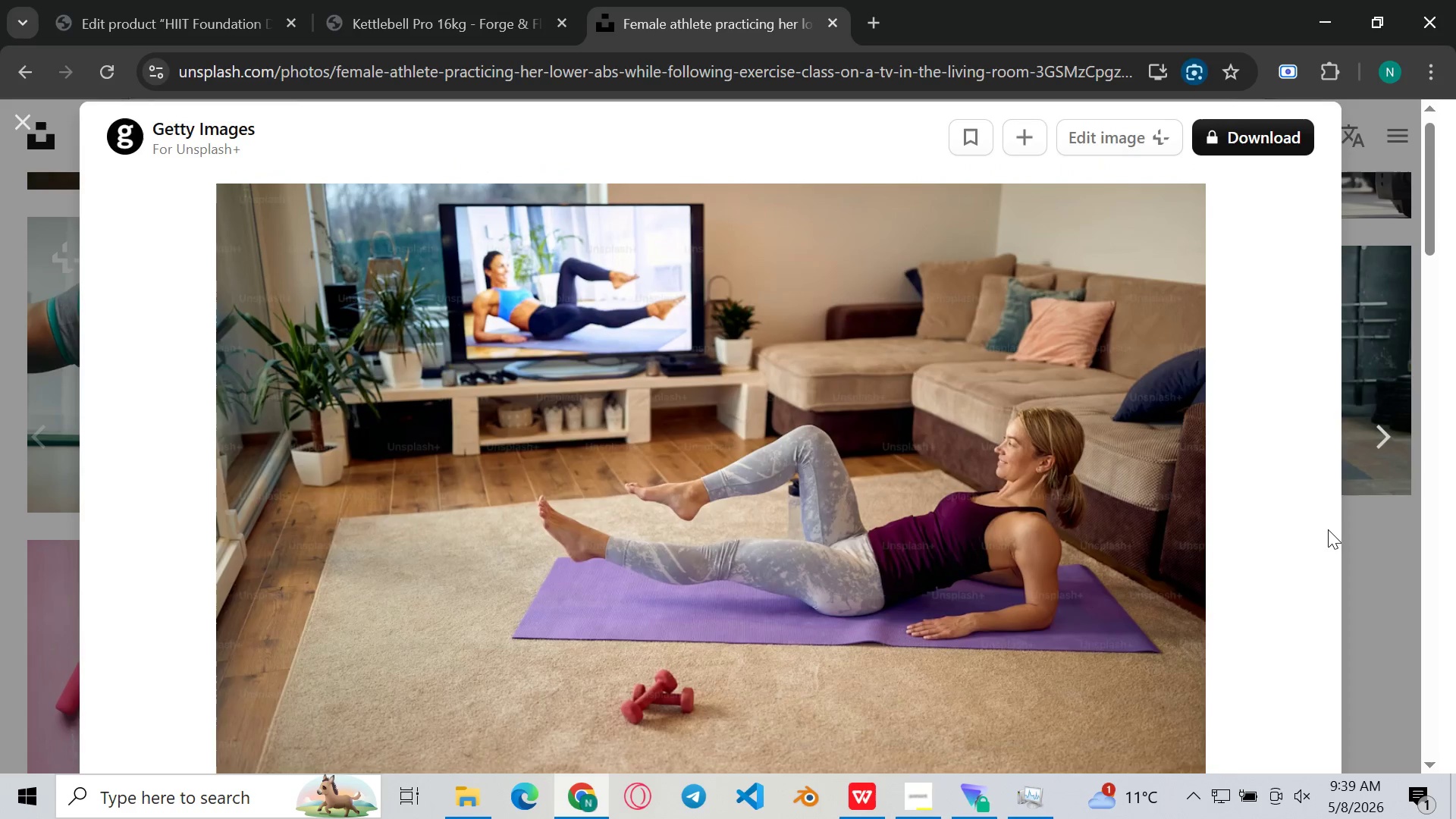 
wait(6.22)
 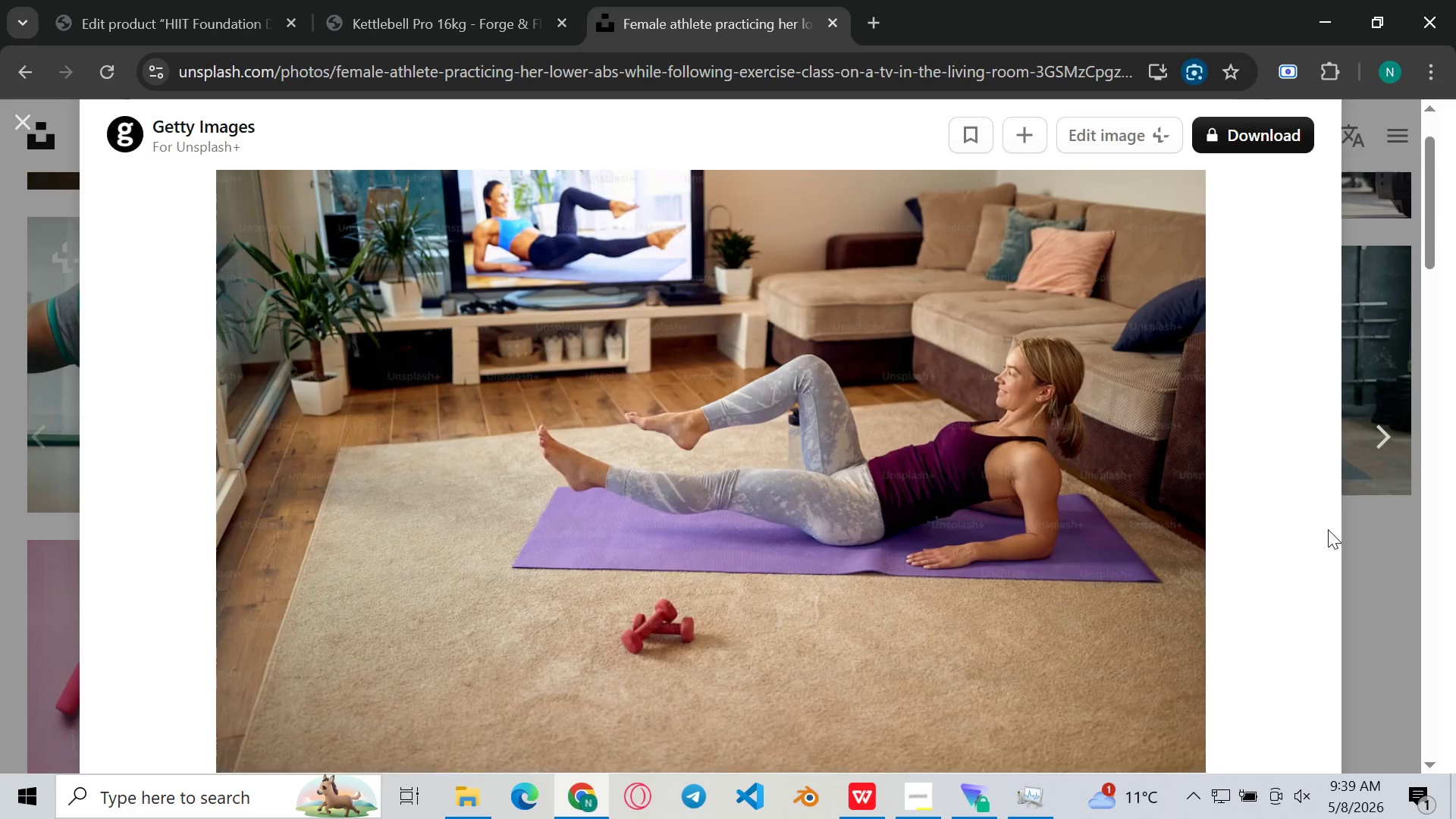 
key(Meta+Shift+ShiftLeft)
 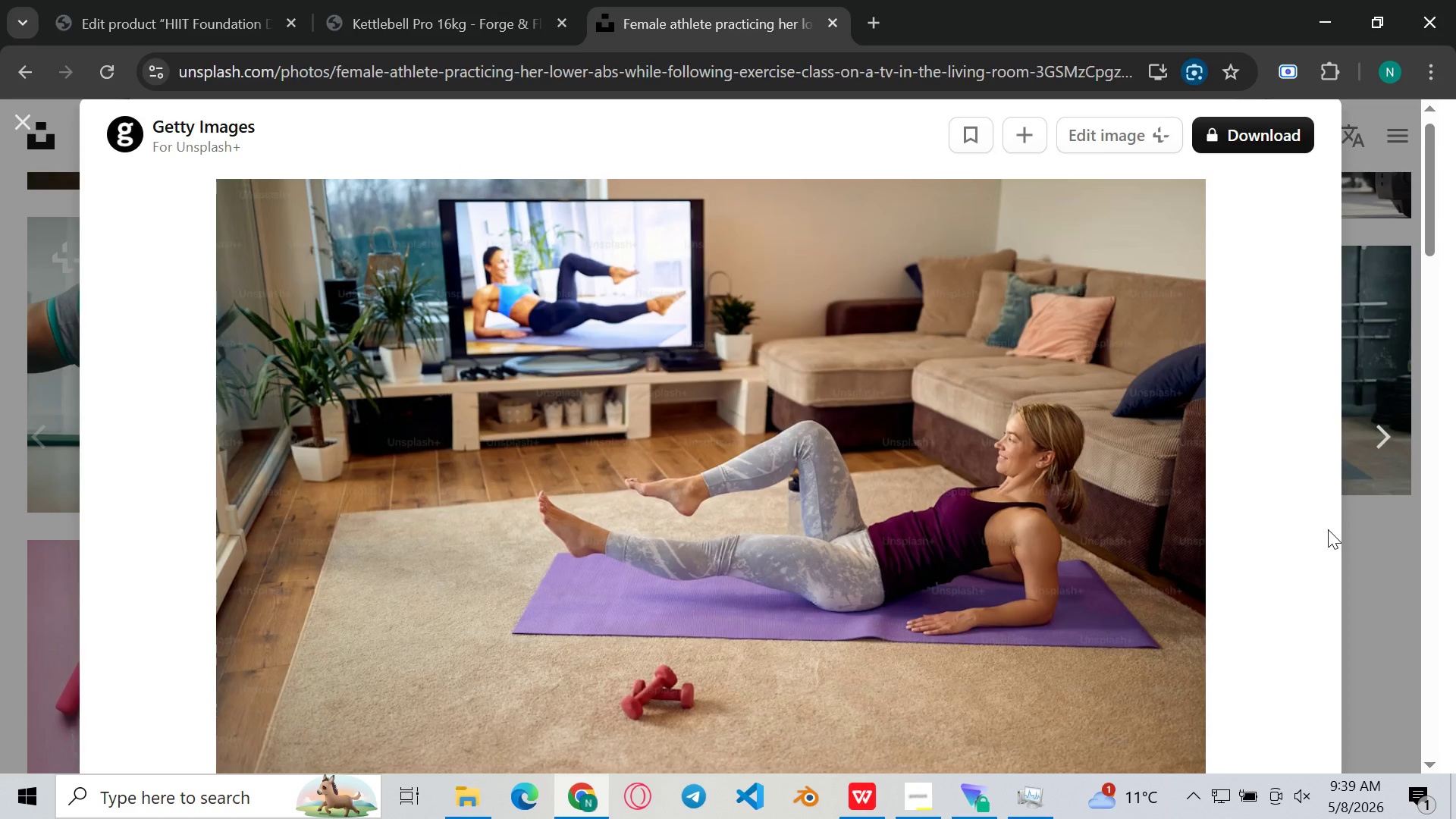 
key(Meta+Shift+S)
 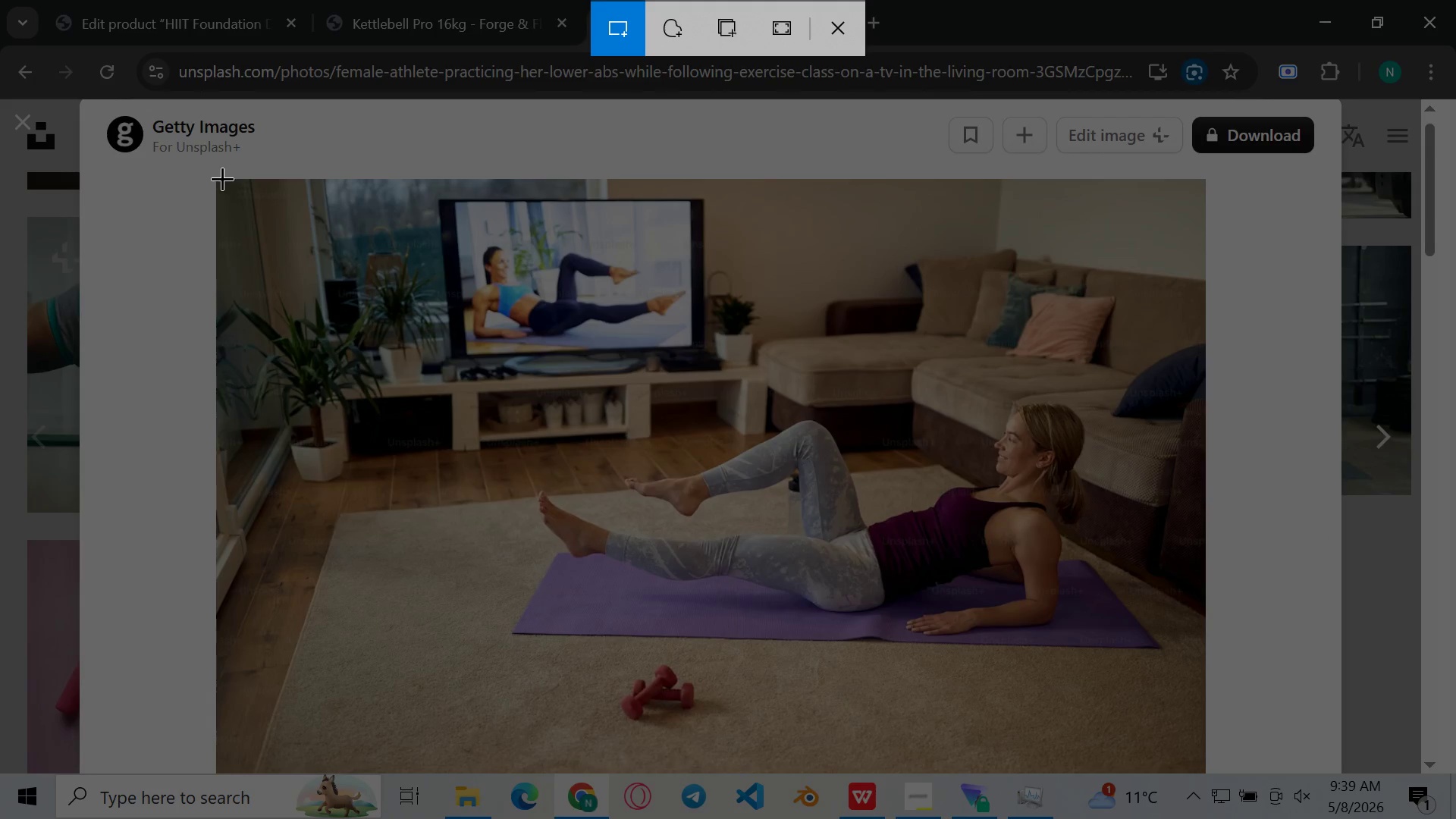 
left_click_drag(start_coordinate=[220, 180], to_coordinate=[1203, 770])
 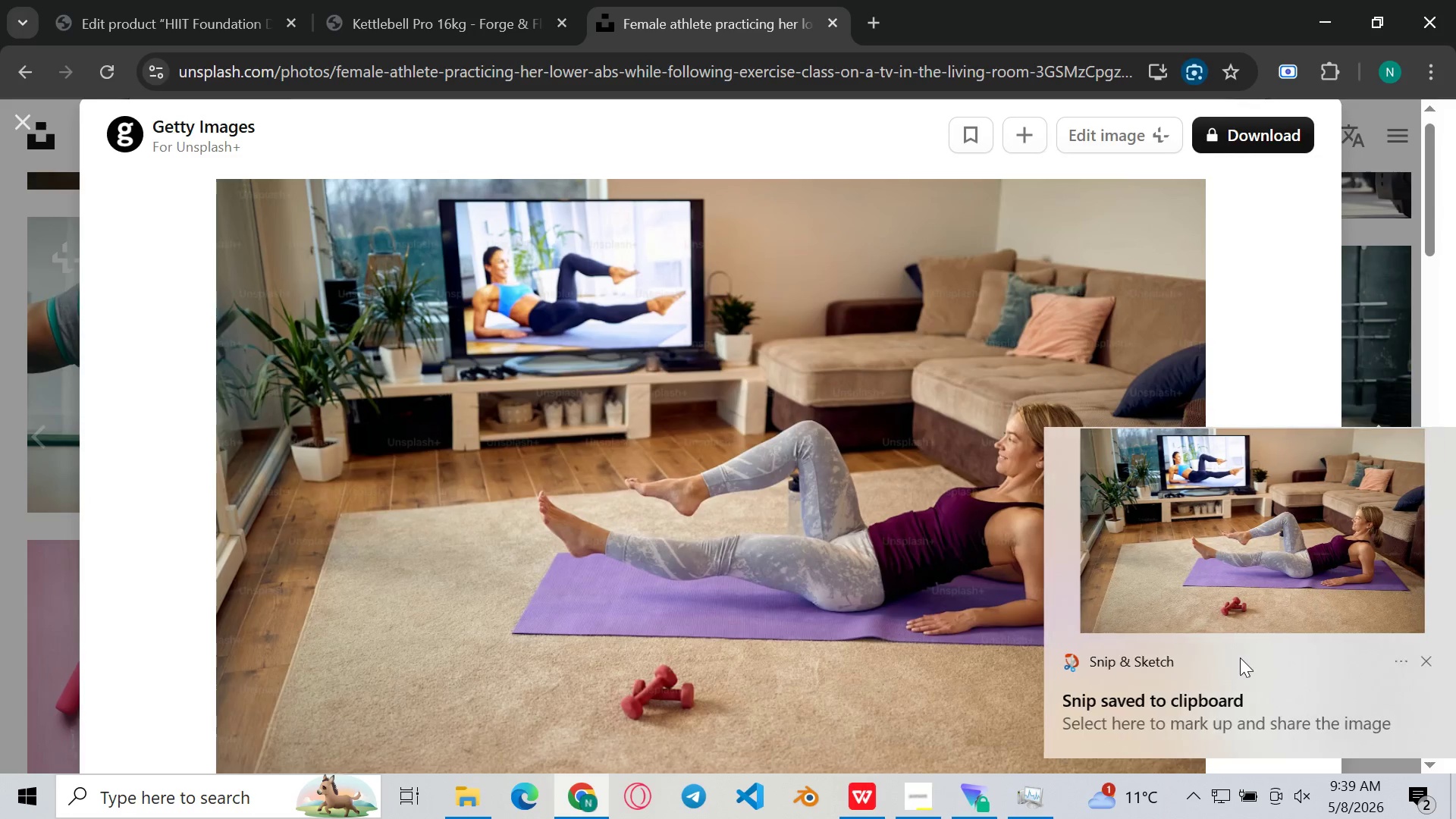 
double_click([1260, 611])
 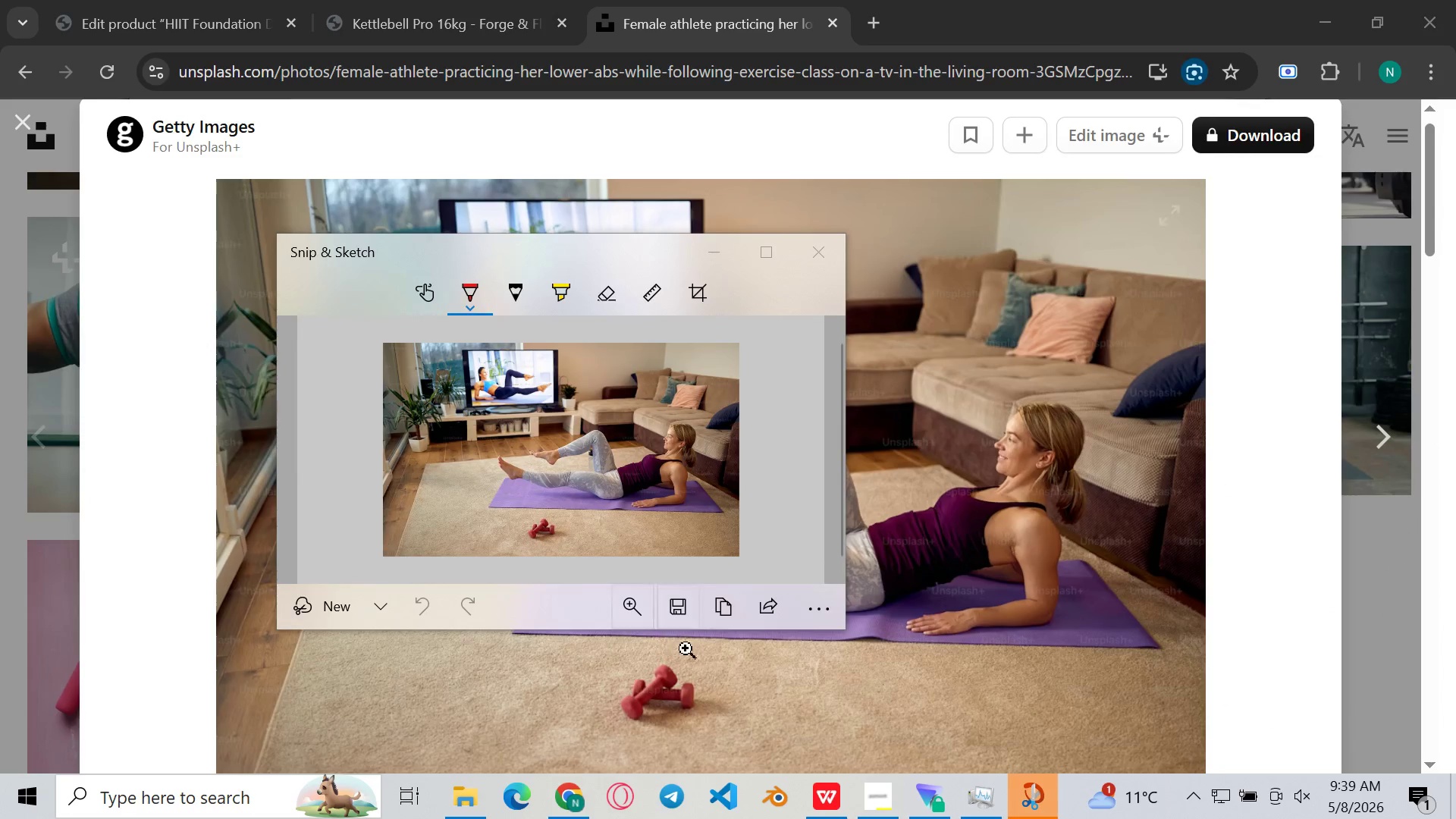 
left_click([679, 604])
 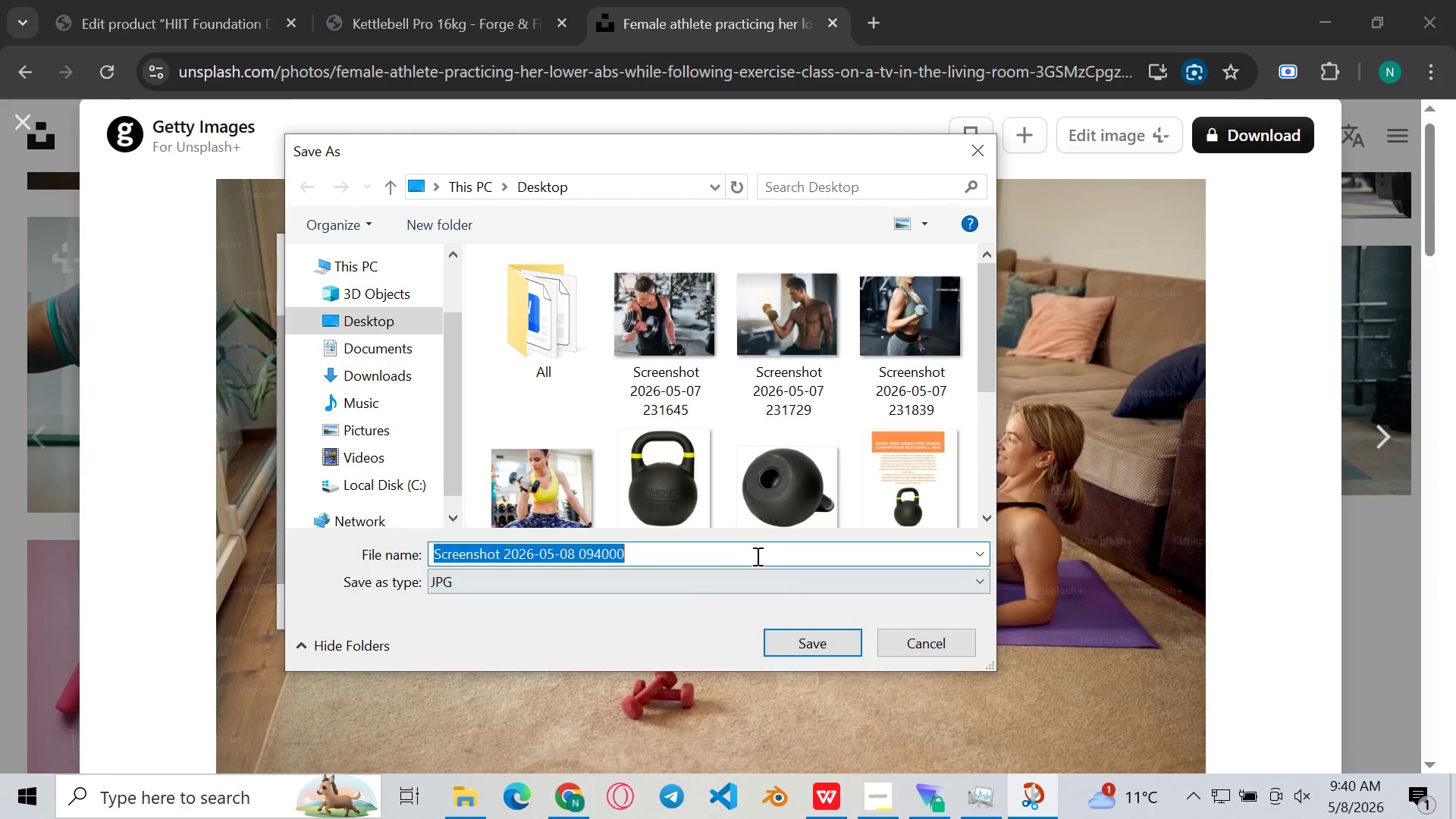 
left_click([809, 641])
 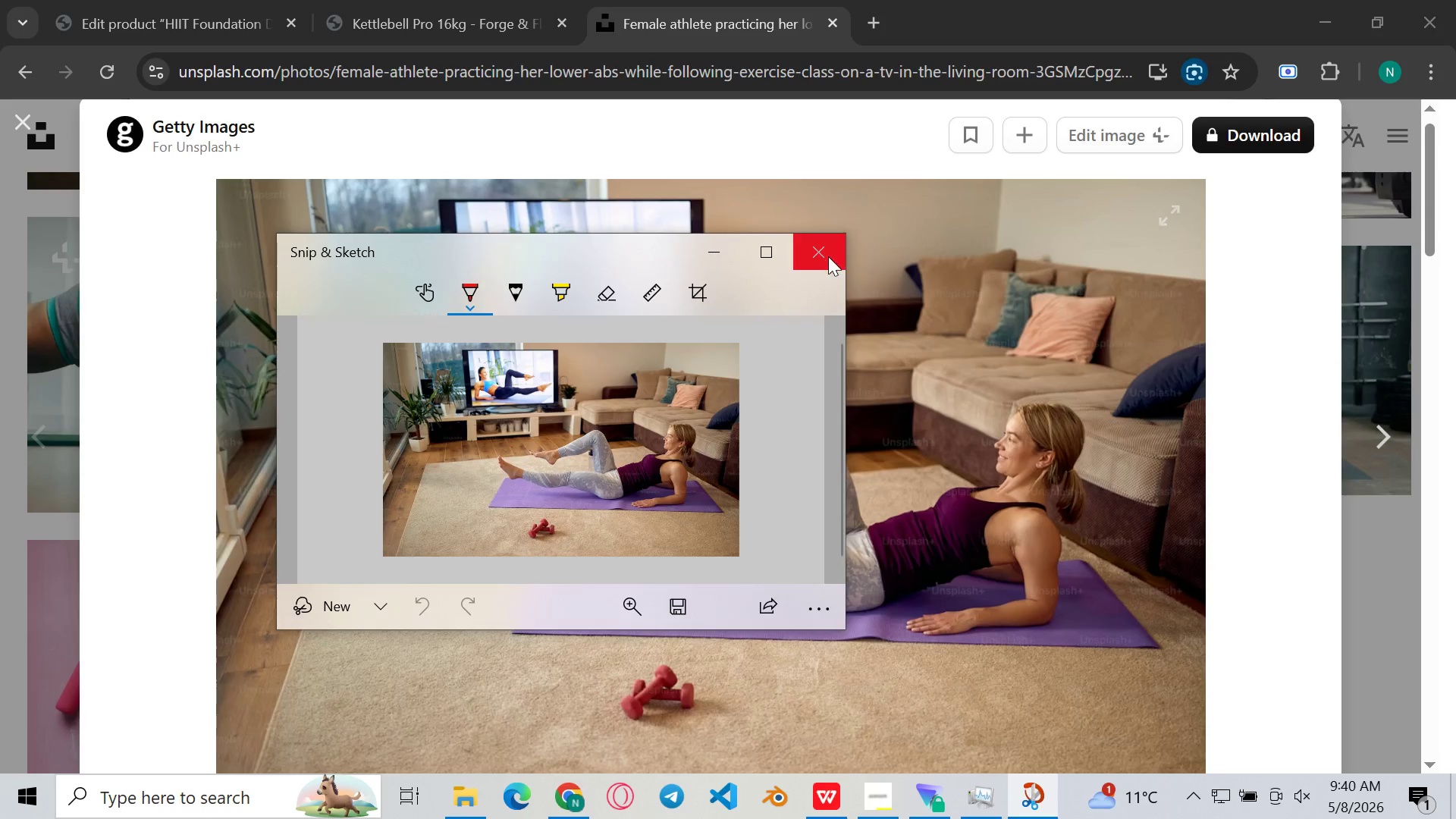 
left_click([828, 256])
 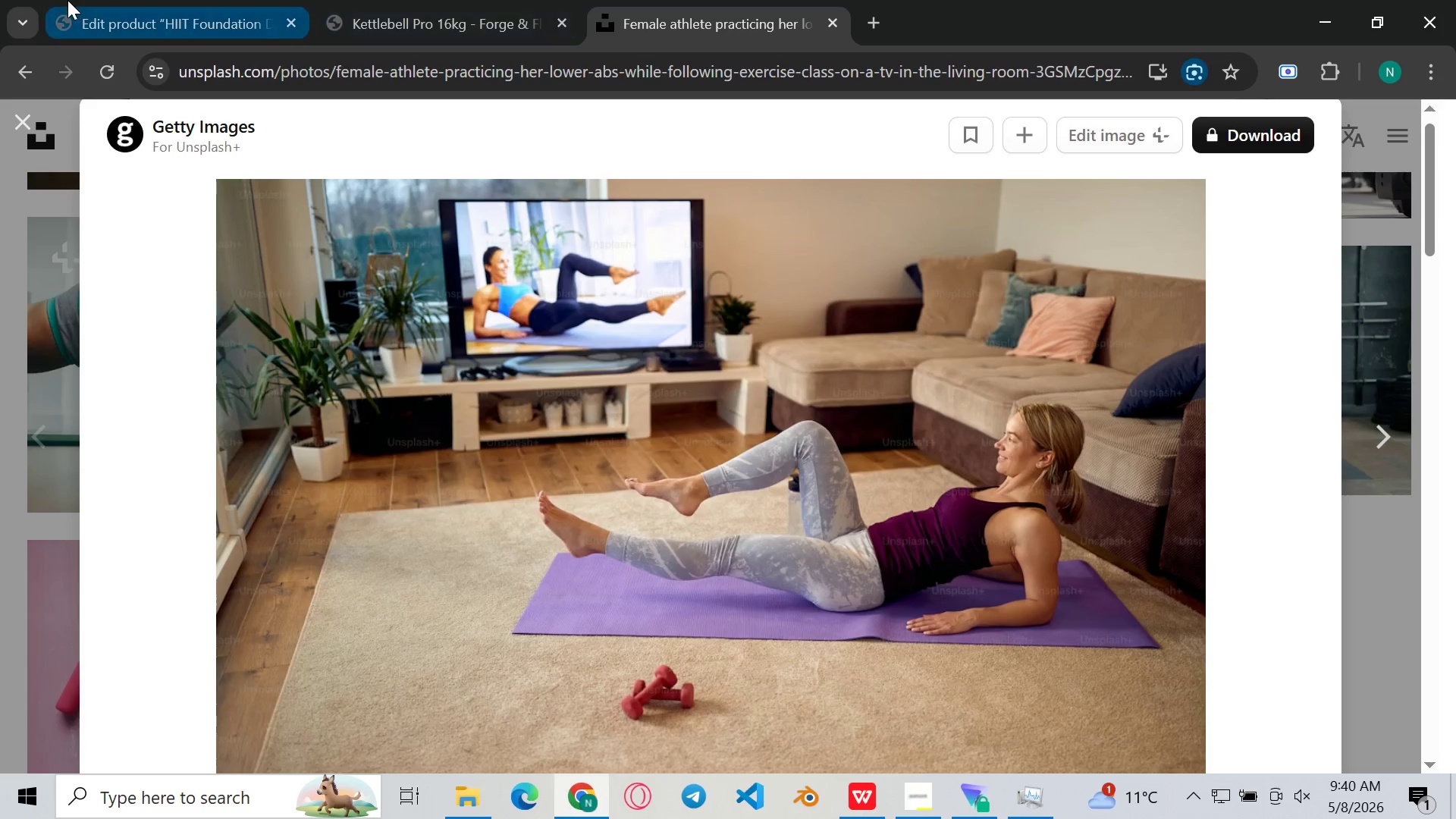 
left_click_drag(start_coordinate=[67, 0], to_coordinate=[77, 5])
 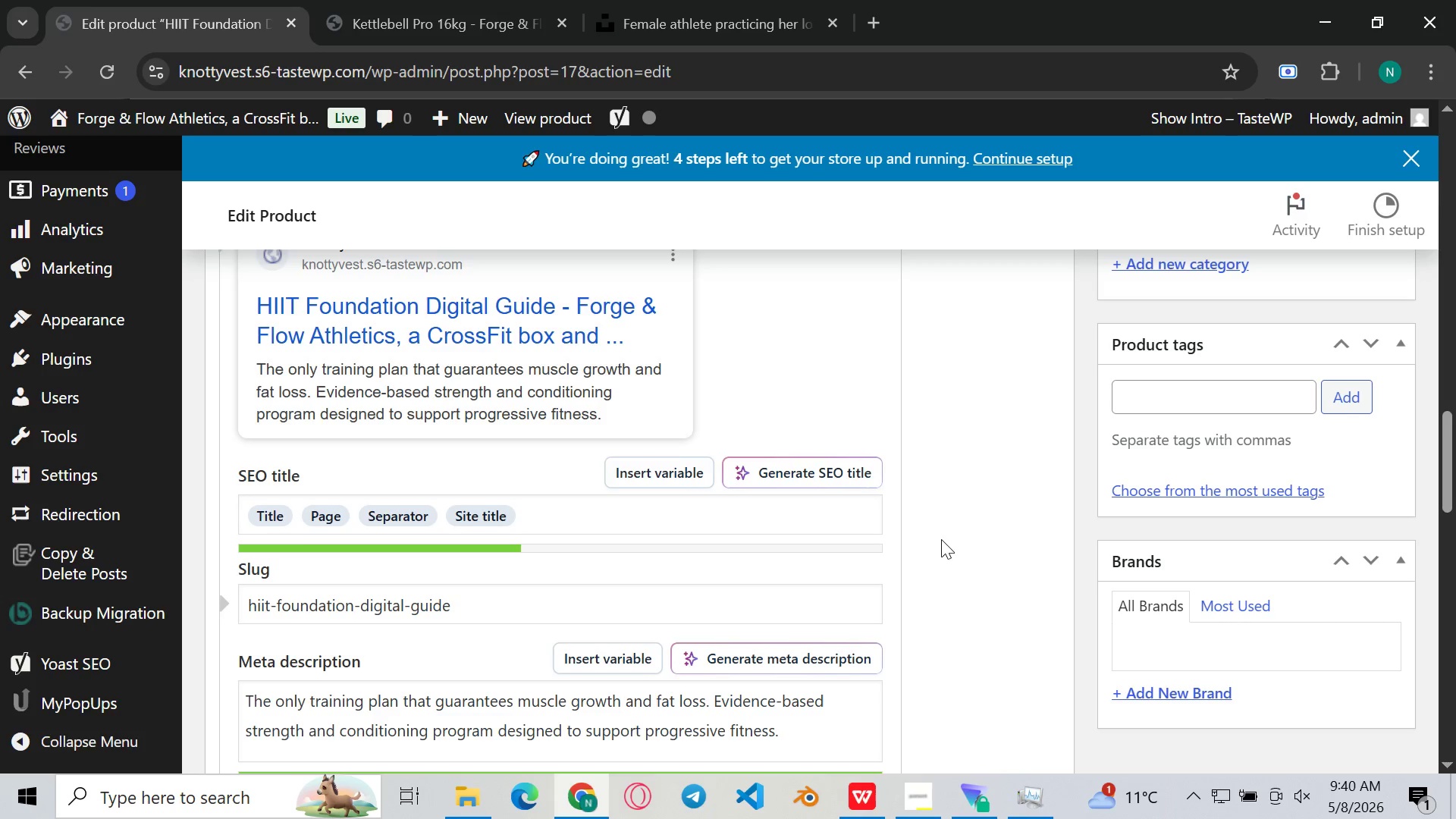 
scroll: coordinate [1240, 556], scroll_direction: up, amount: 6.0
 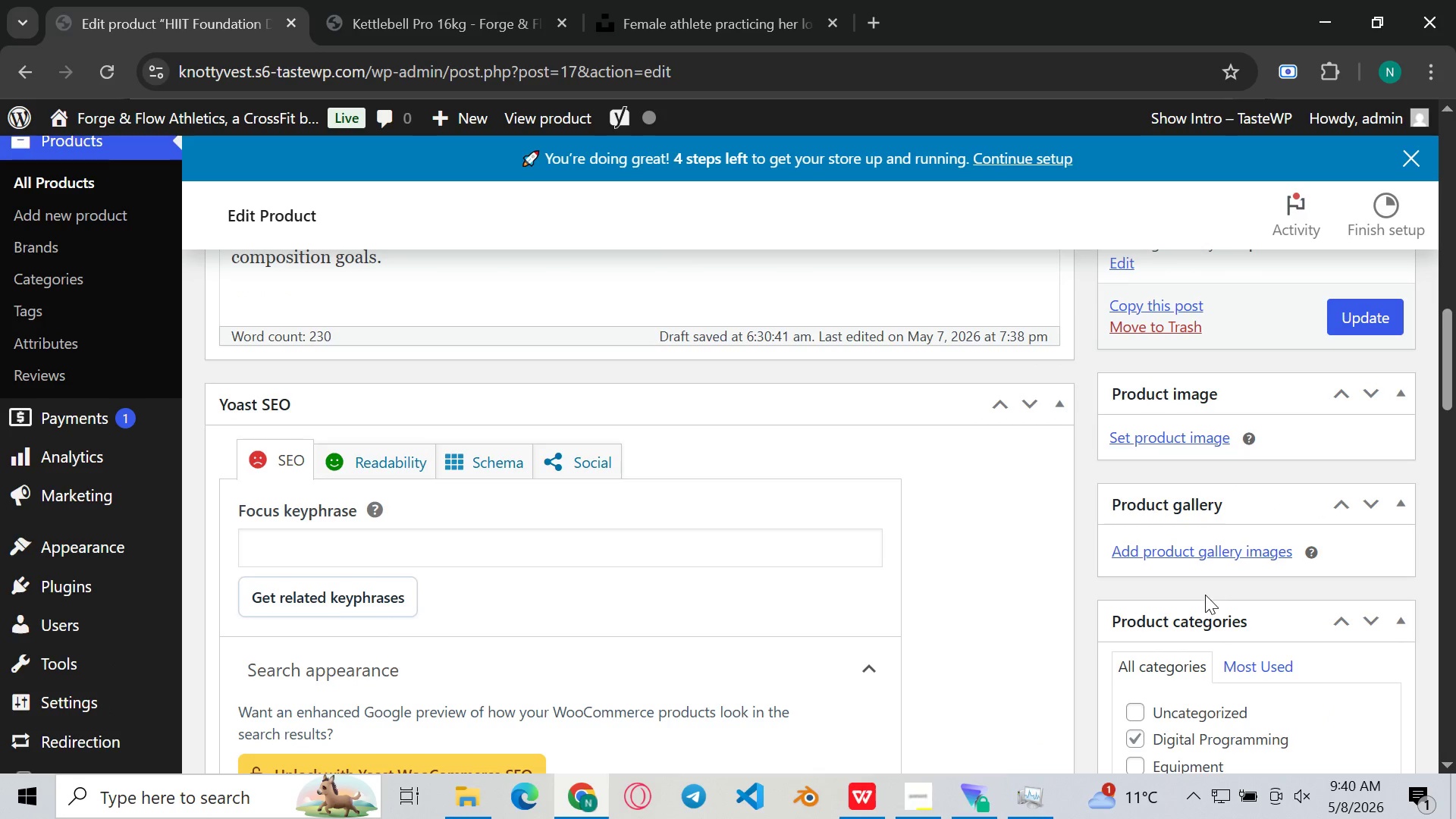 
wait(5.53)
 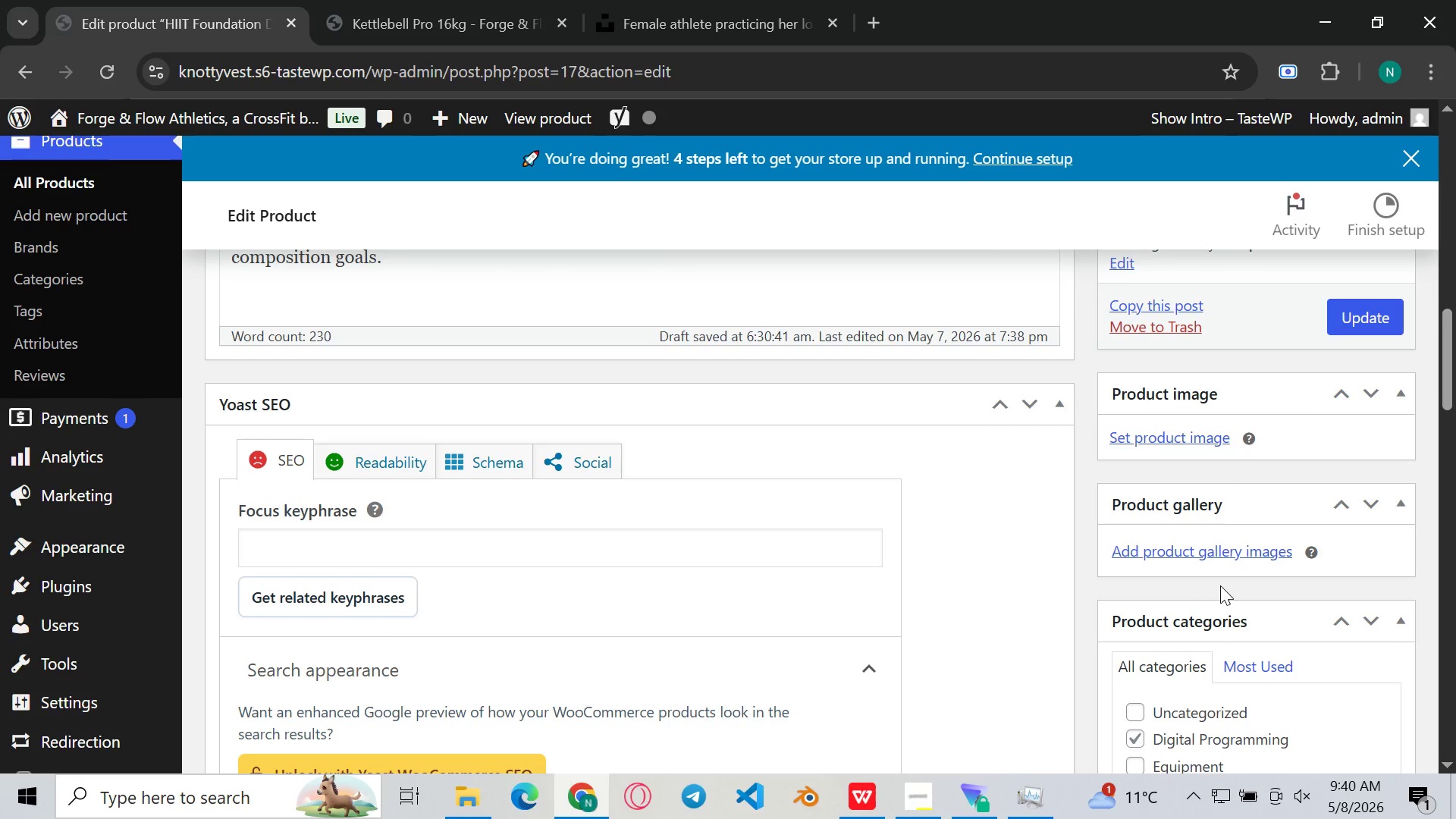 
scroll: coordinate [1229, 513], scroll_direction: up, amount: 2.0
 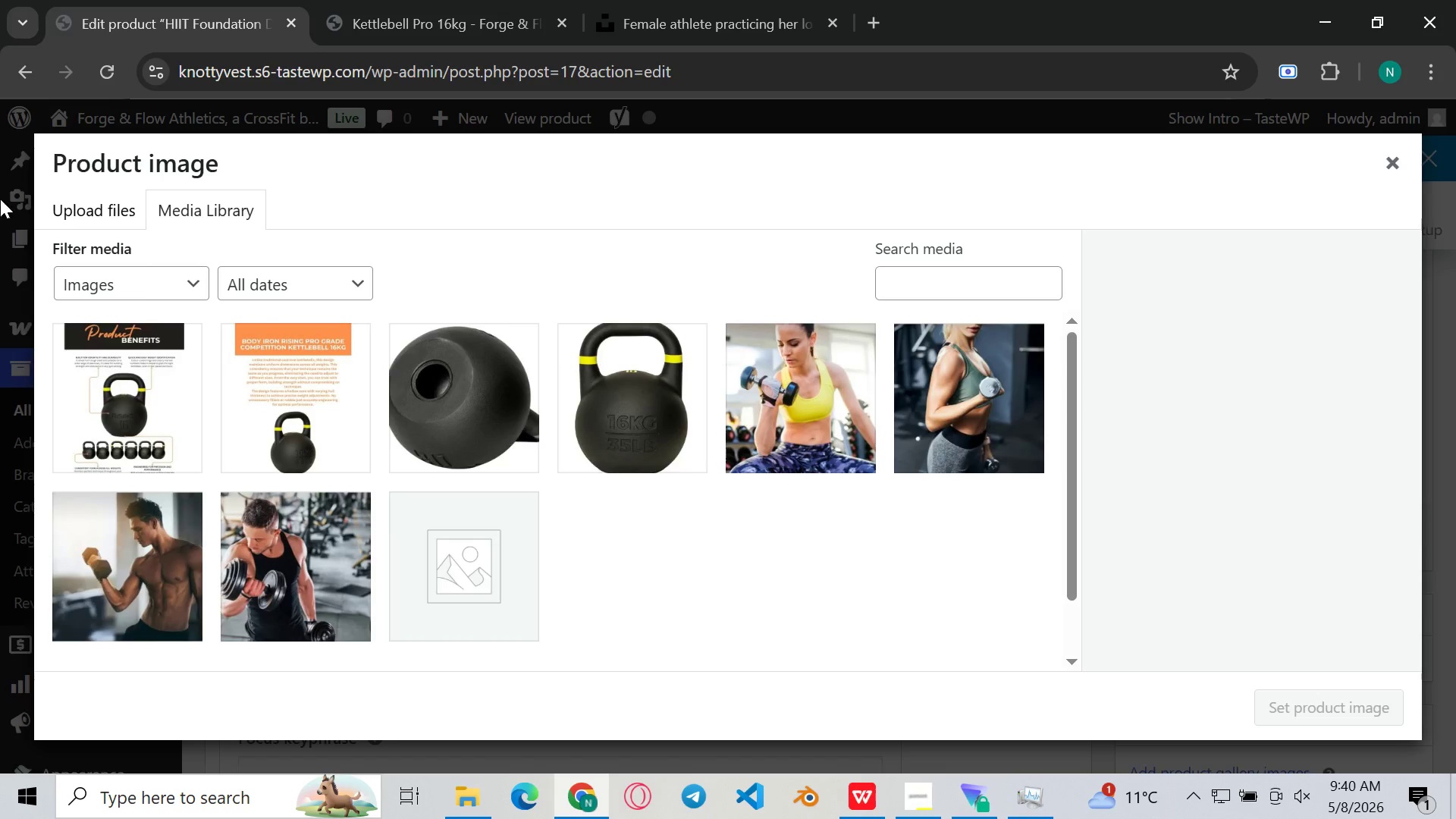 
left_click([104, 216])
 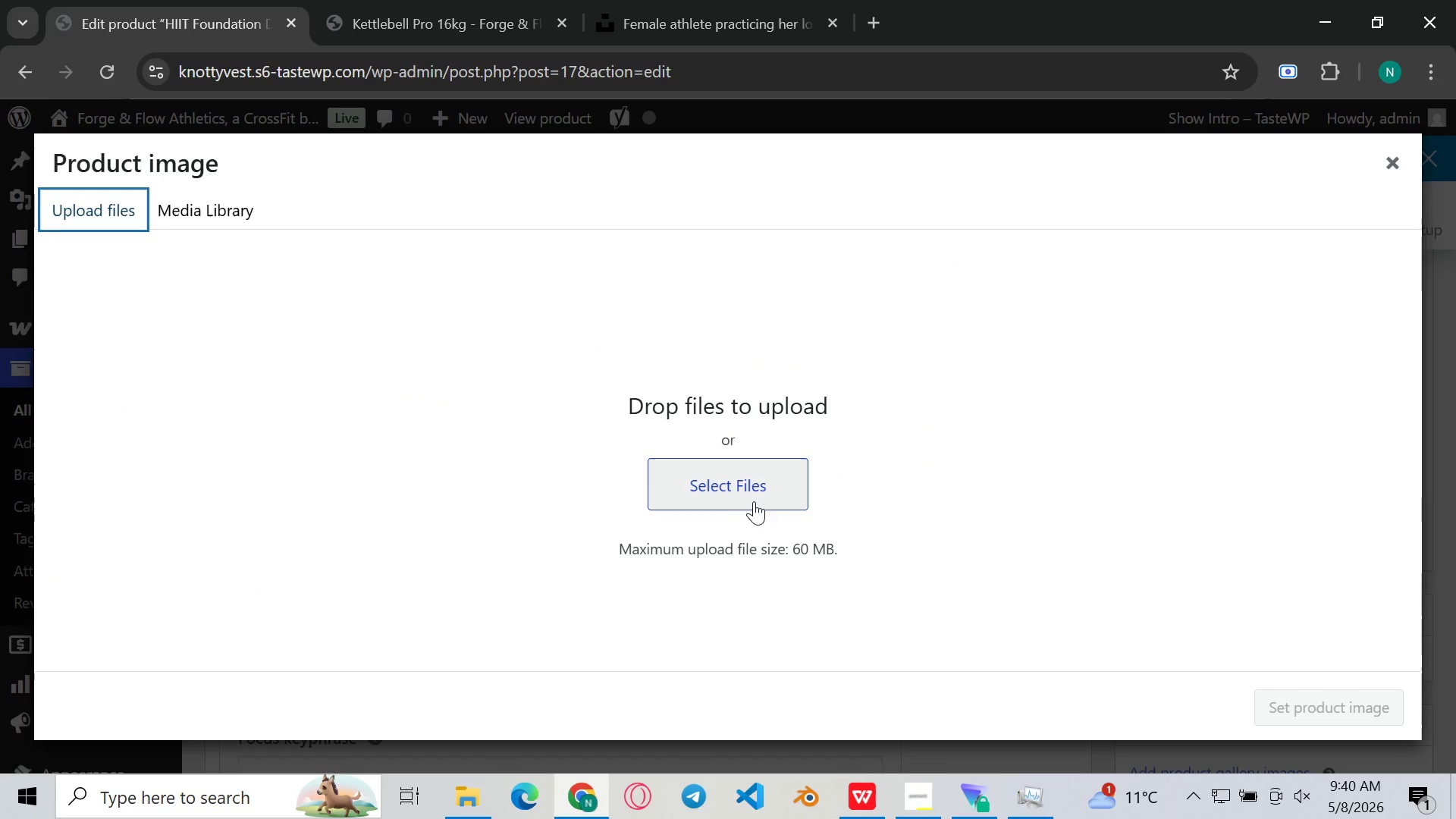 
left_click([748, 483])
 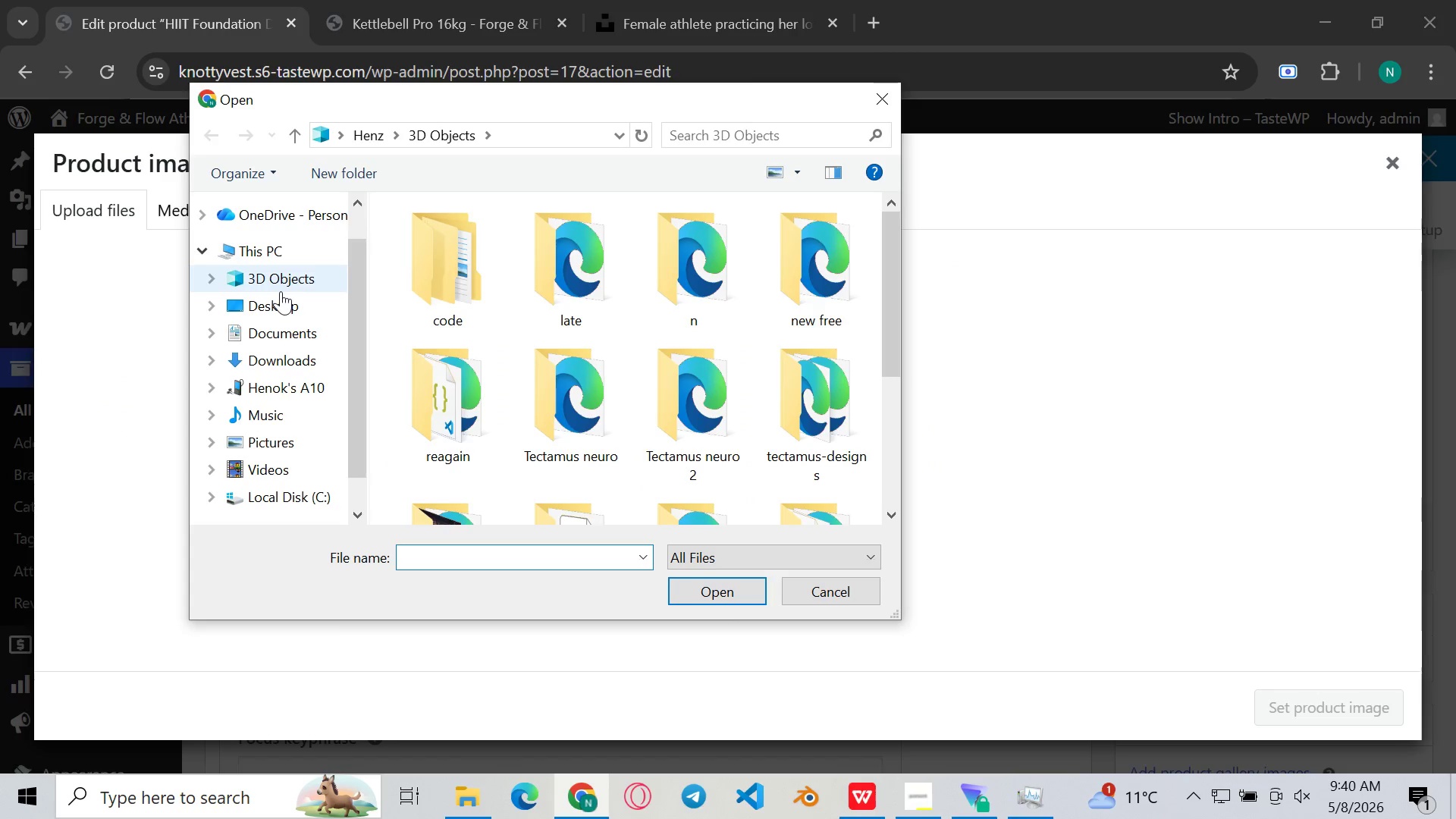 
left_click([284, 314])
 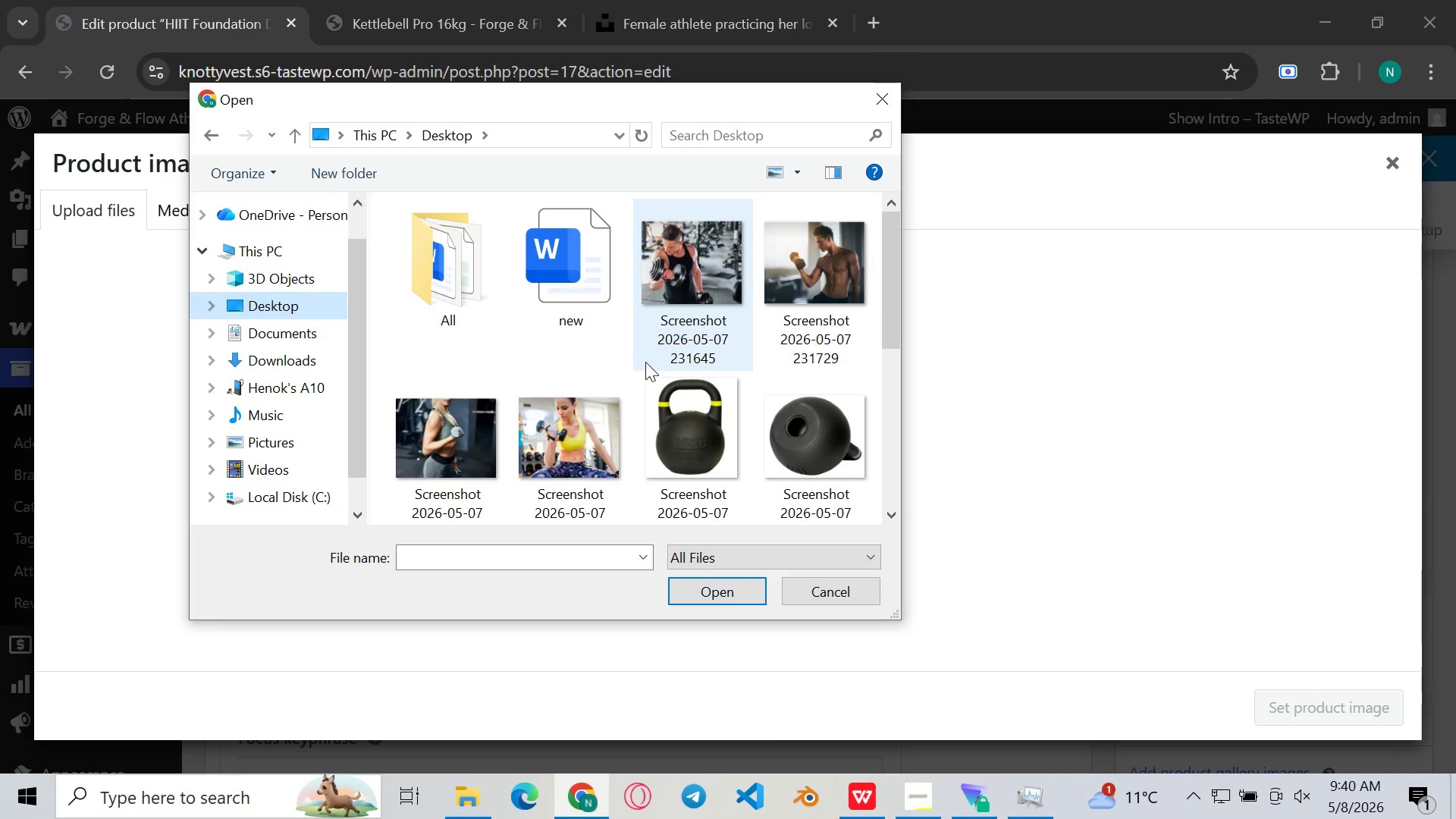 
scroll: coordinate [646, 369], scroll_direction: down, amount: 4.0
 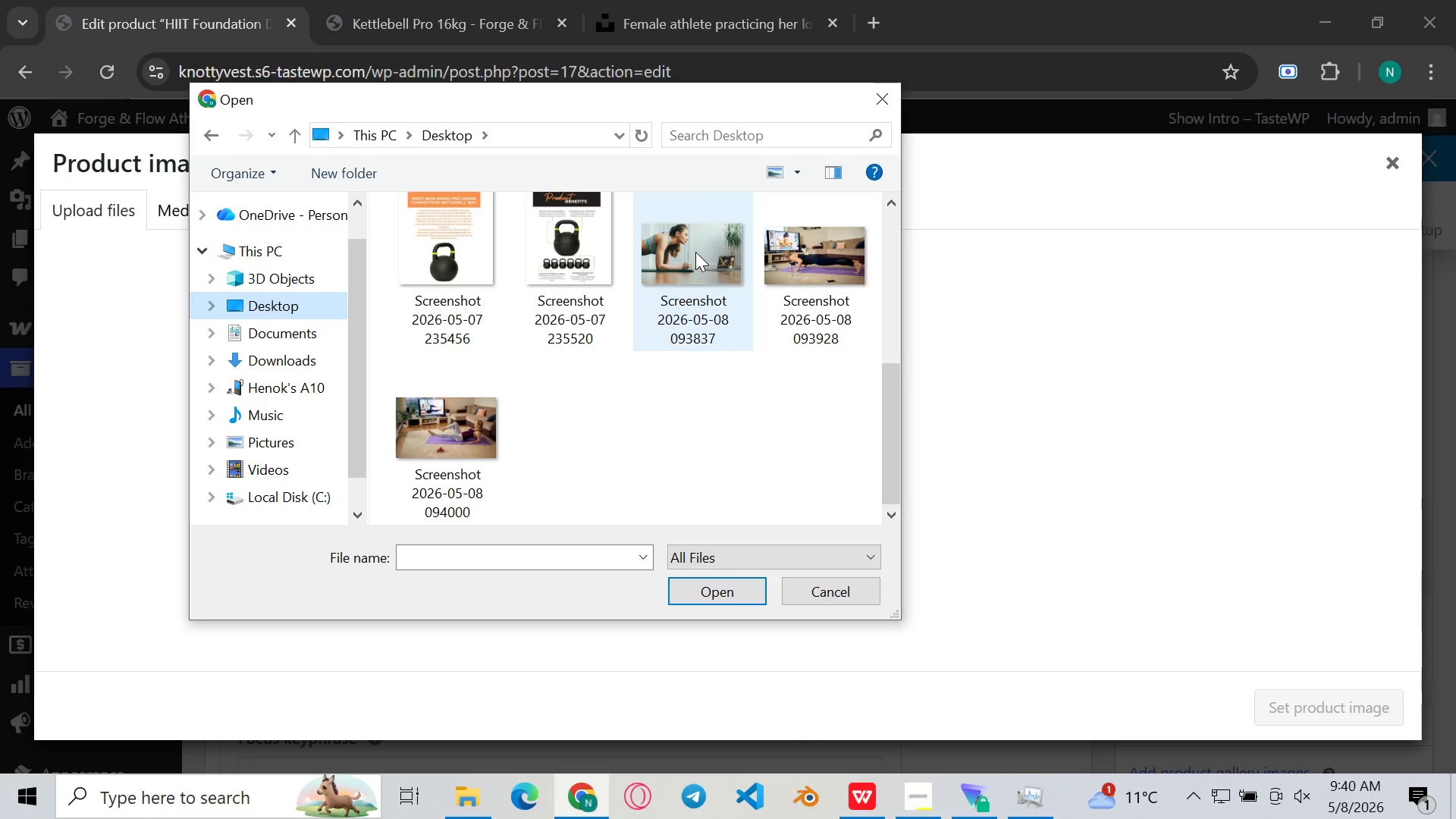 
double_click([695, 252])
 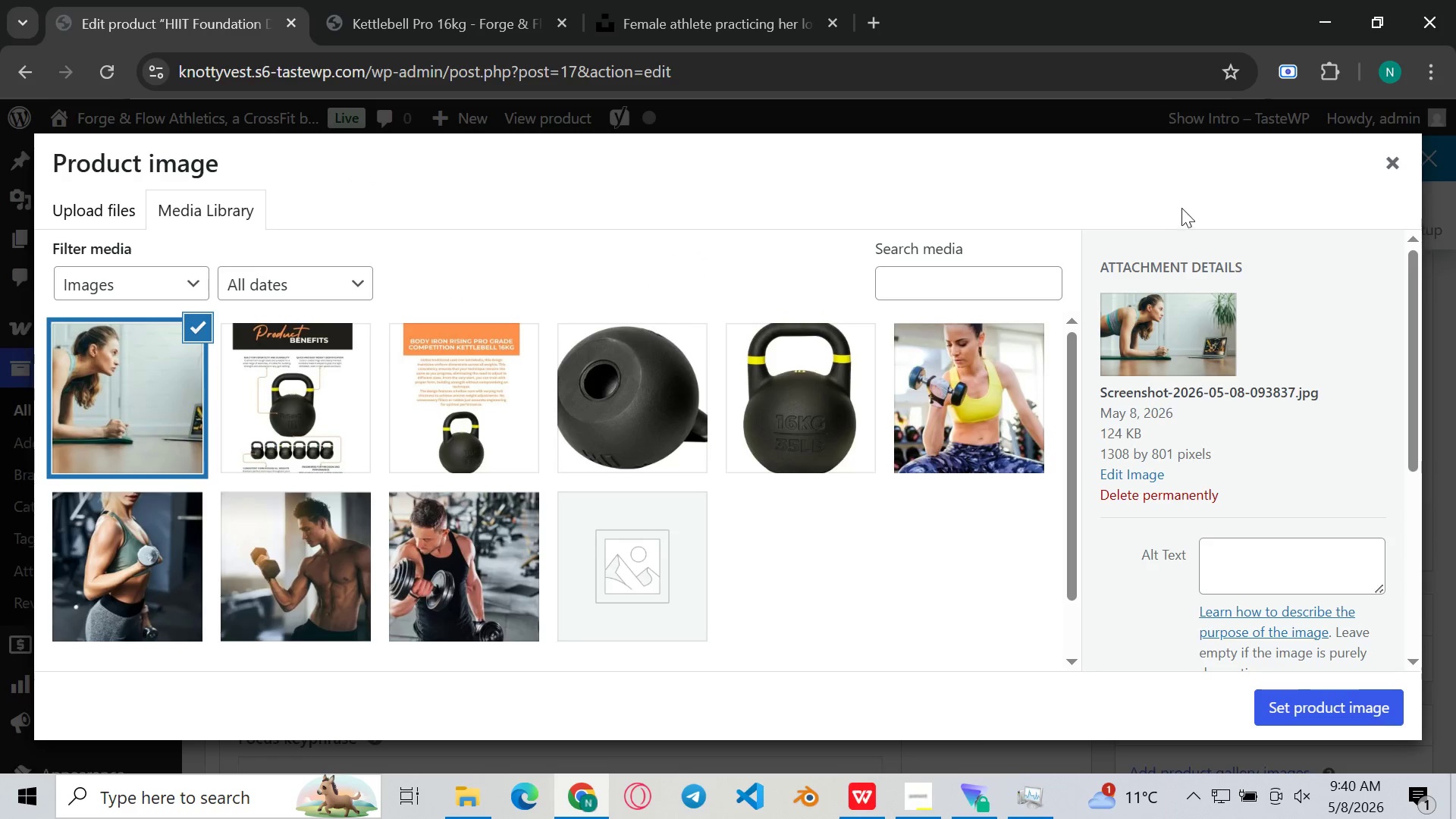 
wait(5.55)
 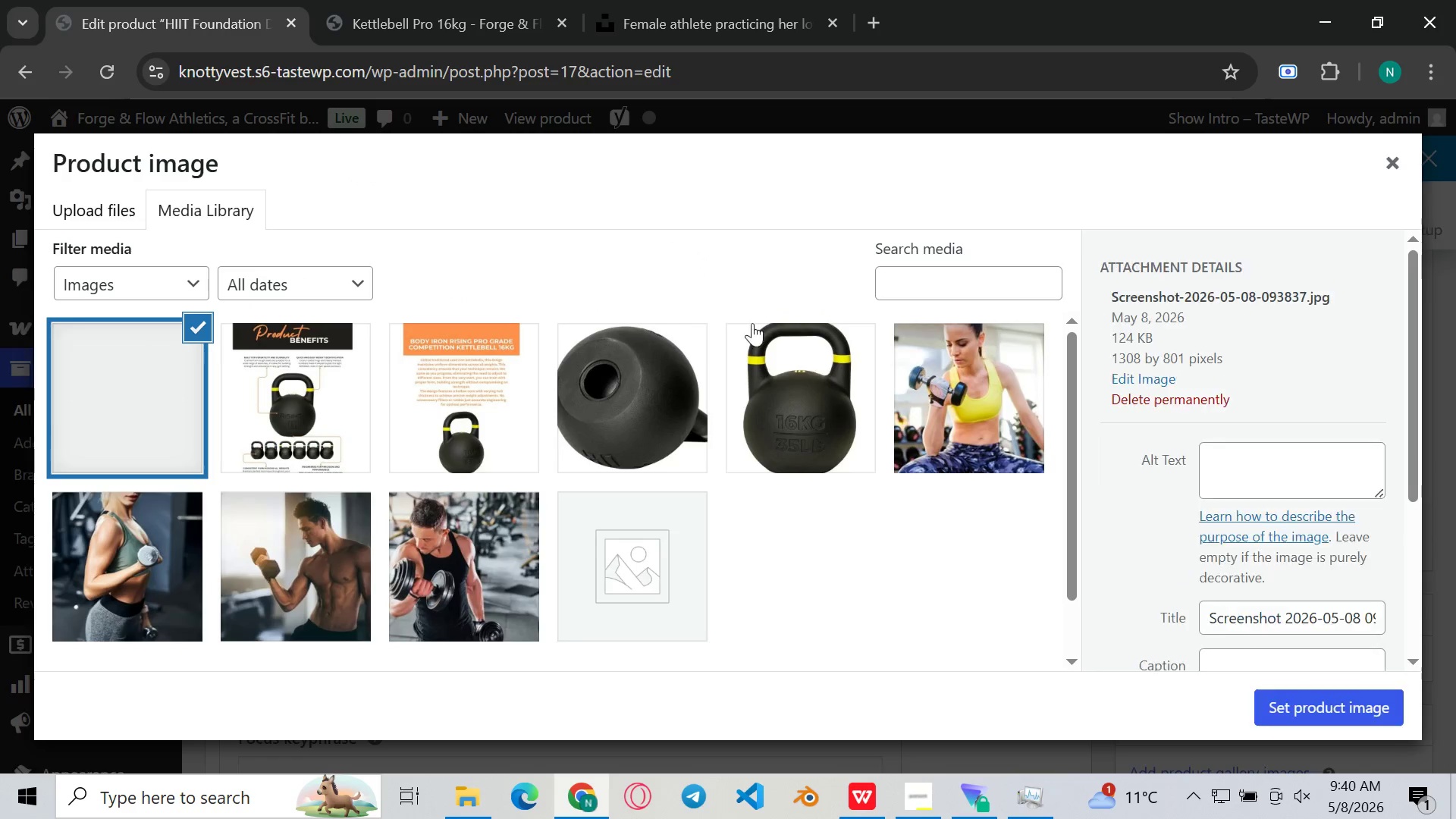 
left_click([89, 201])
 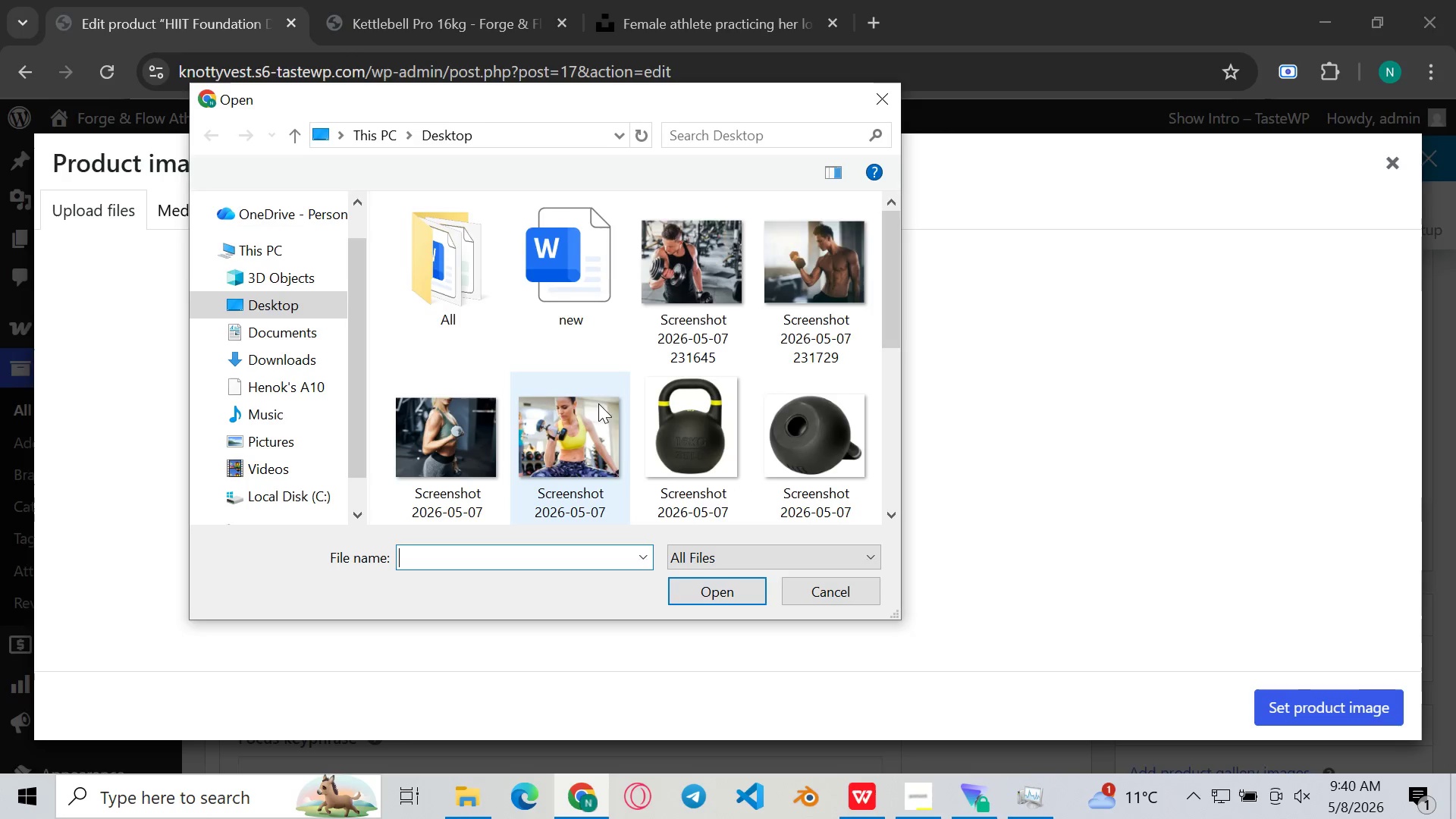 
scroll: coordinate [511, 350], scroll_direction: down, amount: 6.0
 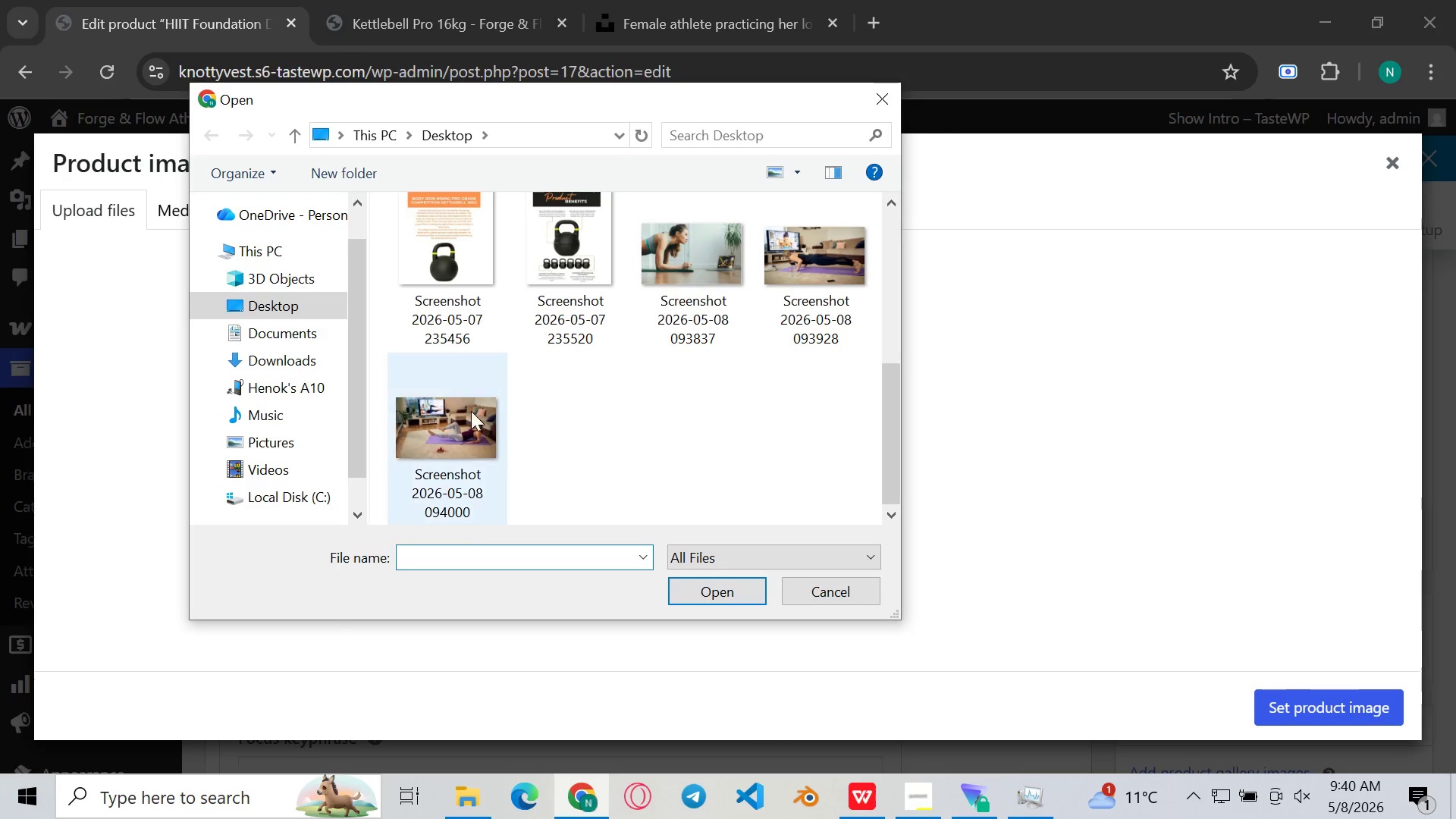 
left_click([795, 240])
 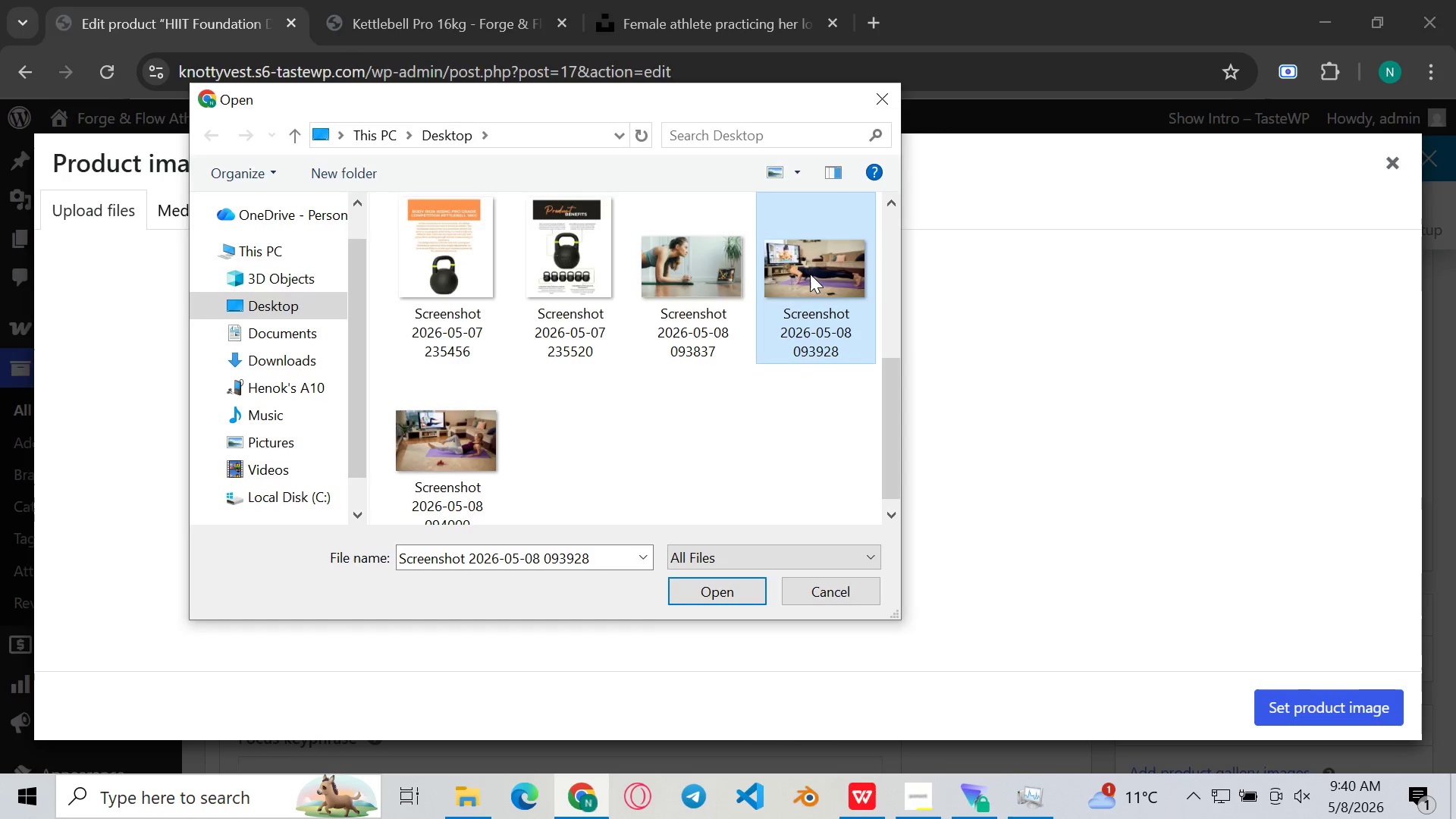 
double_click([810, 274])
 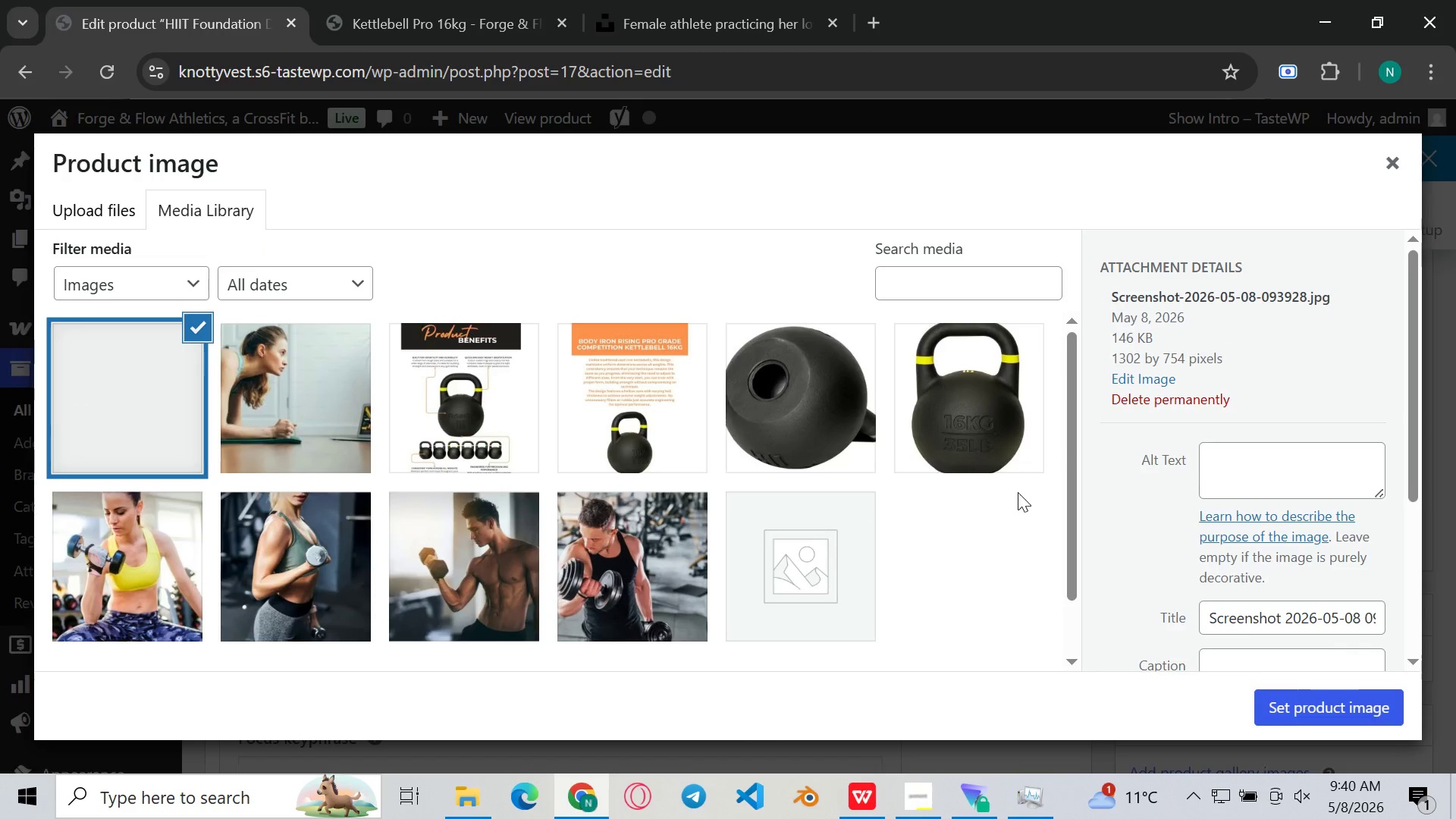 
scroll: coordinate [1152, 494], scroll_direction: down, amount: 3.0
 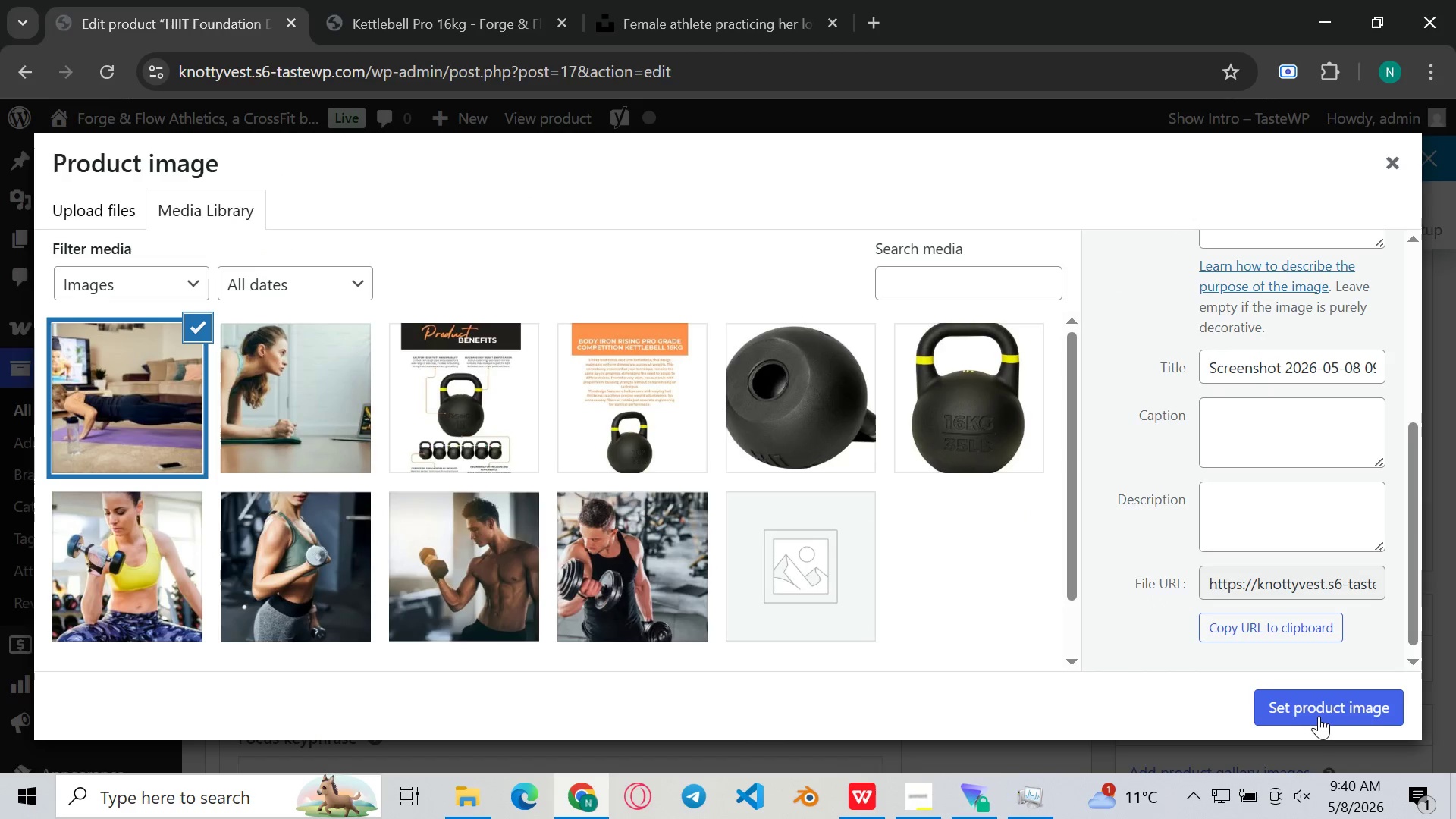 
left_click([1321, 717])
 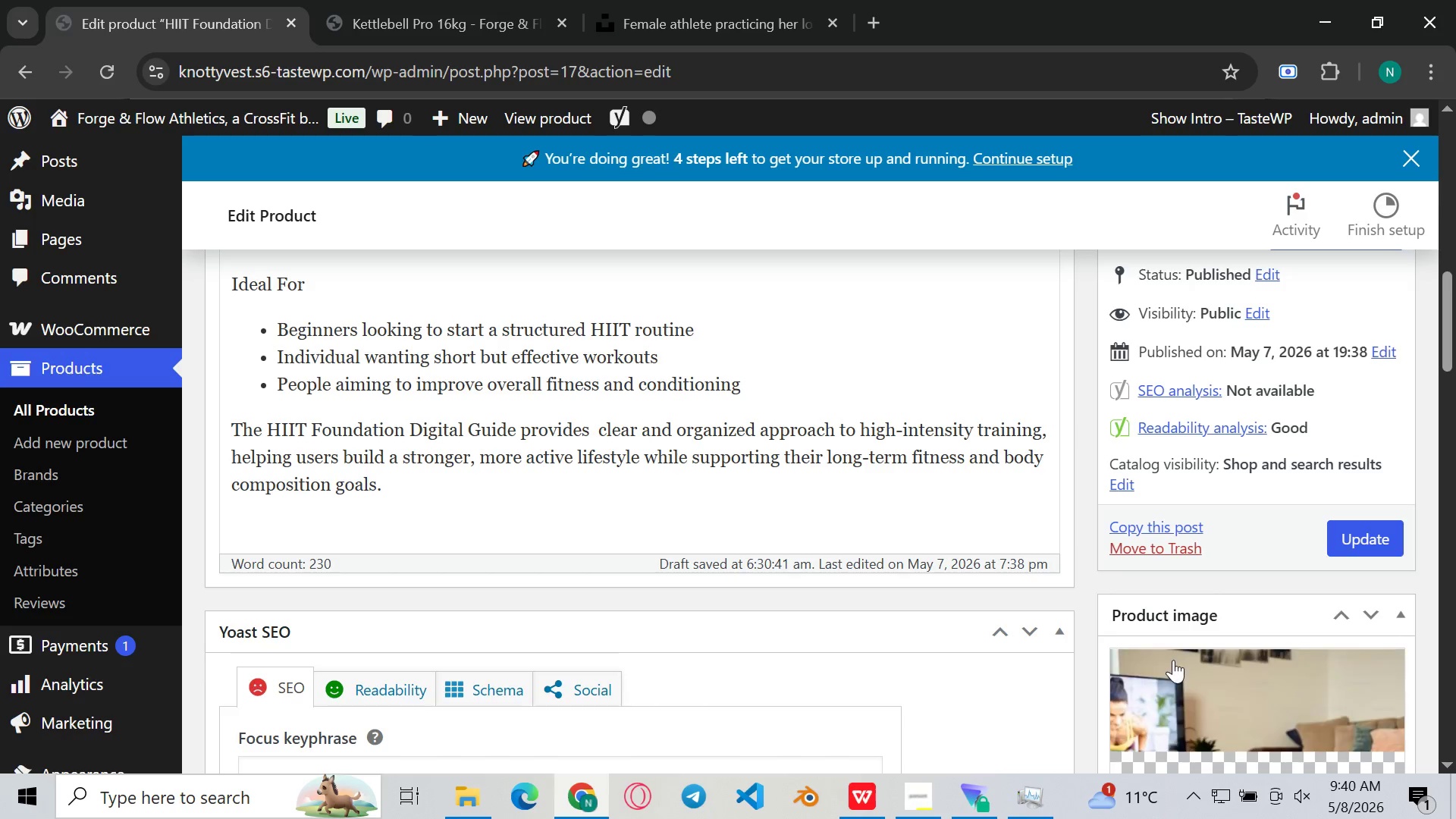 
scroll: coordinate [1189, 625], scroll_direction: down, amount: 4.0
 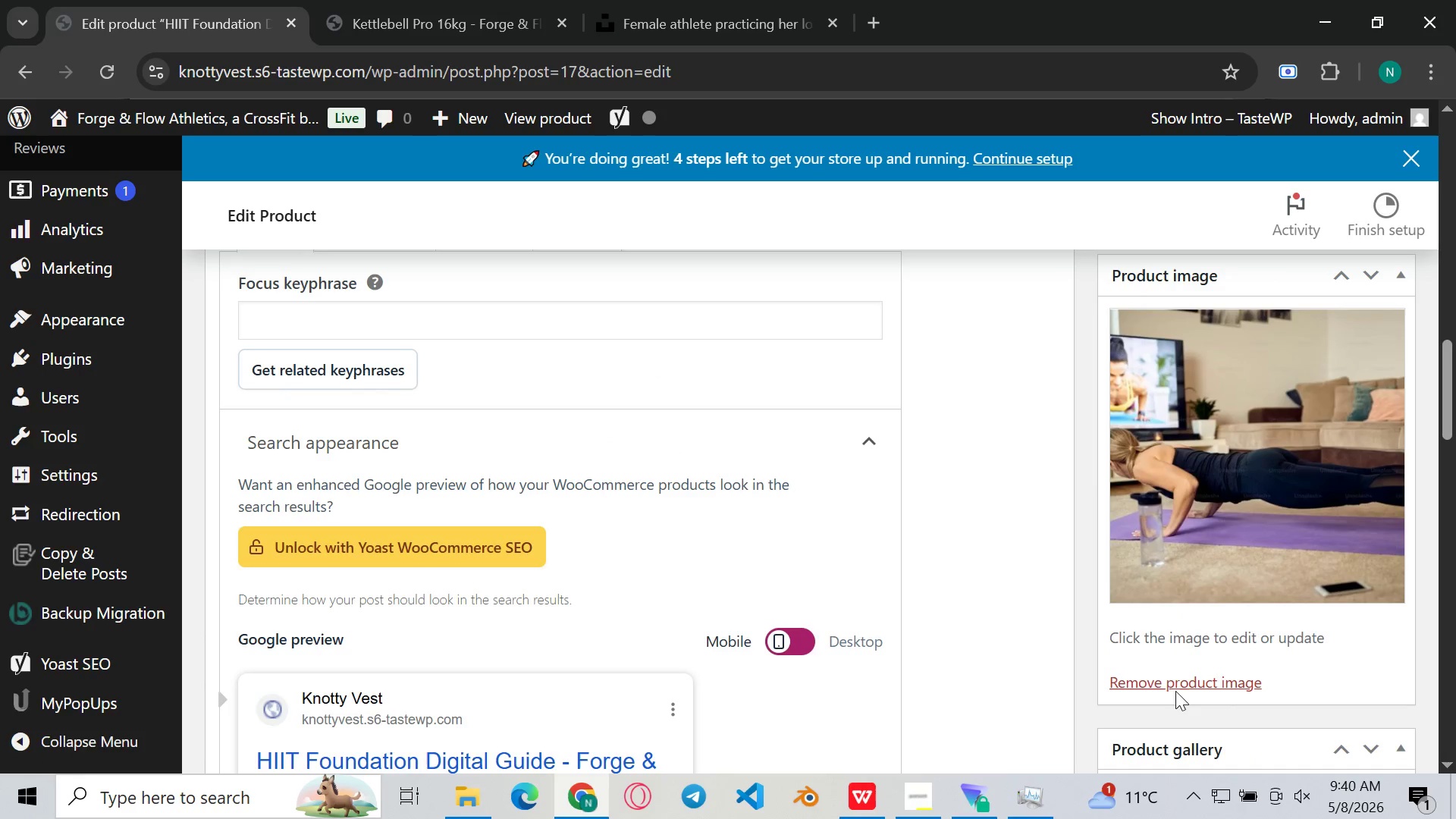 
left_click([1163, 679])
 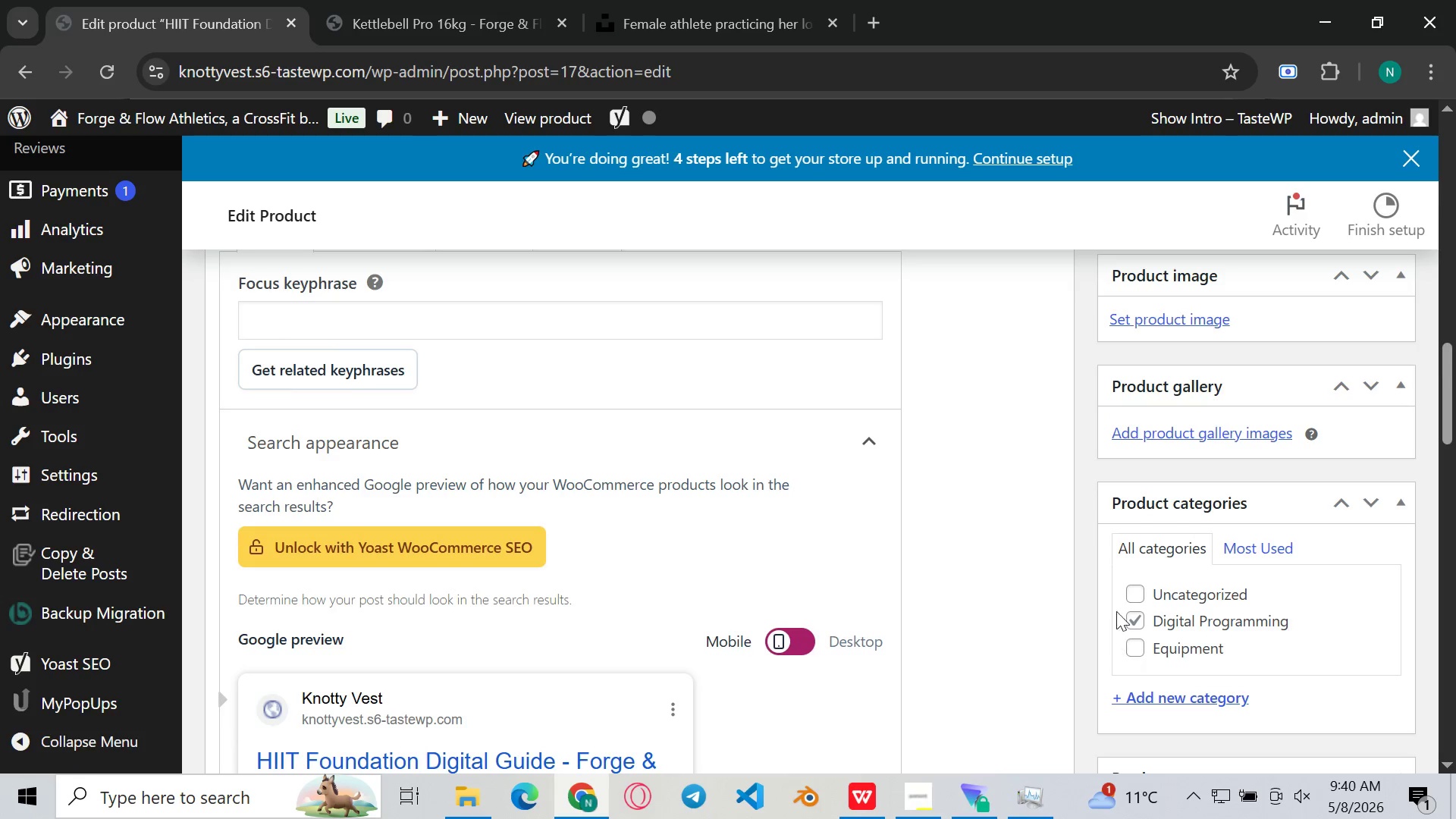 
scroll: coordinate [1121, 606], scroll_direction: down, amount: 1.0
 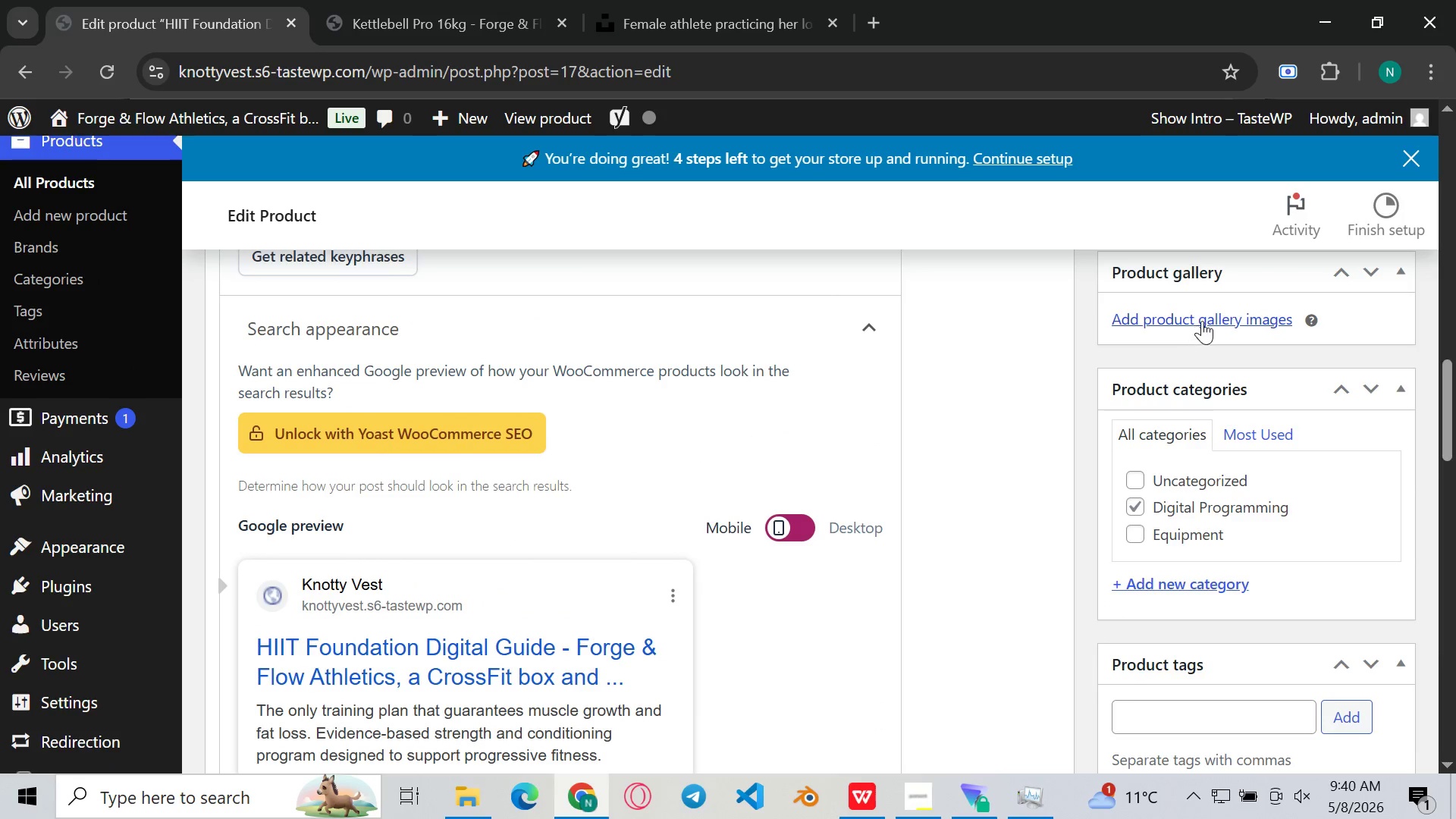 
left_click([1202, 319])
 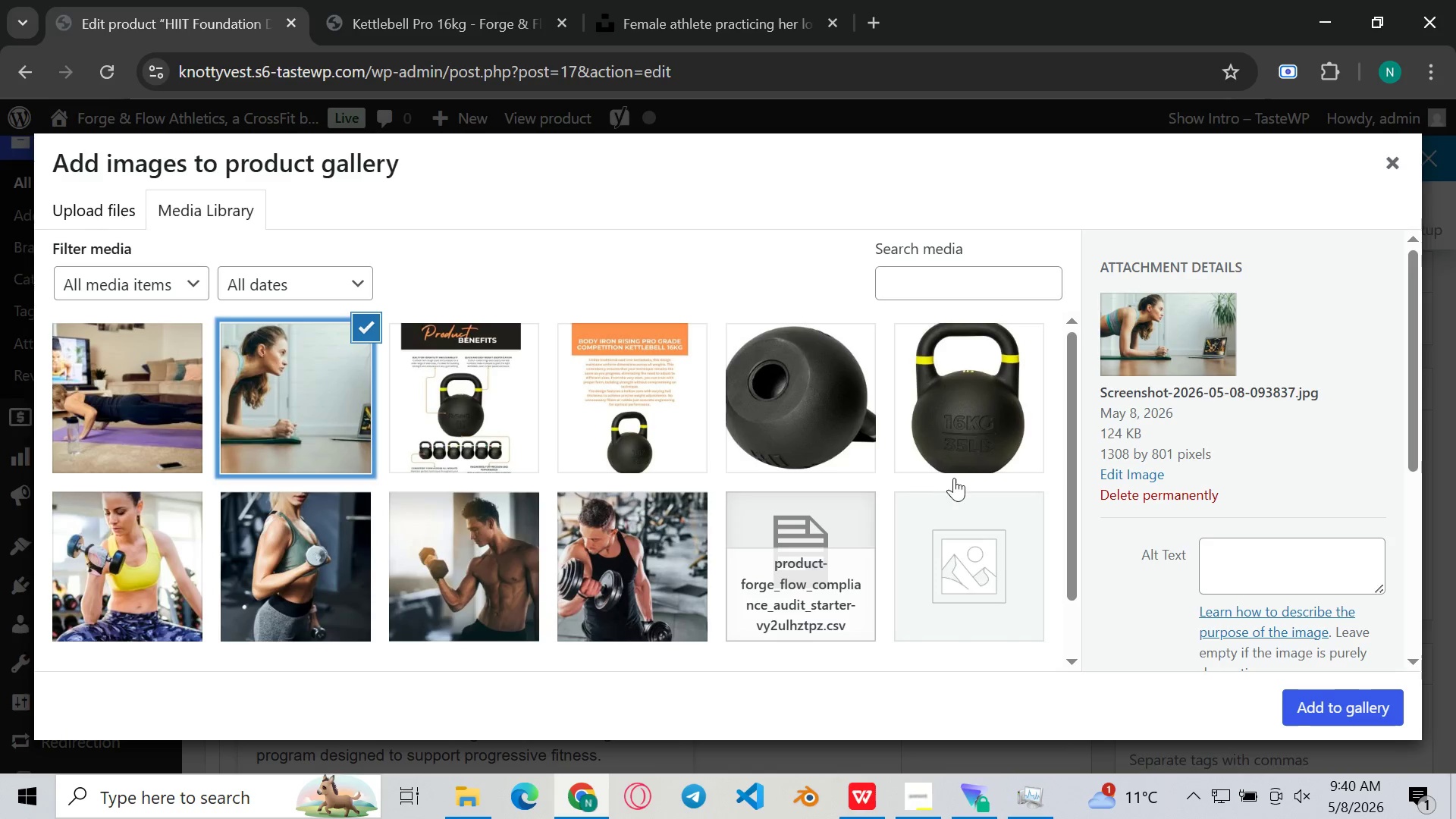 
left_click([1338, 698])
 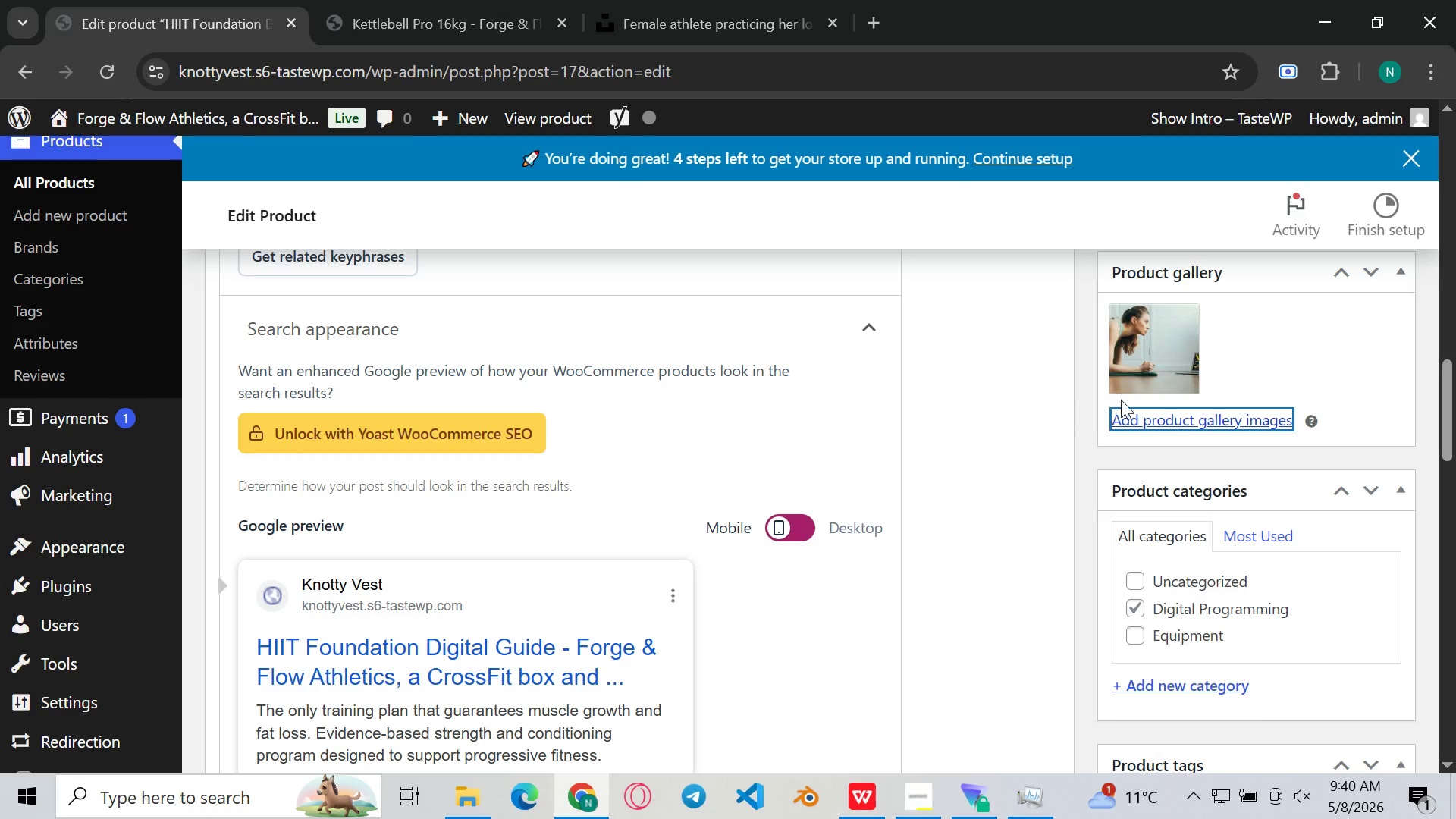 
left_click([1175, 425])
 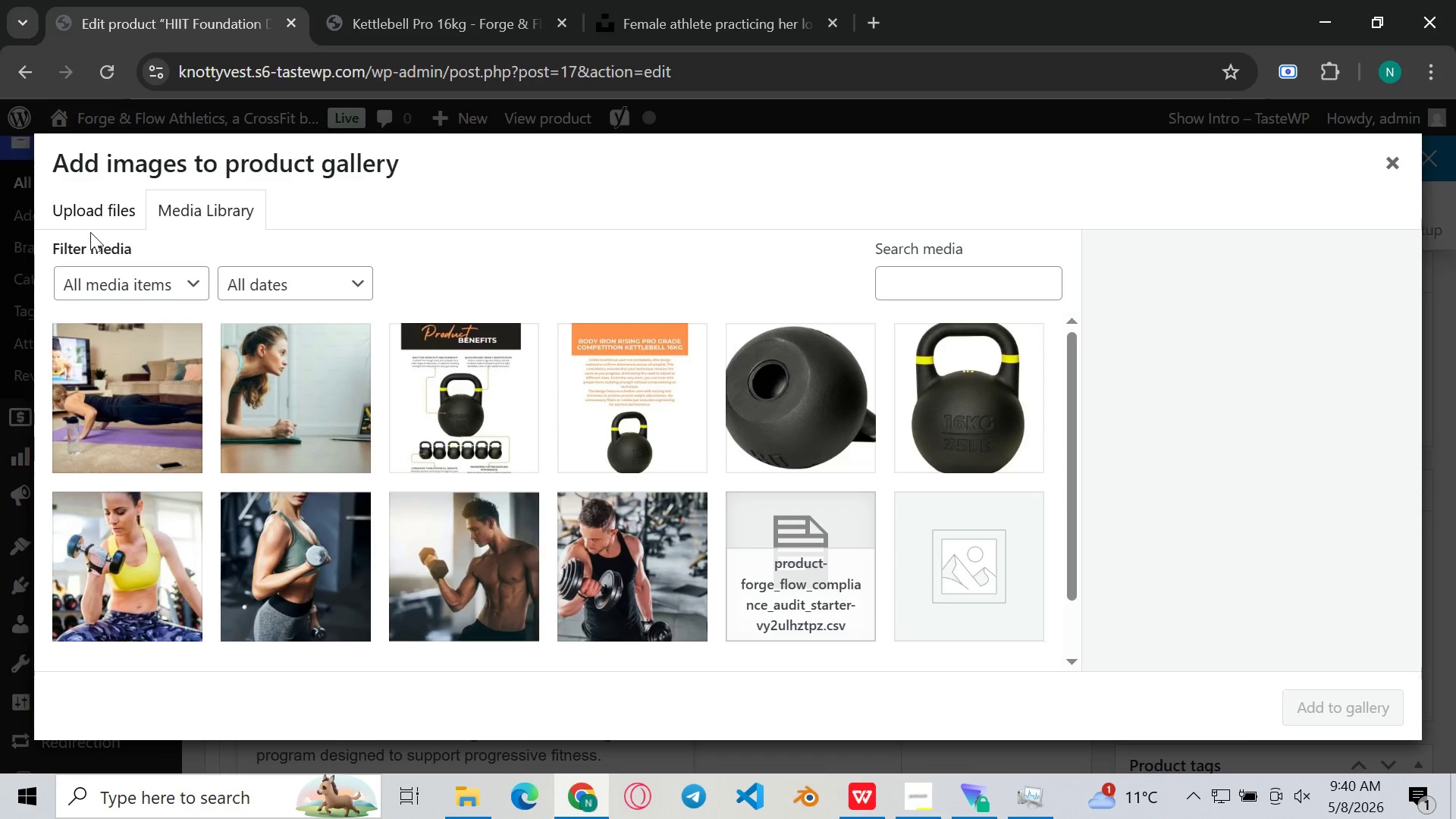 
left_click([83, 214])
 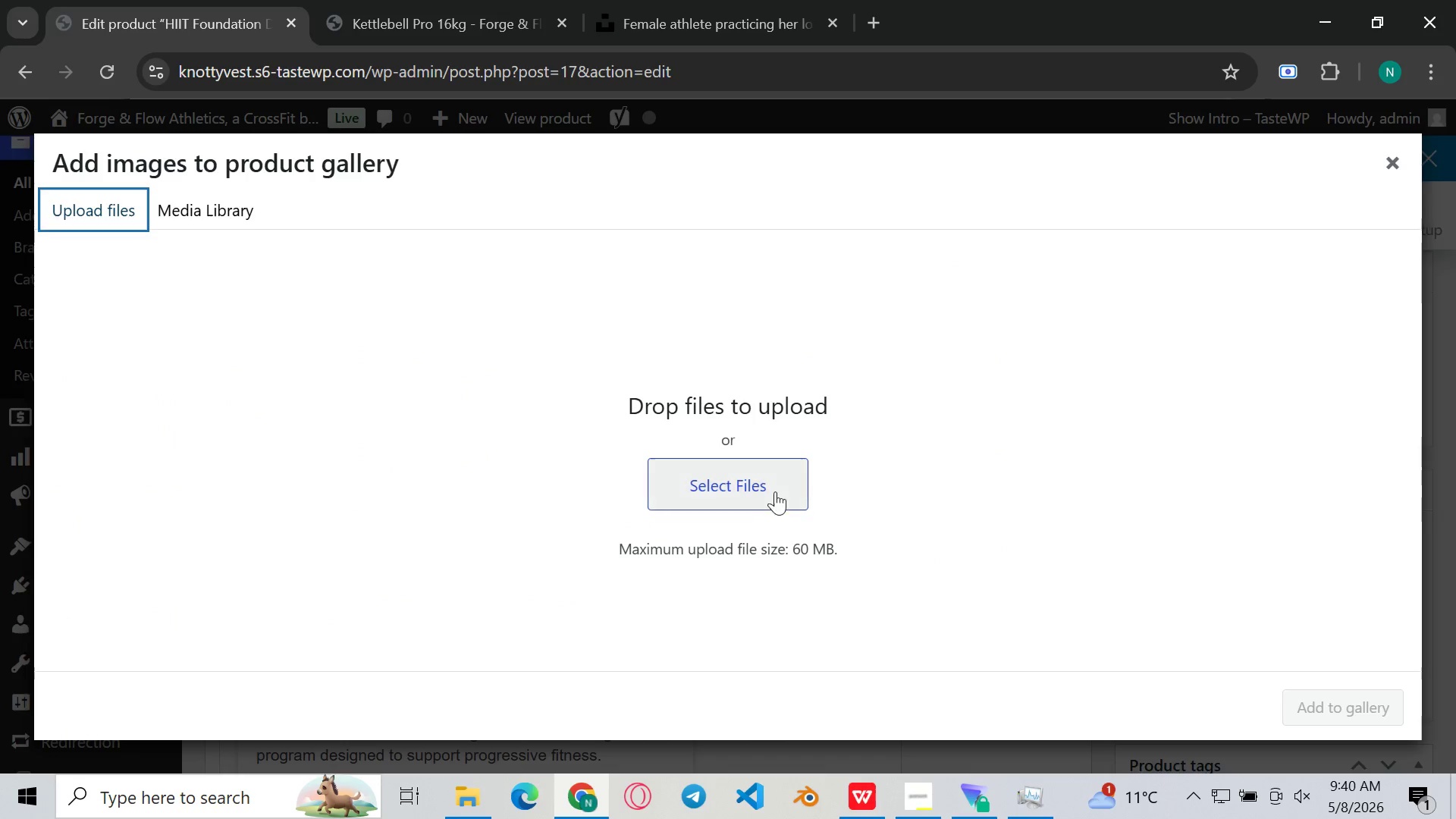 
left_click([729, 473])
 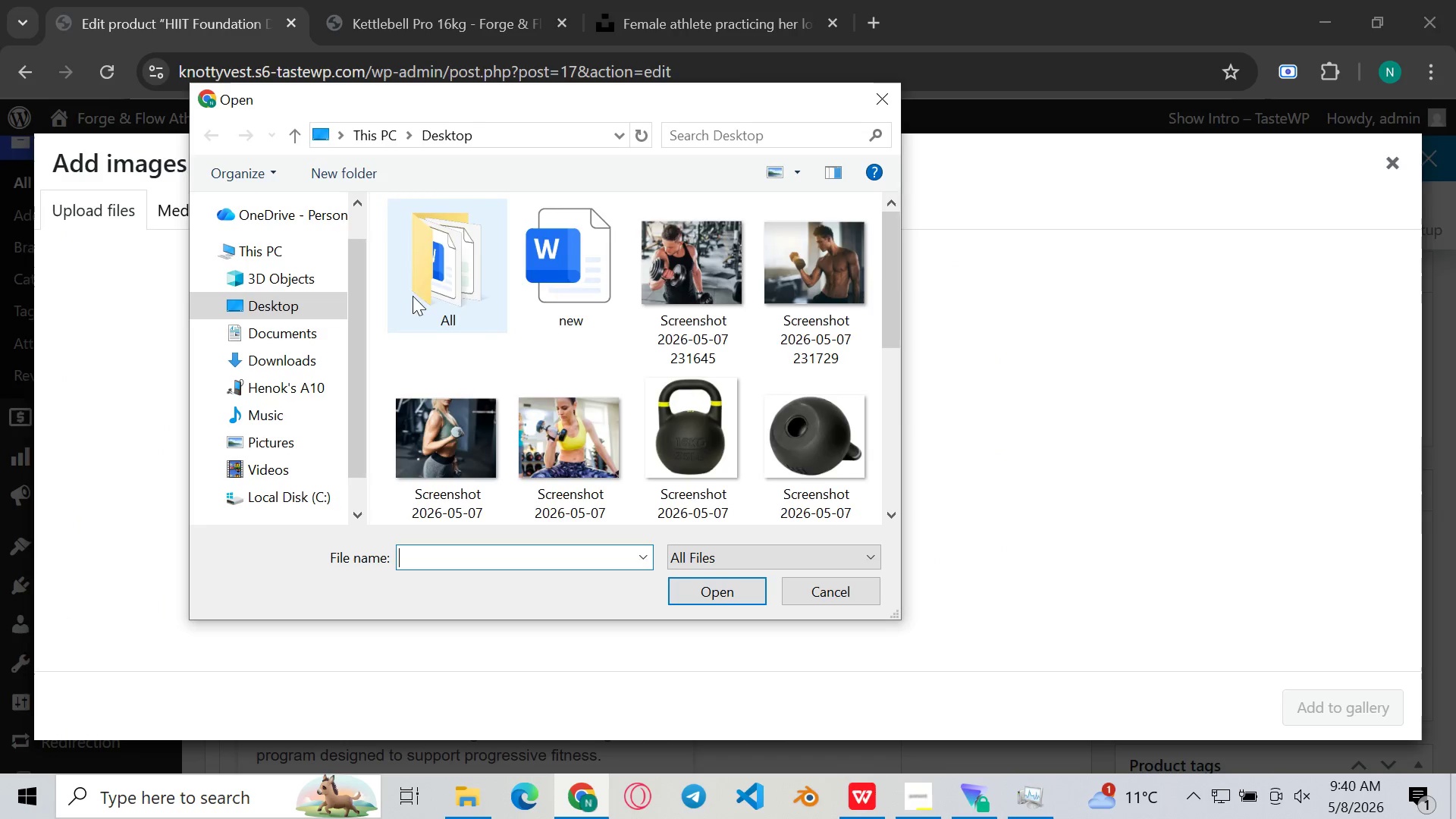 
scroll: coordinate [416, 295], scroll_direction: down, amount: 5.0
 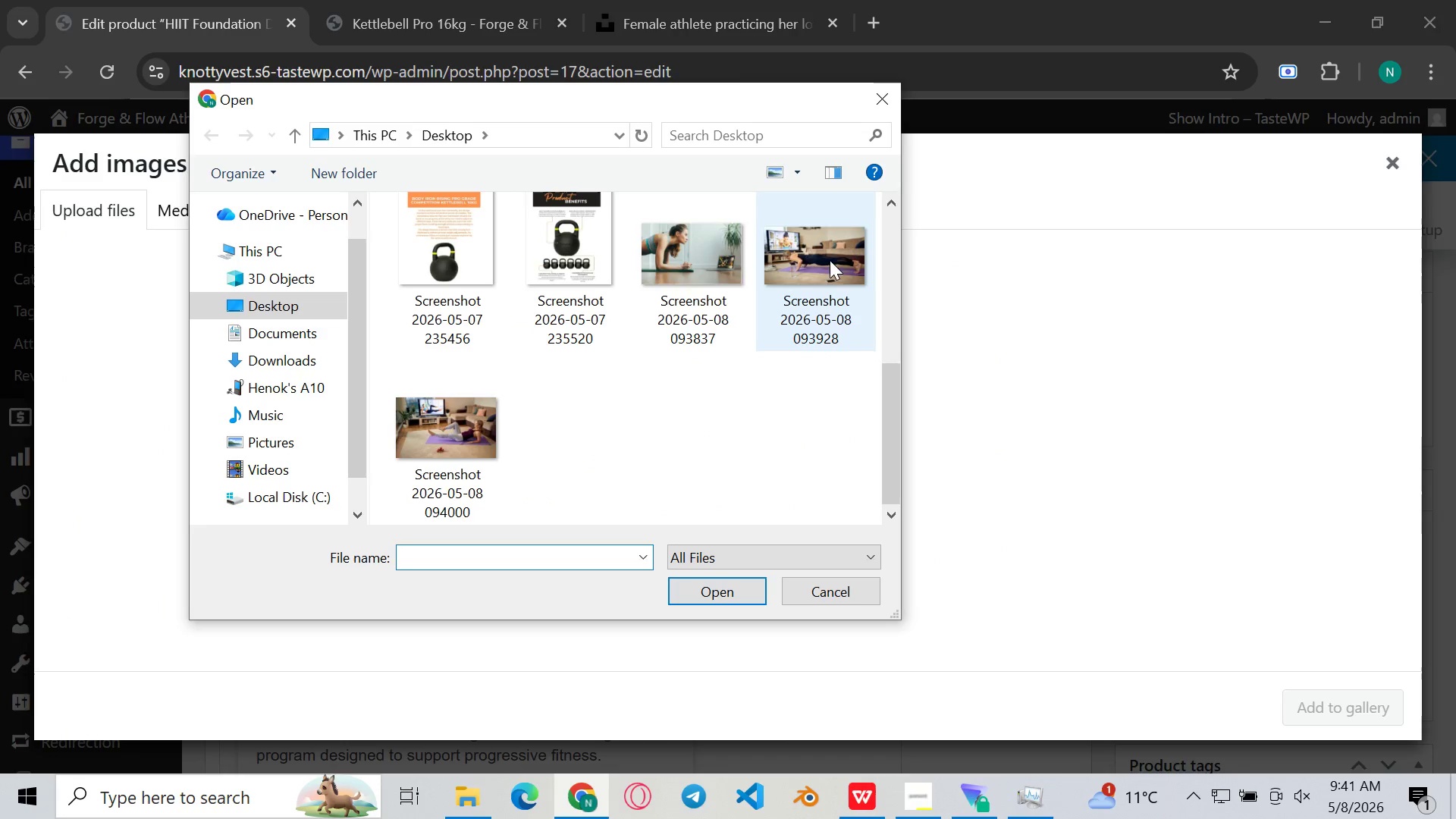 
double_click([426, 448])
 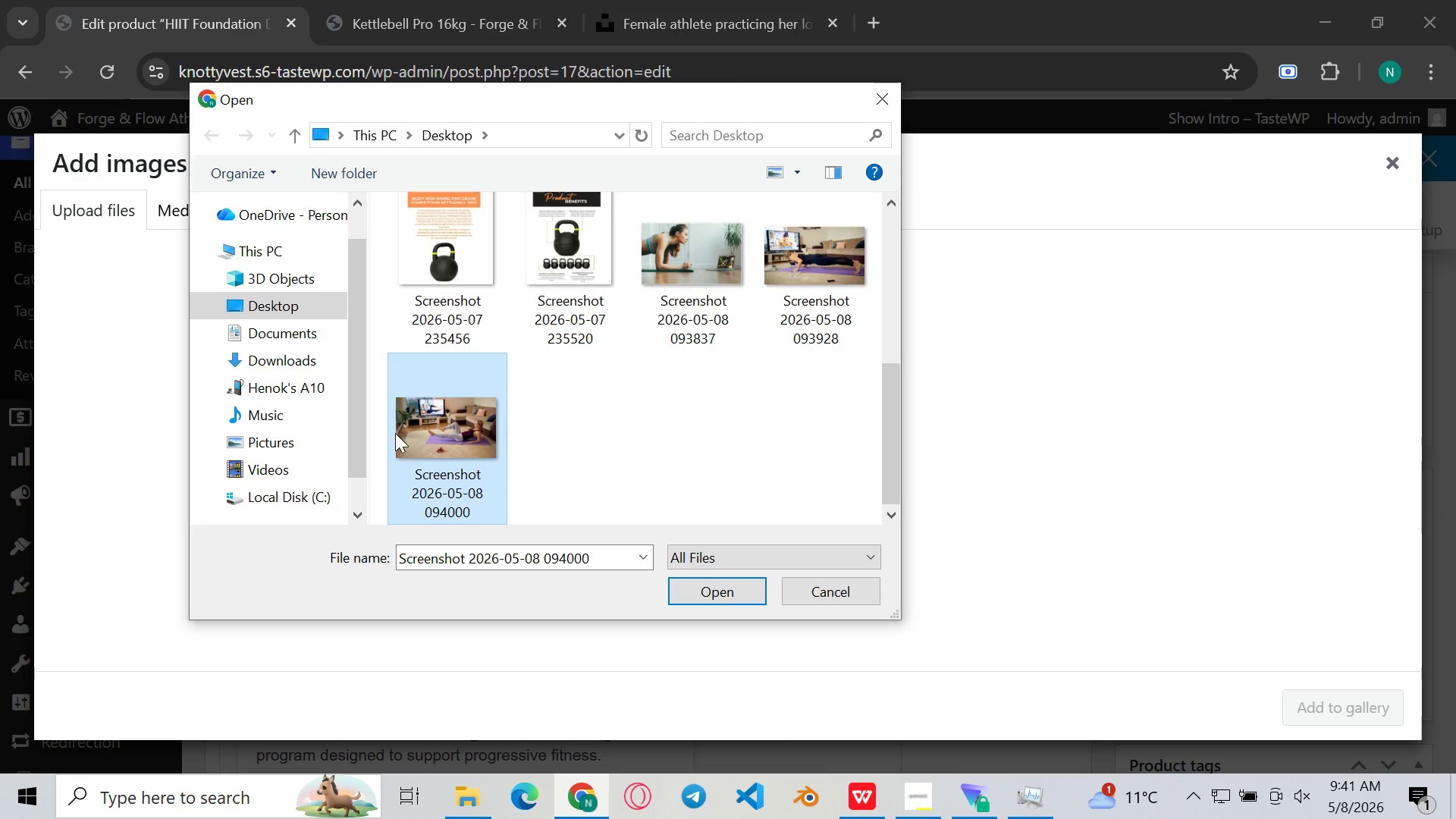 
left_click([407, 429])
 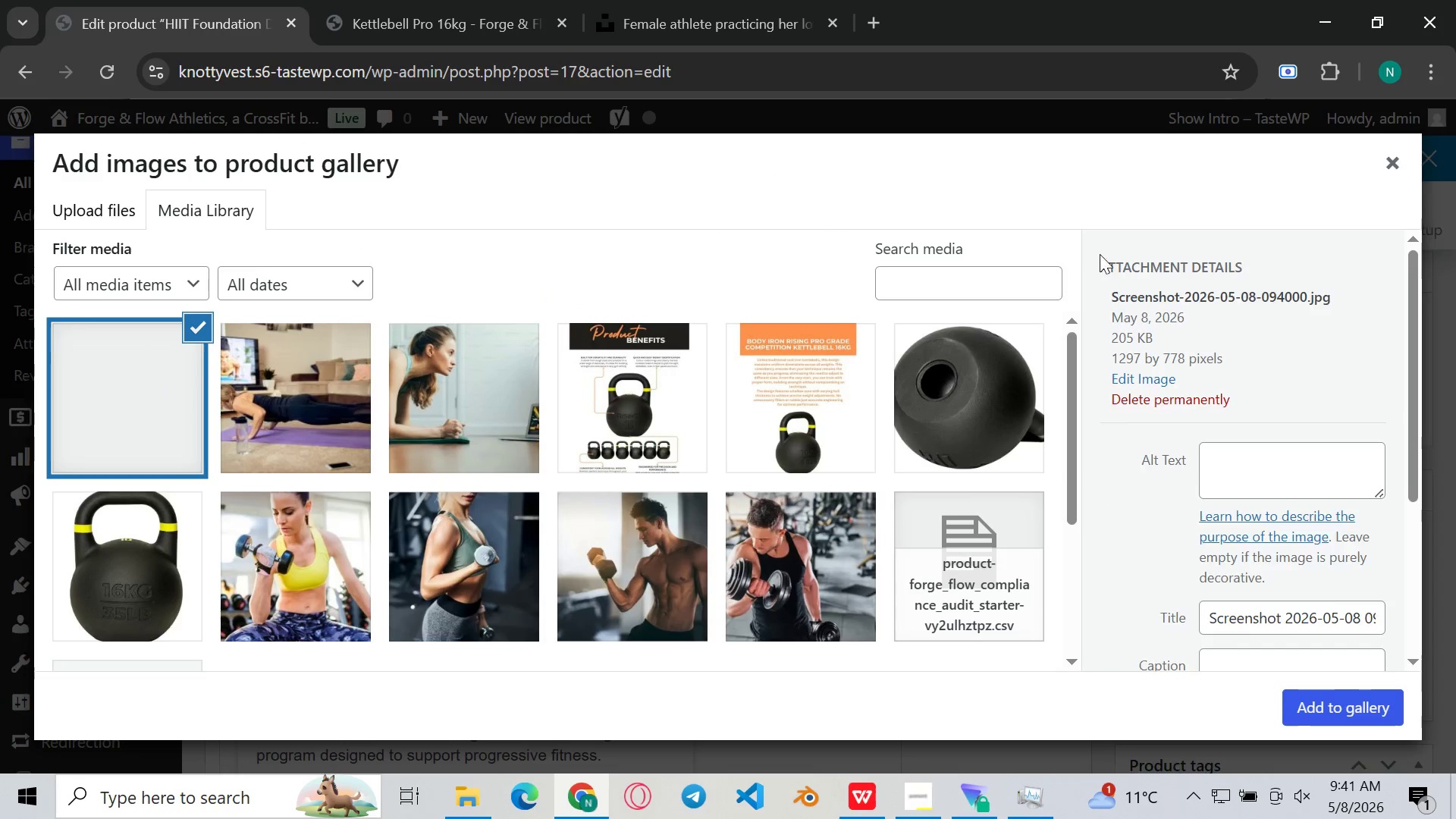 
scroll: coordinate [1332, 391], scroll_direction: down, amount: 3.0
 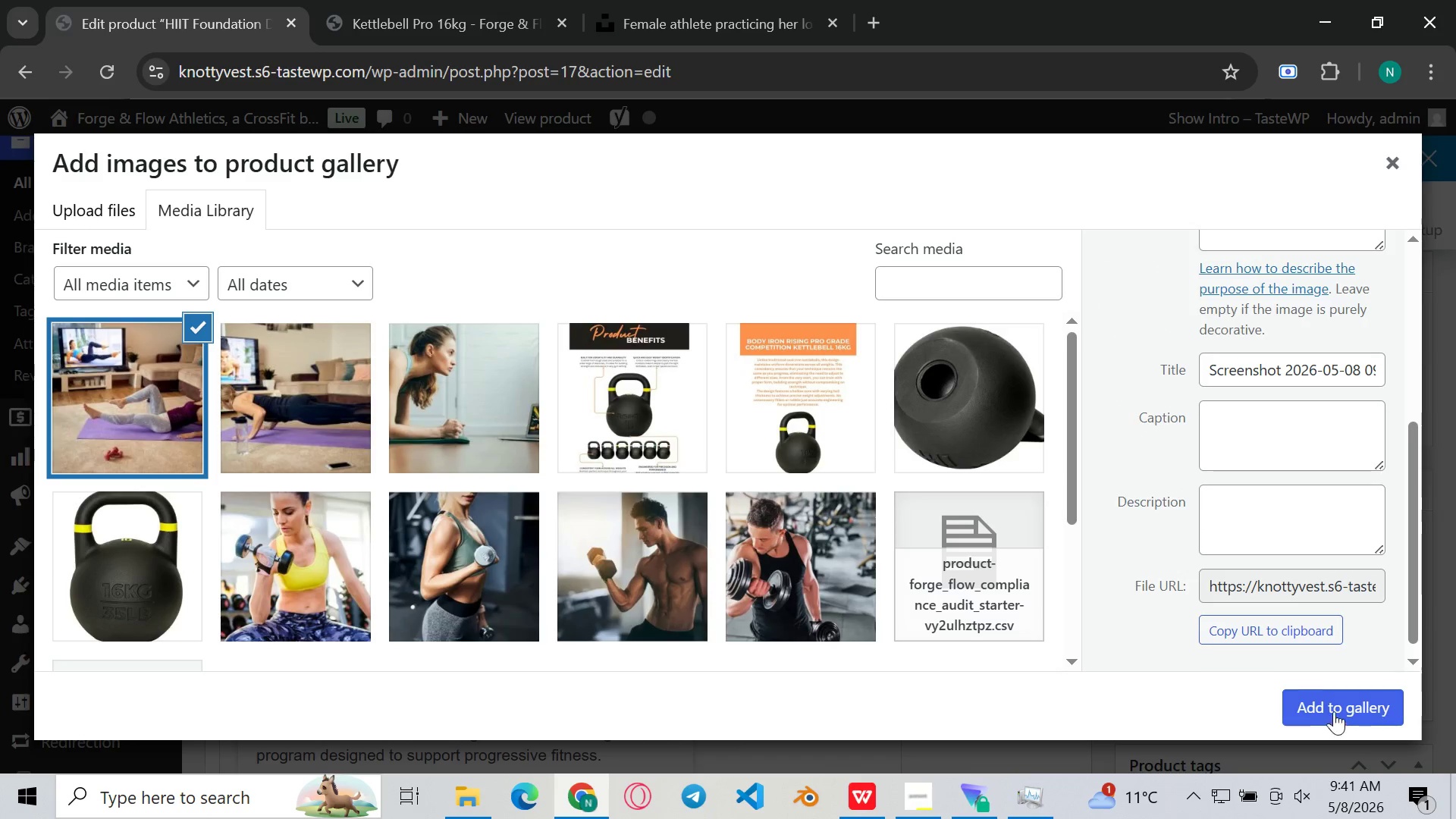 
left_click([1341, 707])
 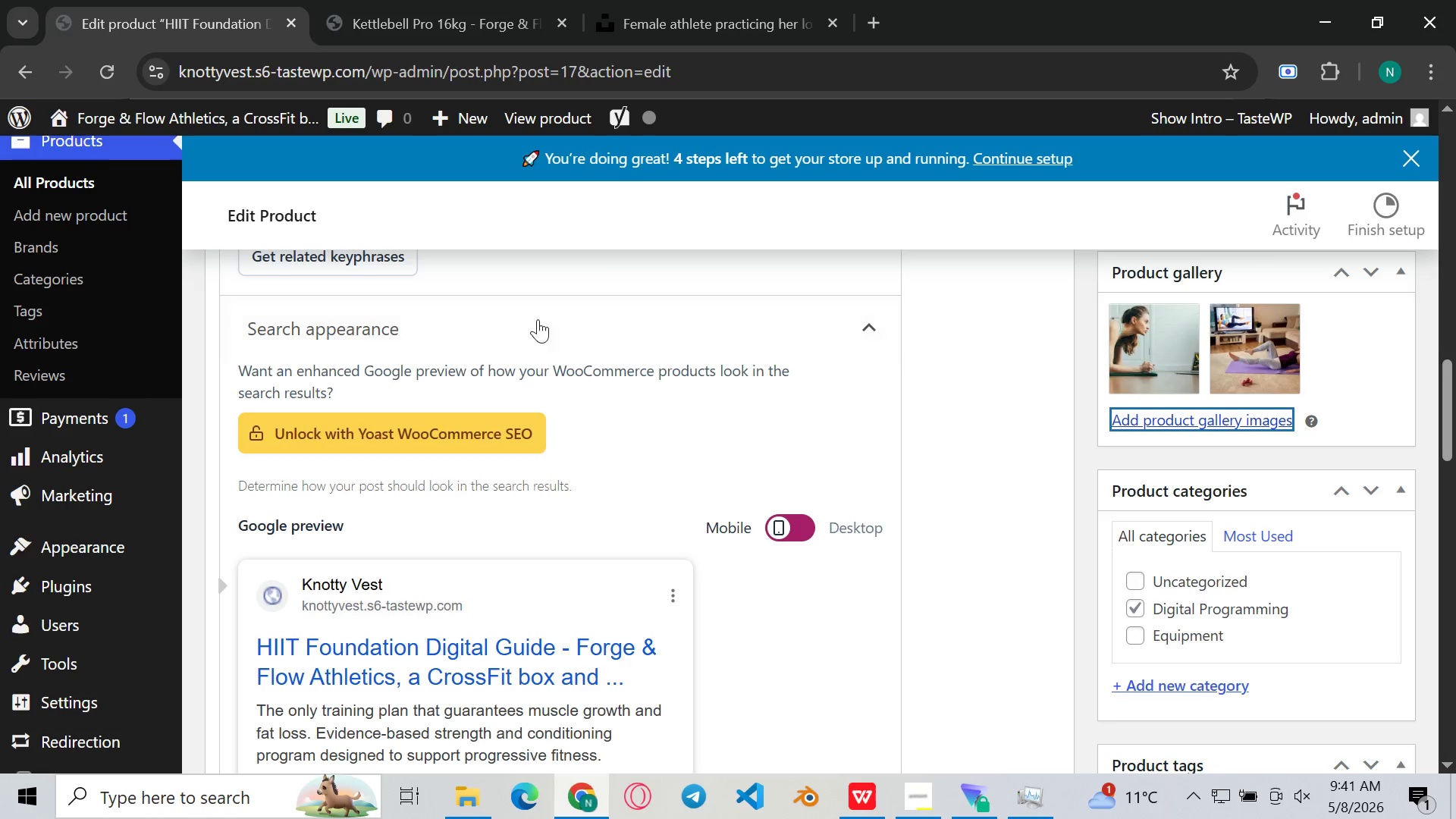 
scroll: coordinate [613, 296], scroll_direction: up, amount: 4.0
 